 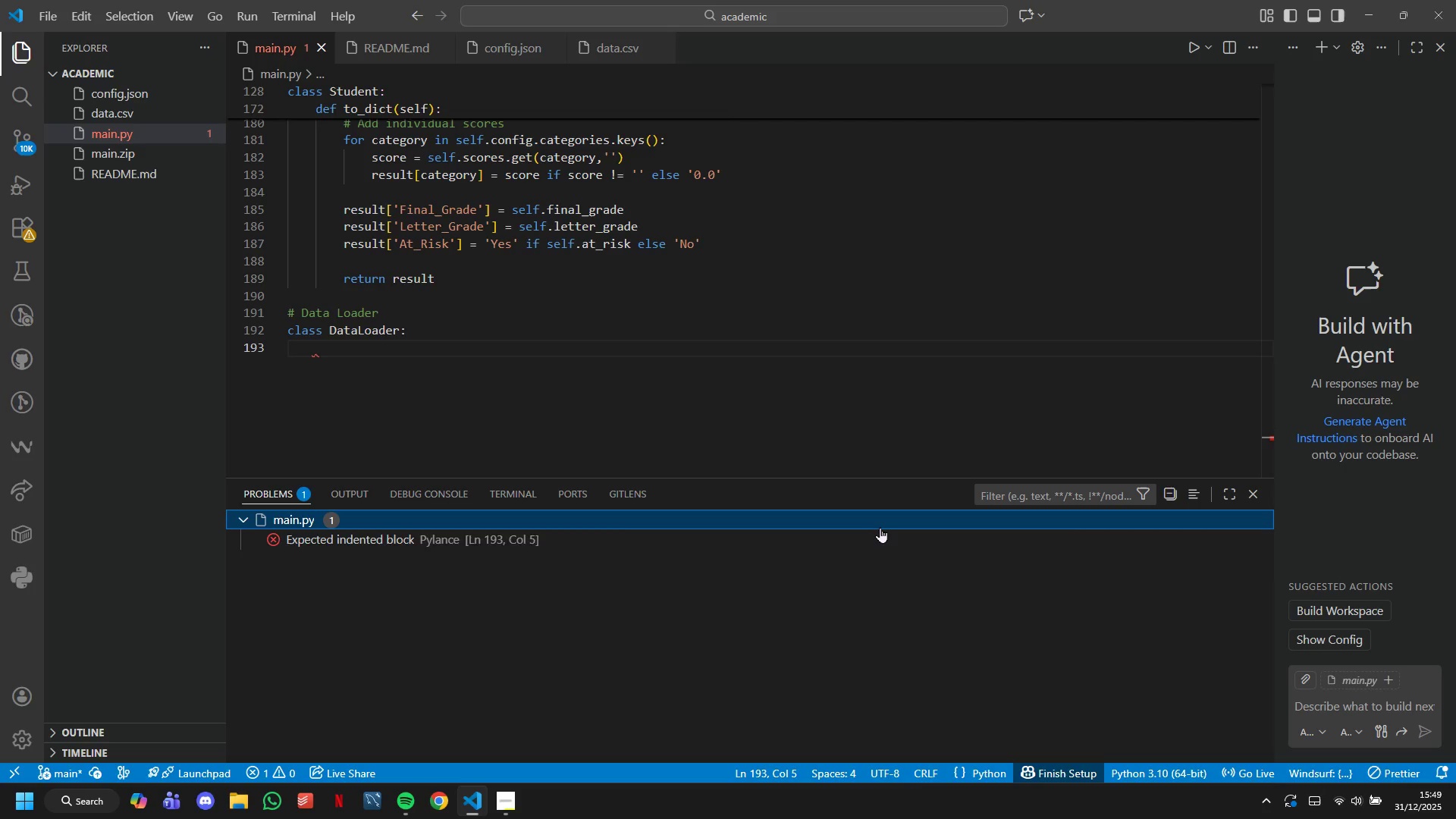 
triple_click([880, 527])
 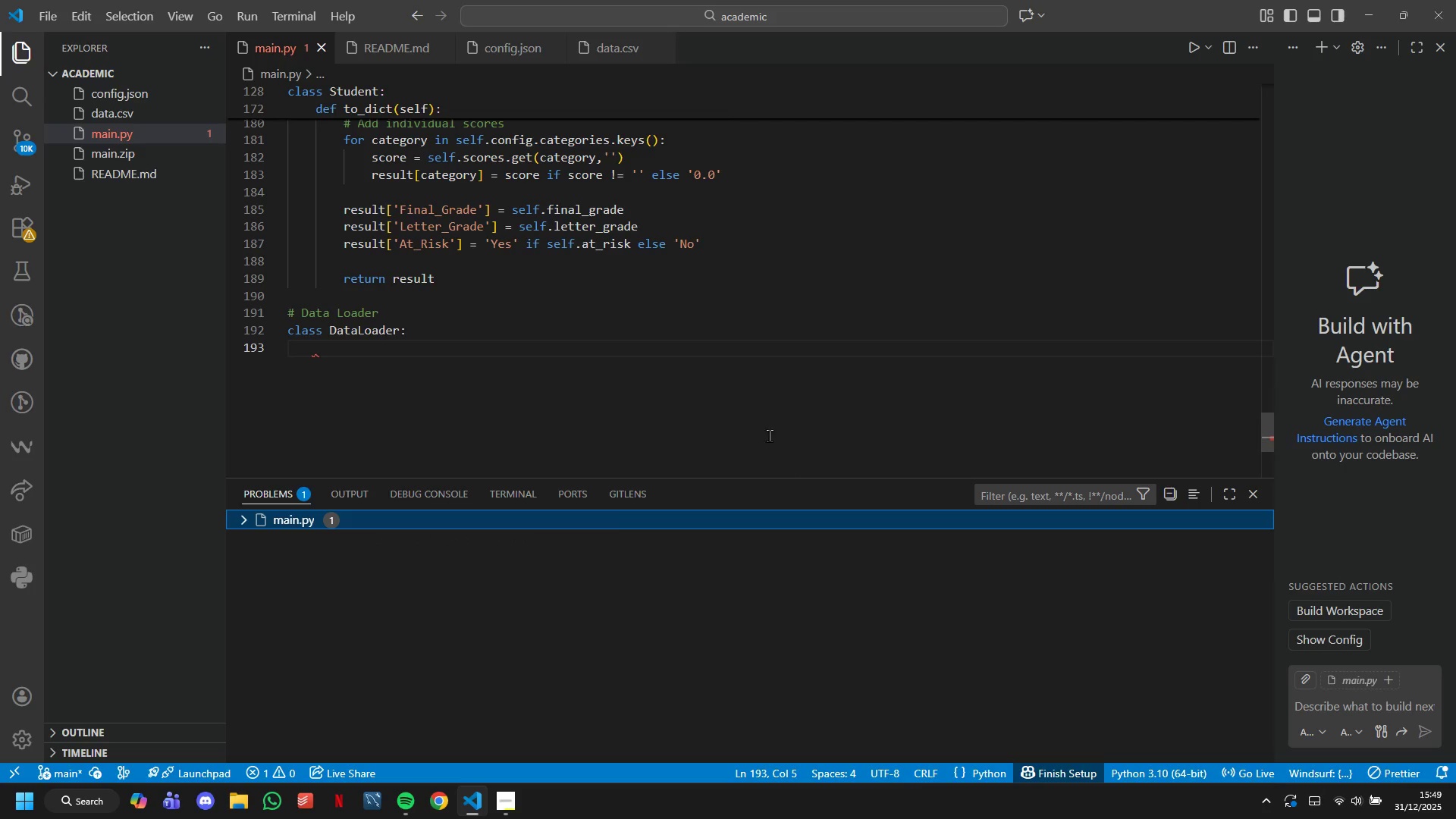 
left_click([670, 380])
 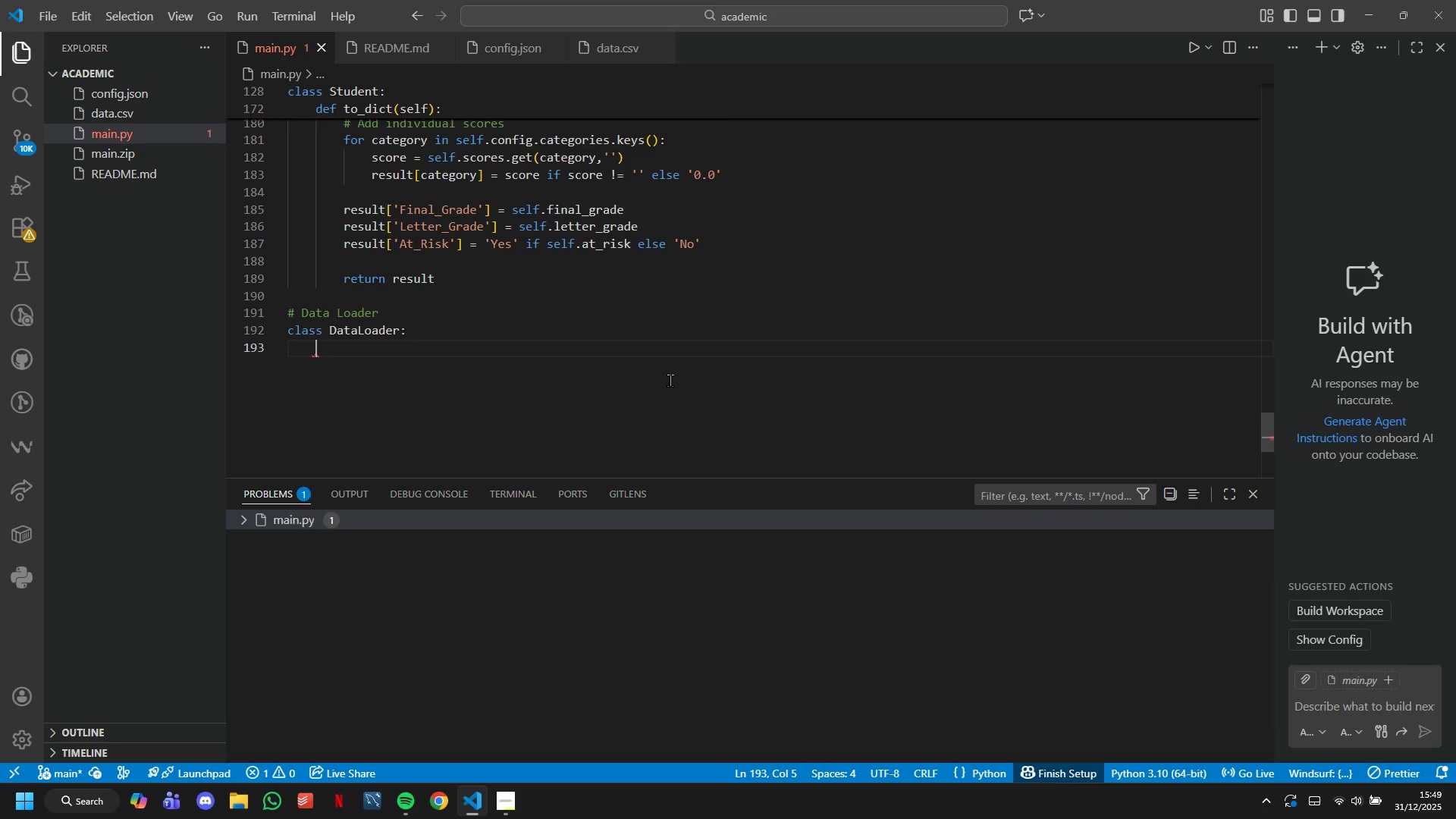 
left_click([472, 526])
 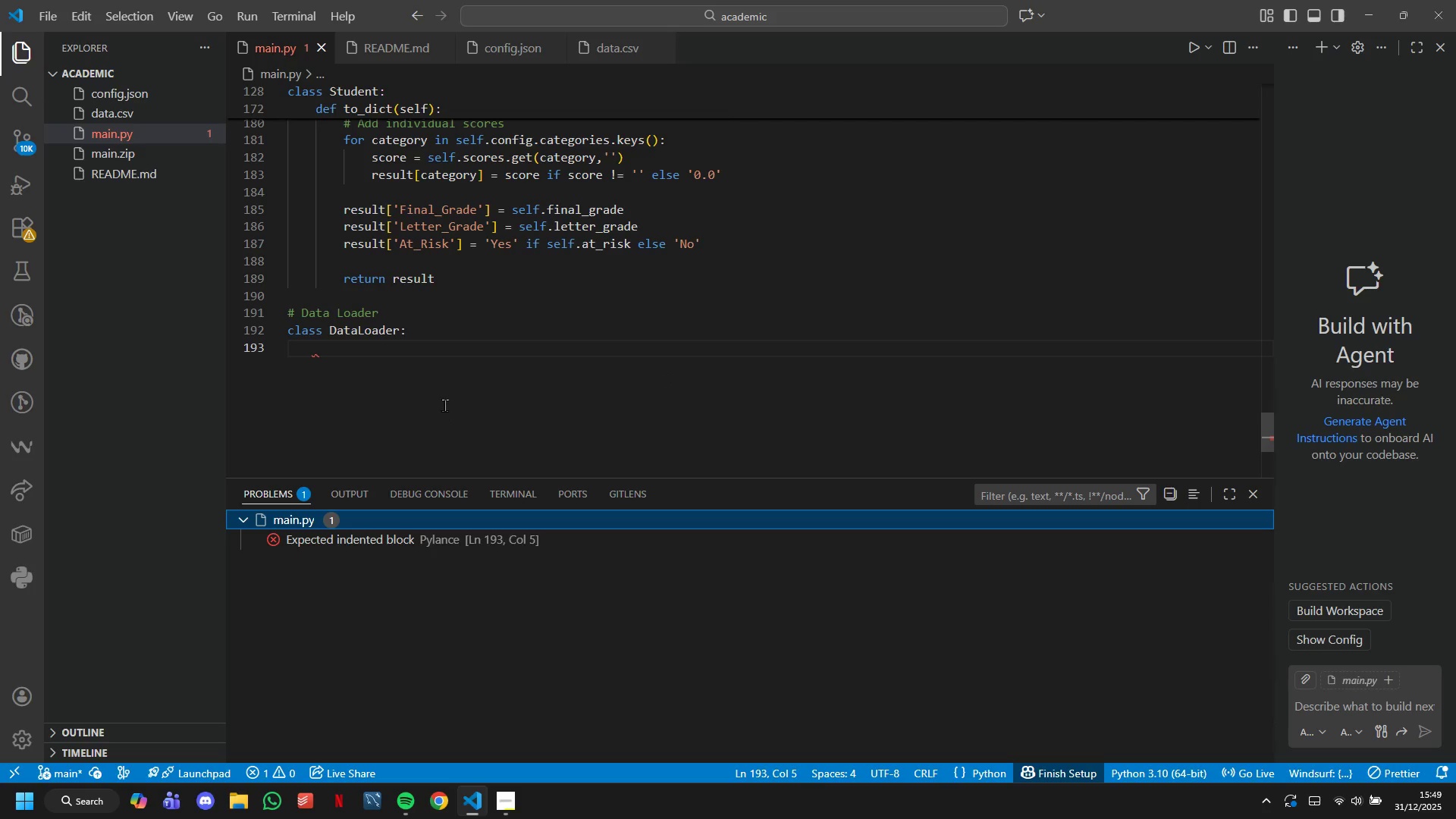 
left_click([444, 374])
 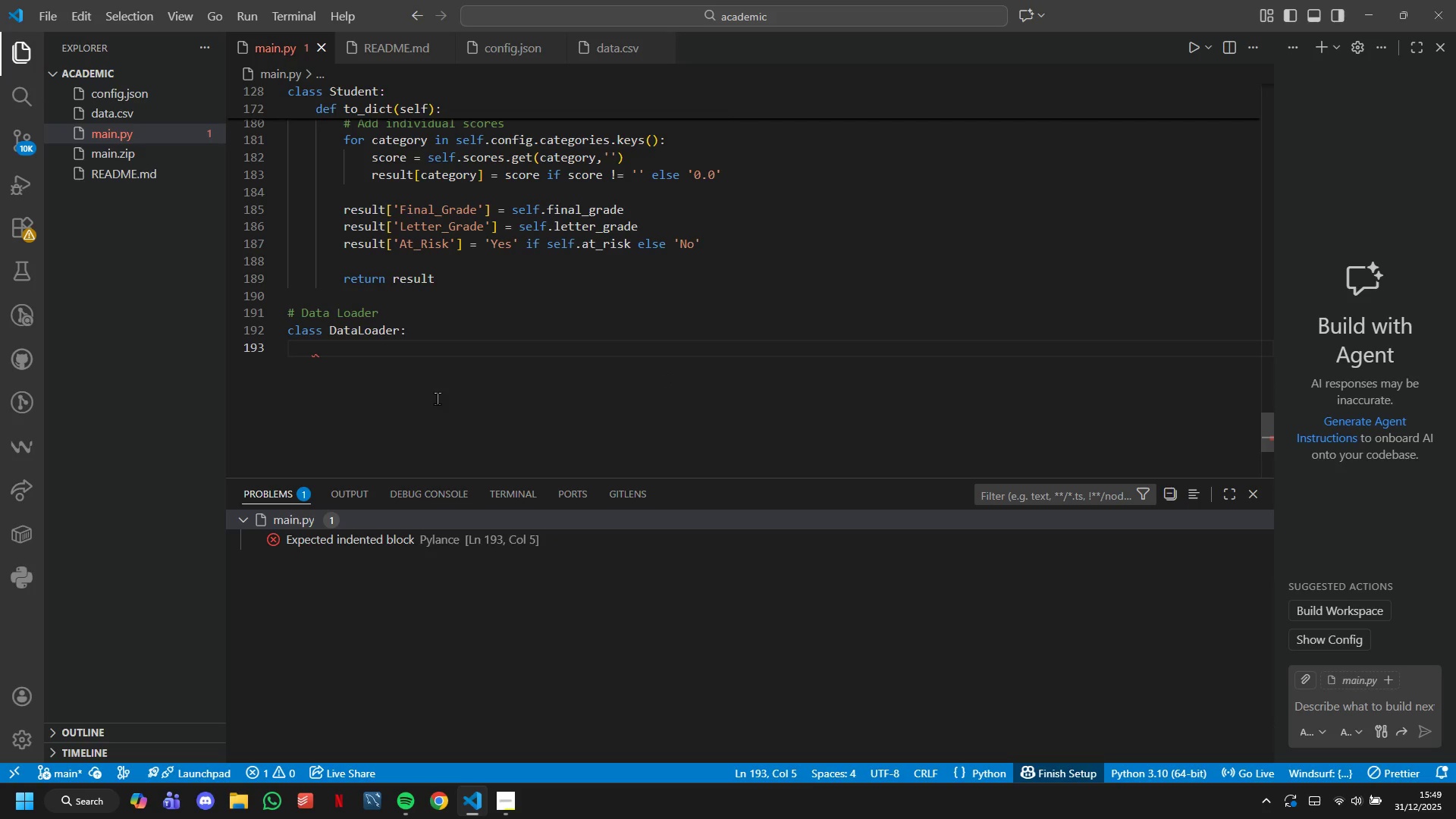 
type("""Handles CSV data o)
key(Backspace)
type(ingestion with ROBUST )
key(Backspace)
key(Backspace)
key(Backspace)
key(Backspace)
key(Backspace)
key(Backspace)
key(Backspace)
type(ron)
key(Backspace)
type(bust error handling)
 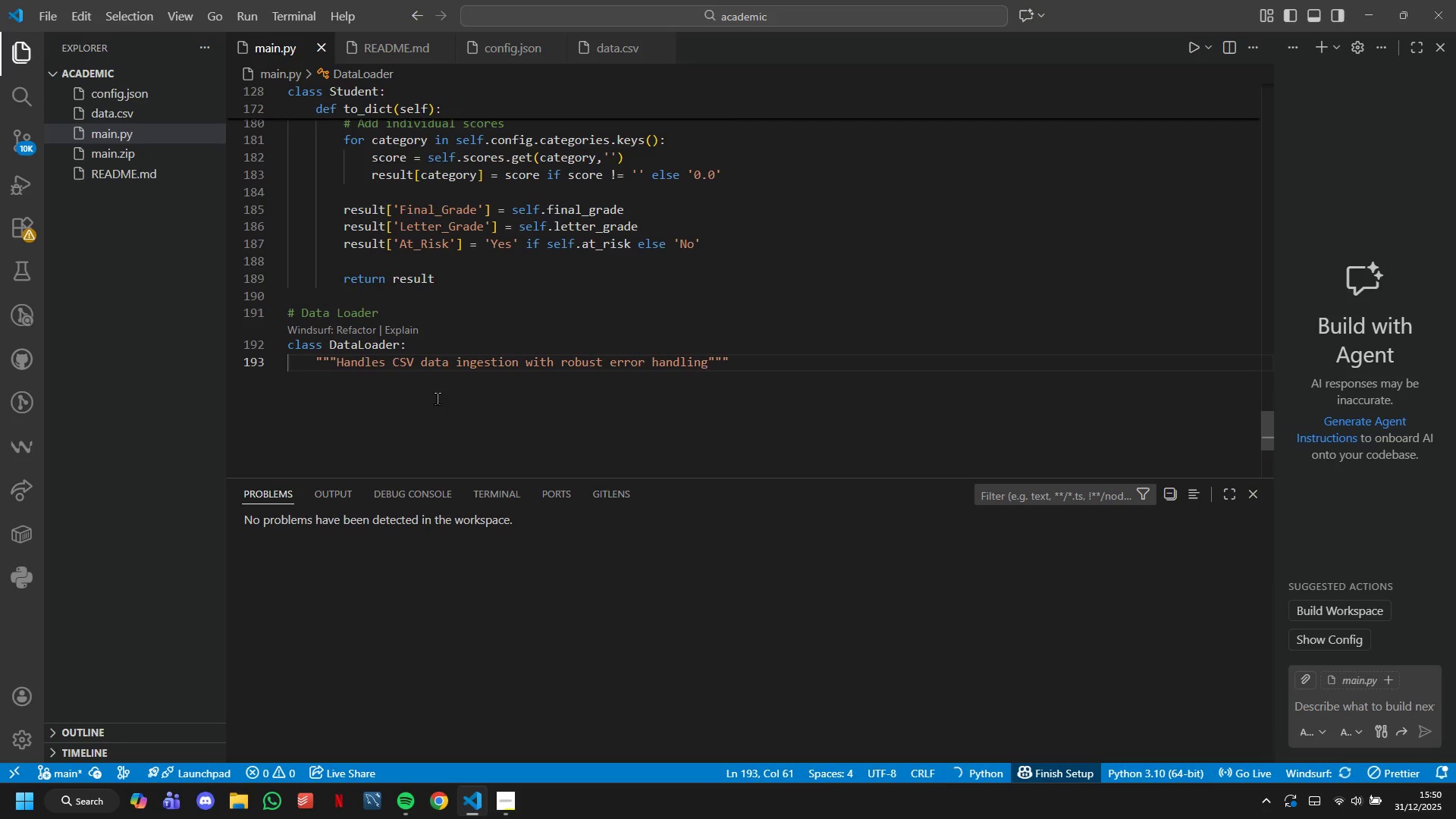 
key(ArrowRight)
 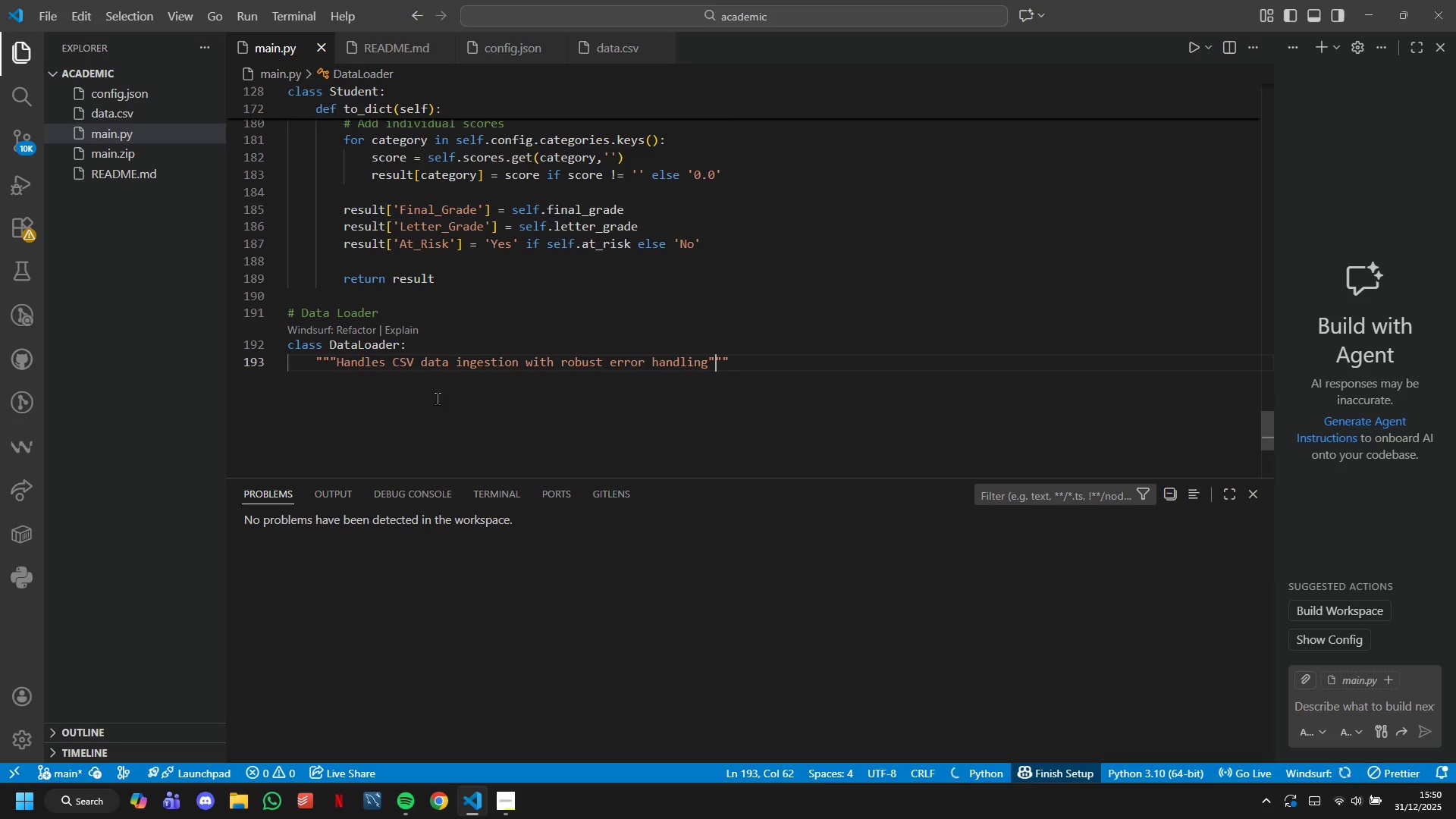 
key(ArrowRight)
 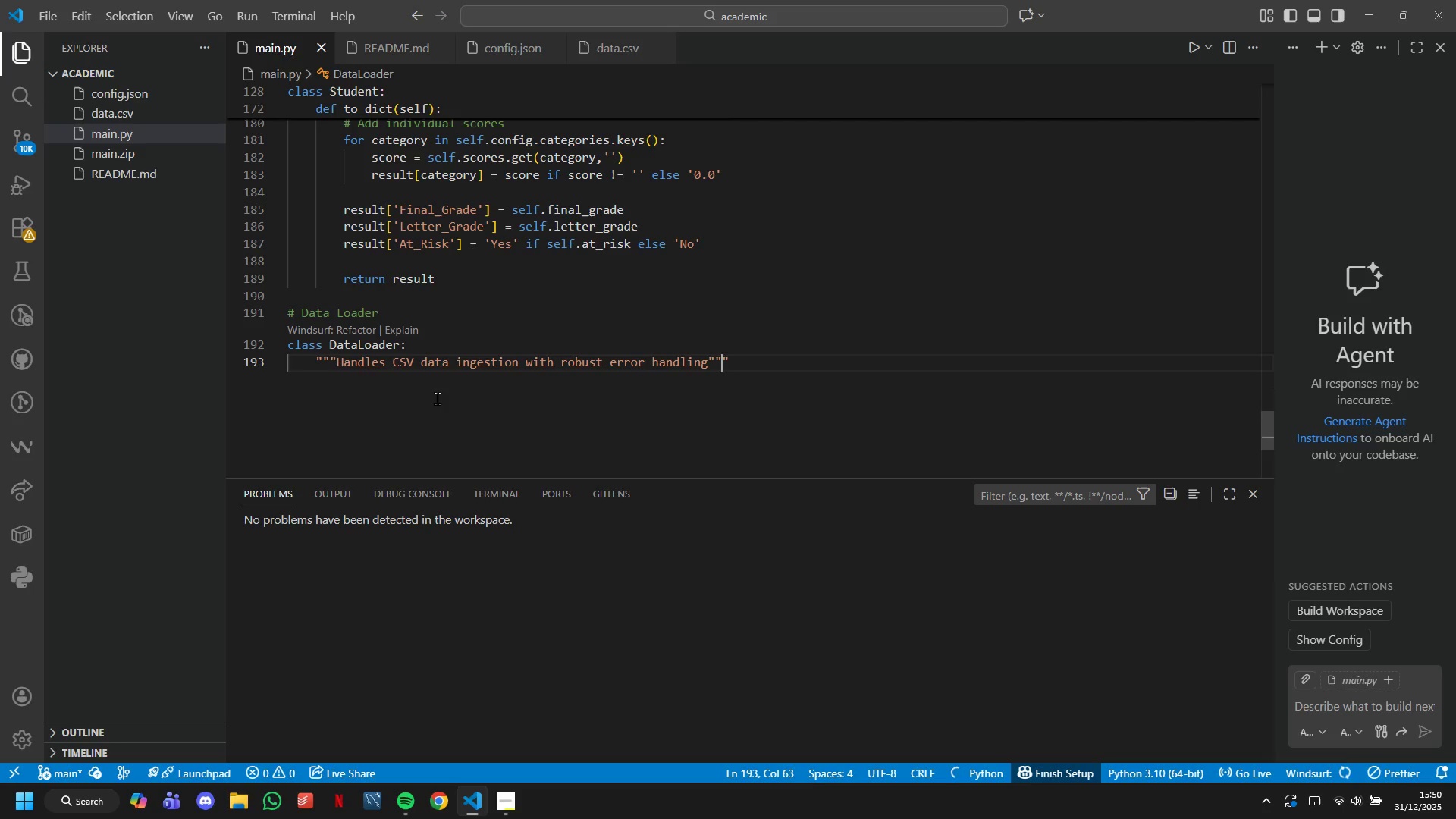 
key(ArrowRight)
 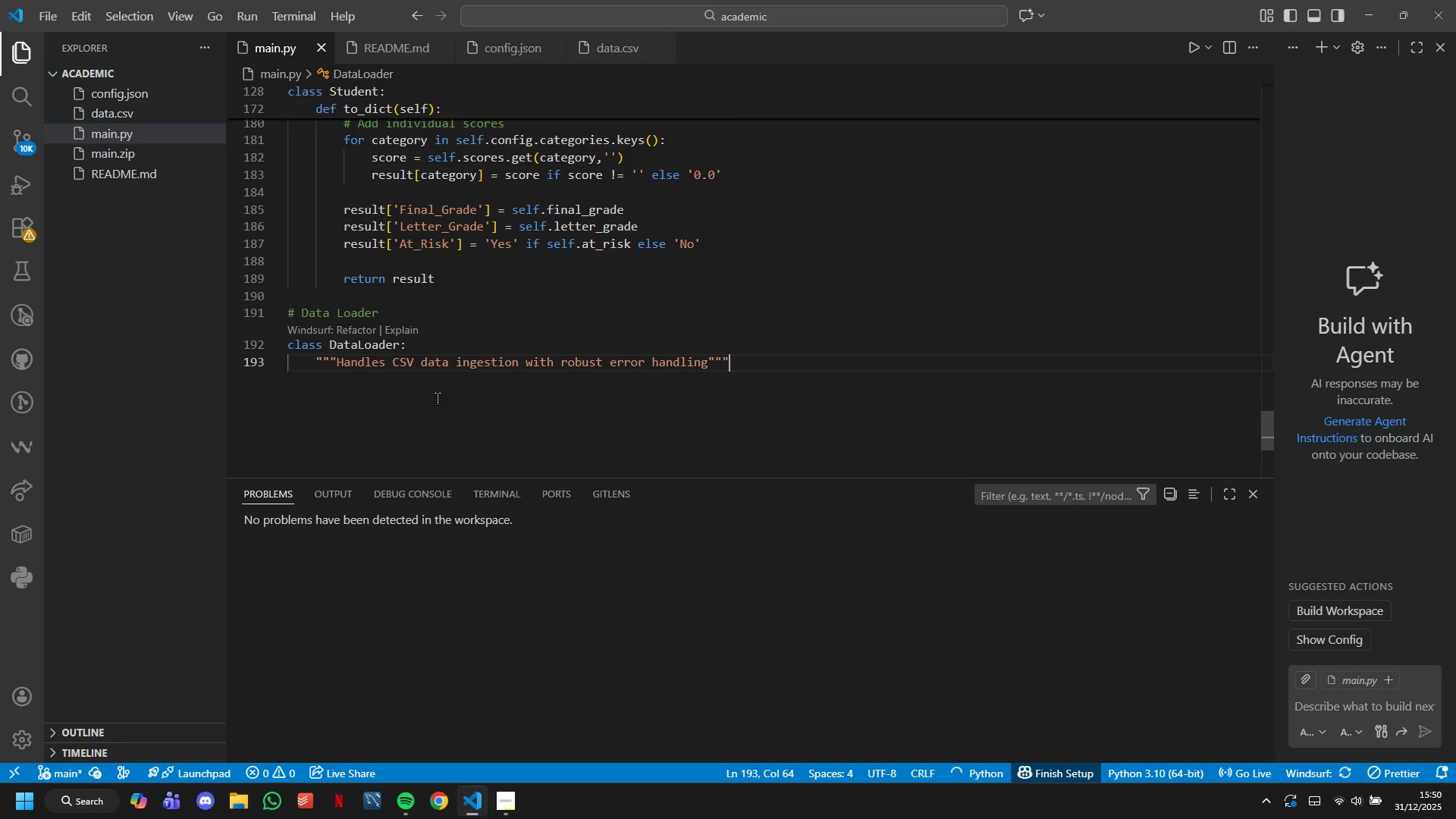 
key(Enter)
 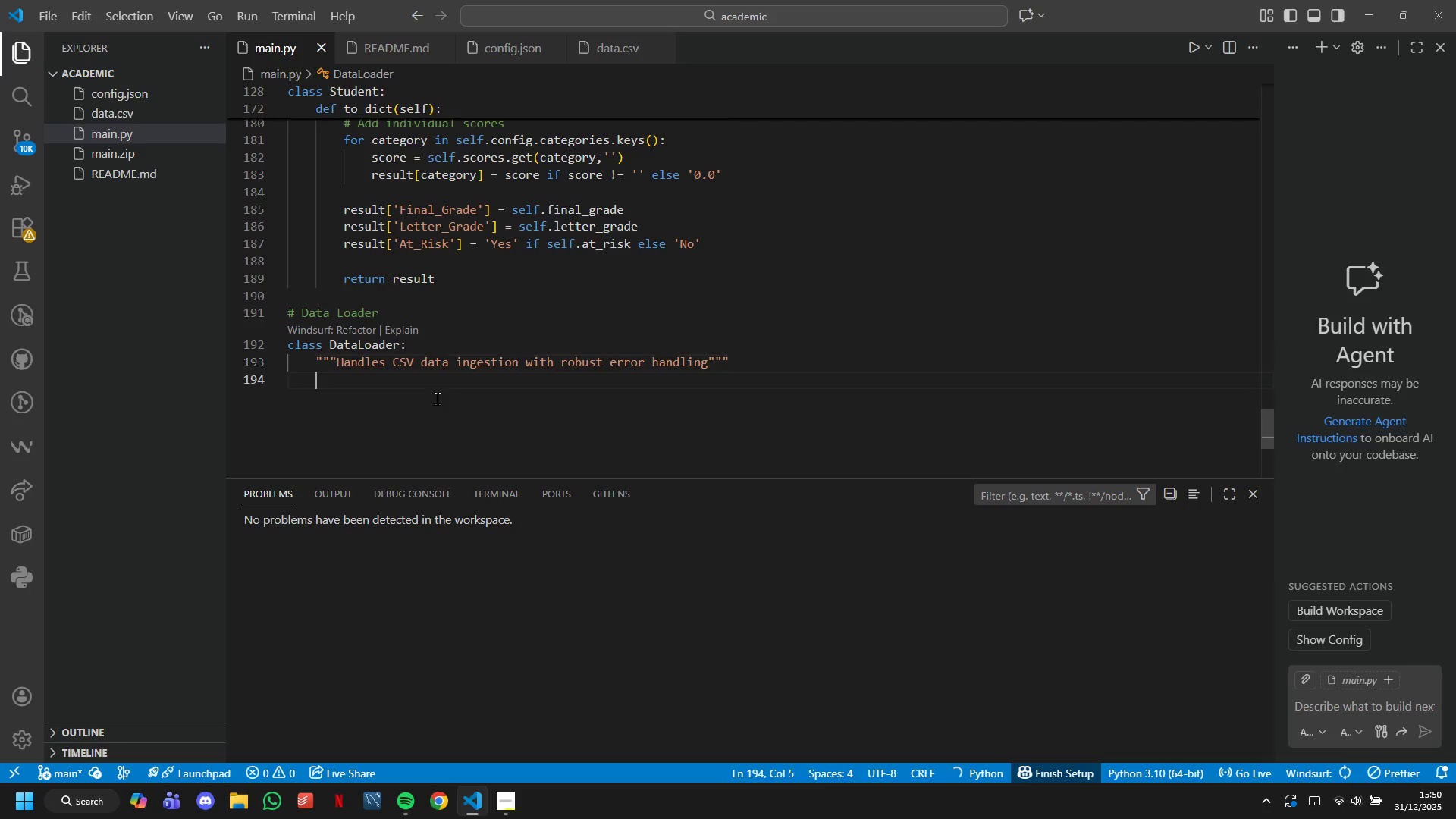 
key(Enter)
 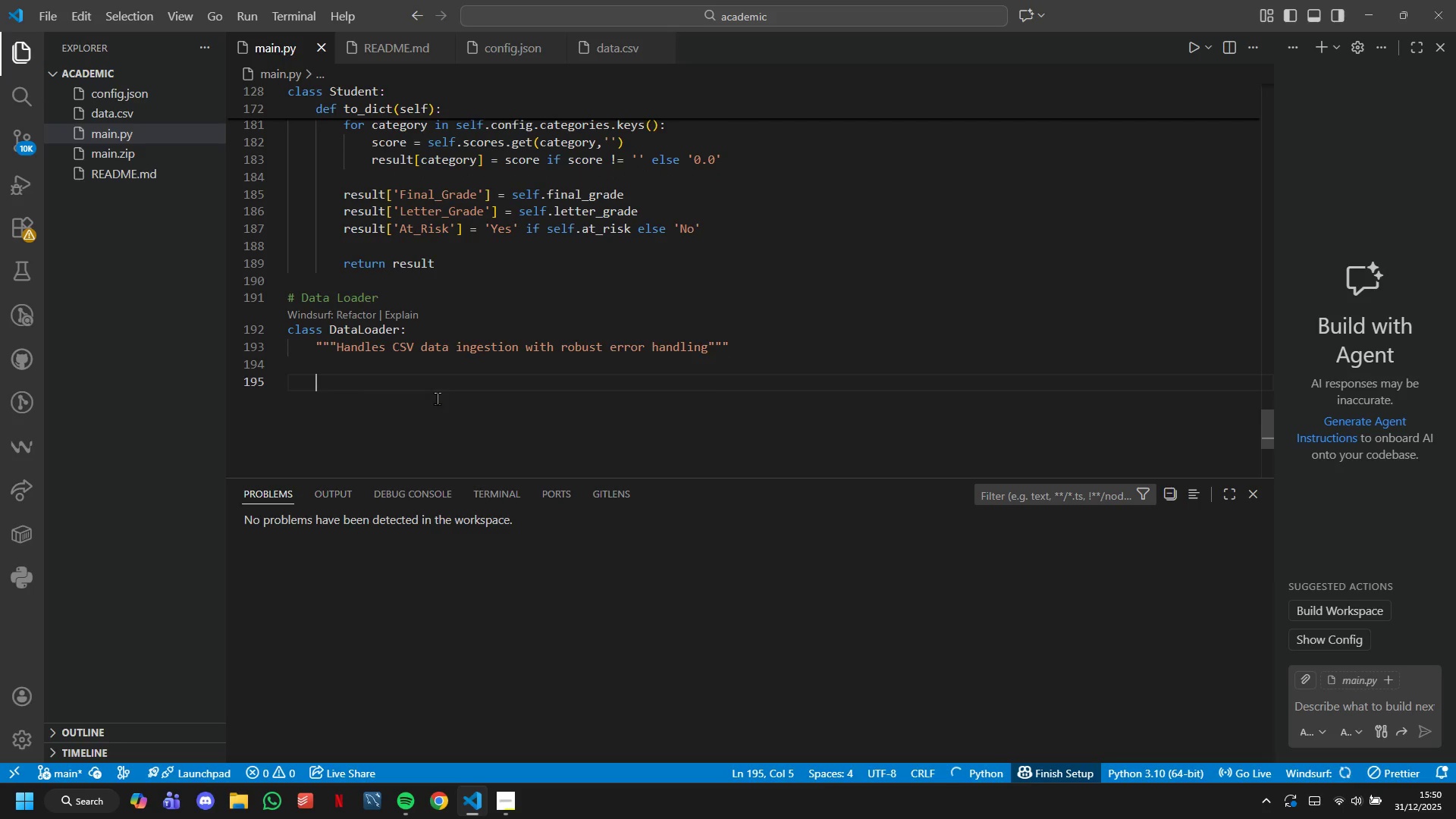 
type(def)
key(Tab)
 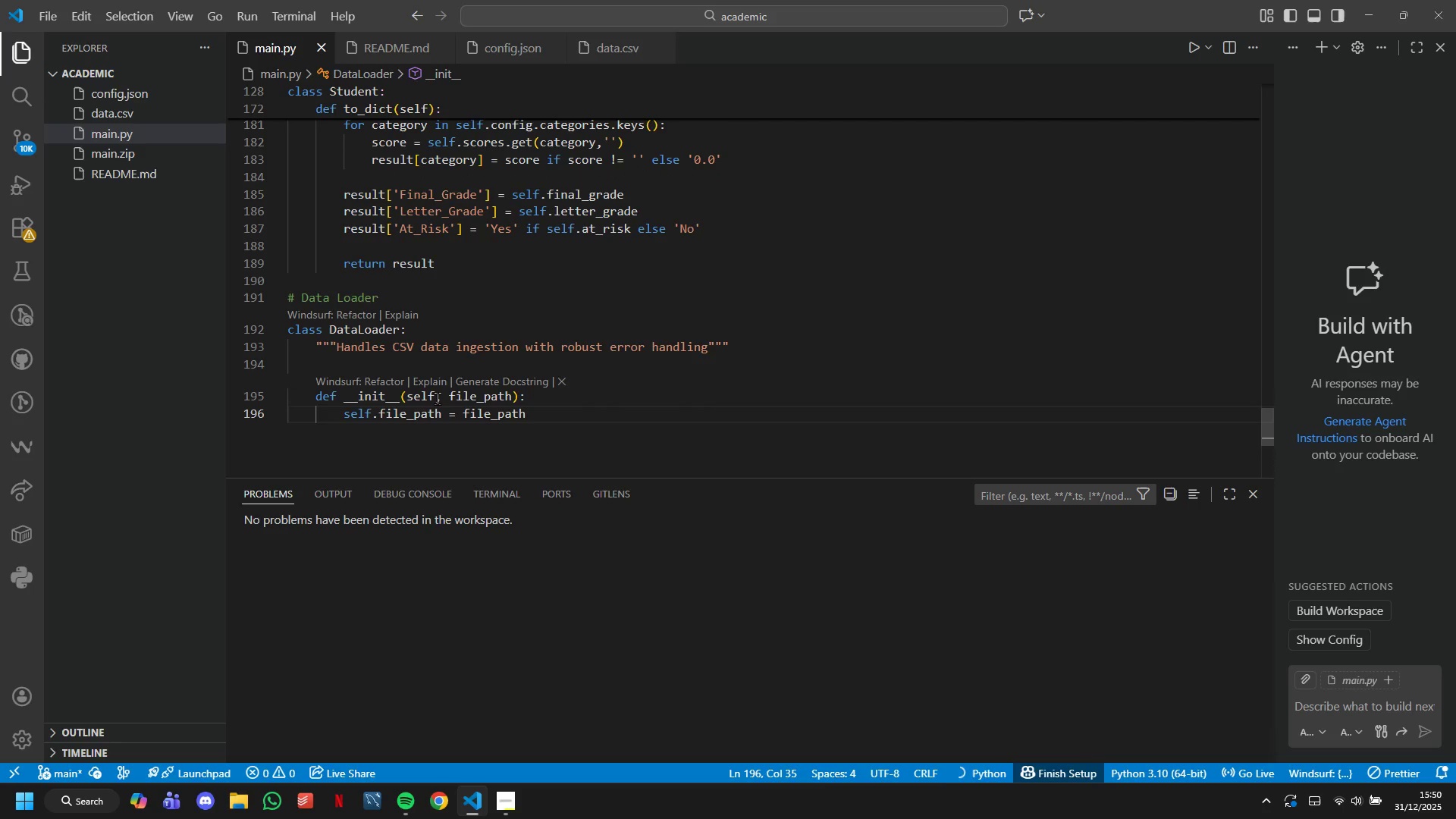 
key(ArrowUp)
 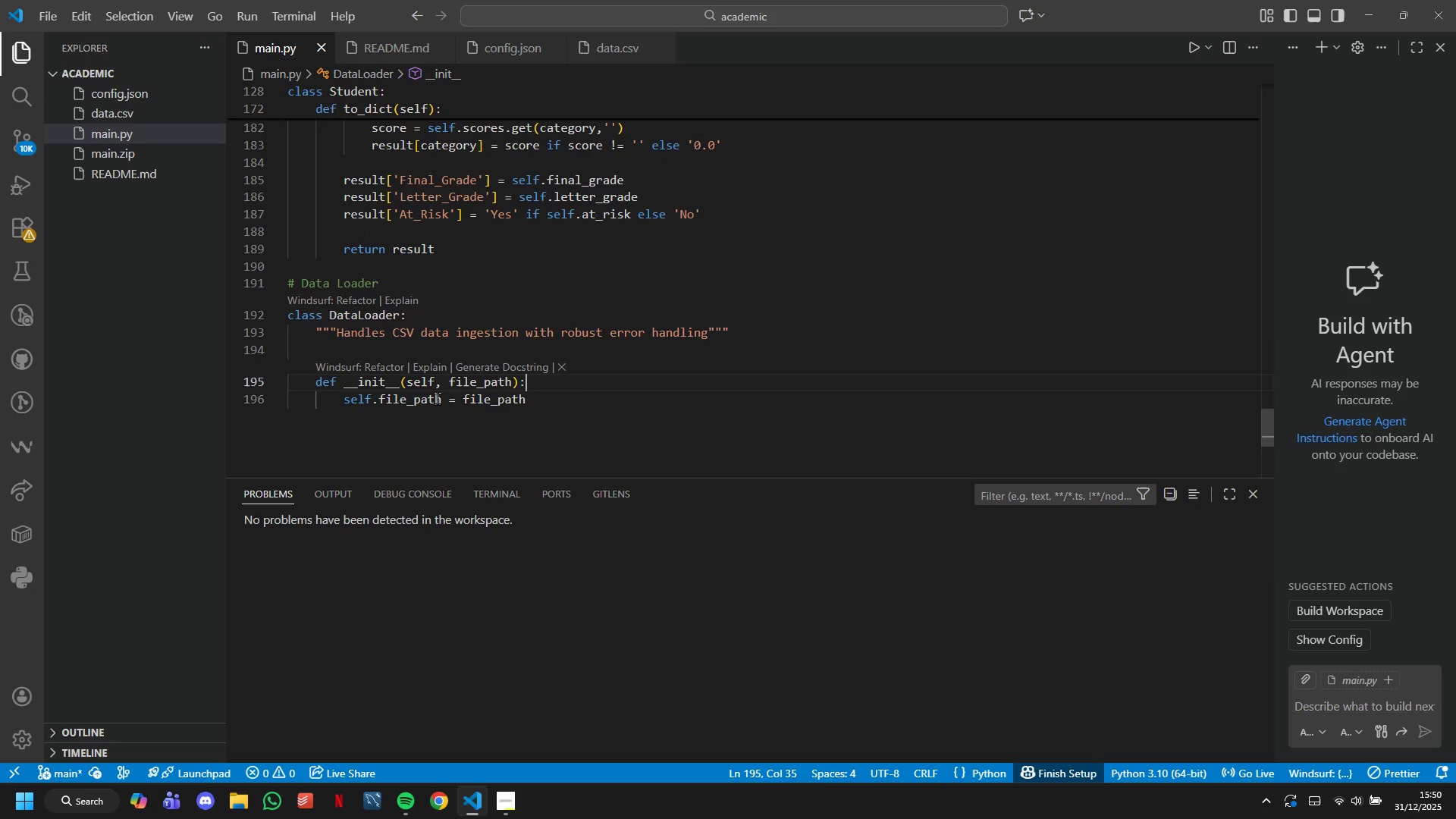 
key(ArrowLeft)
 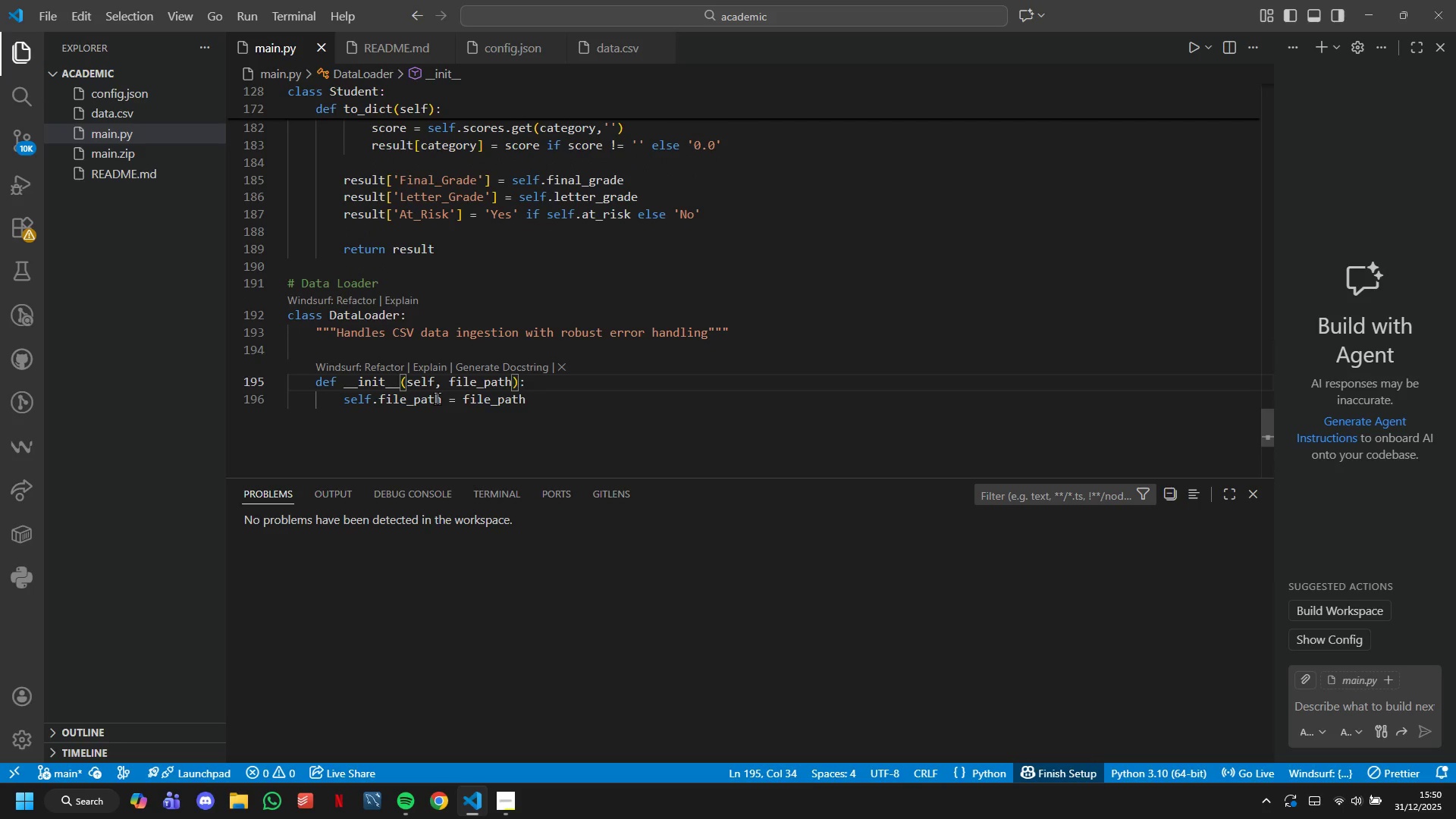 
key(ArrowLeft)
 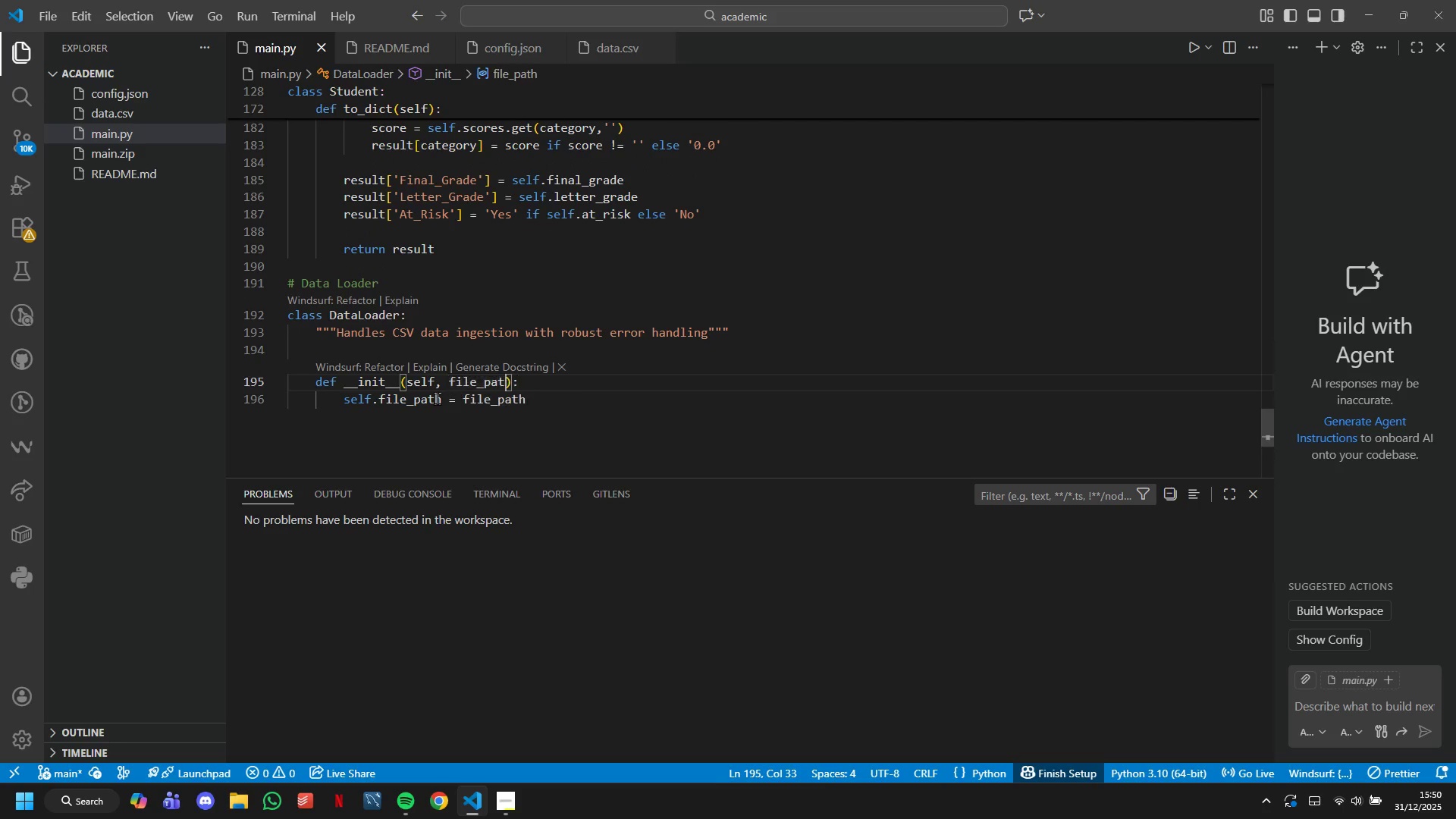 
hold_key(key=Backspace, duration=0.67)
 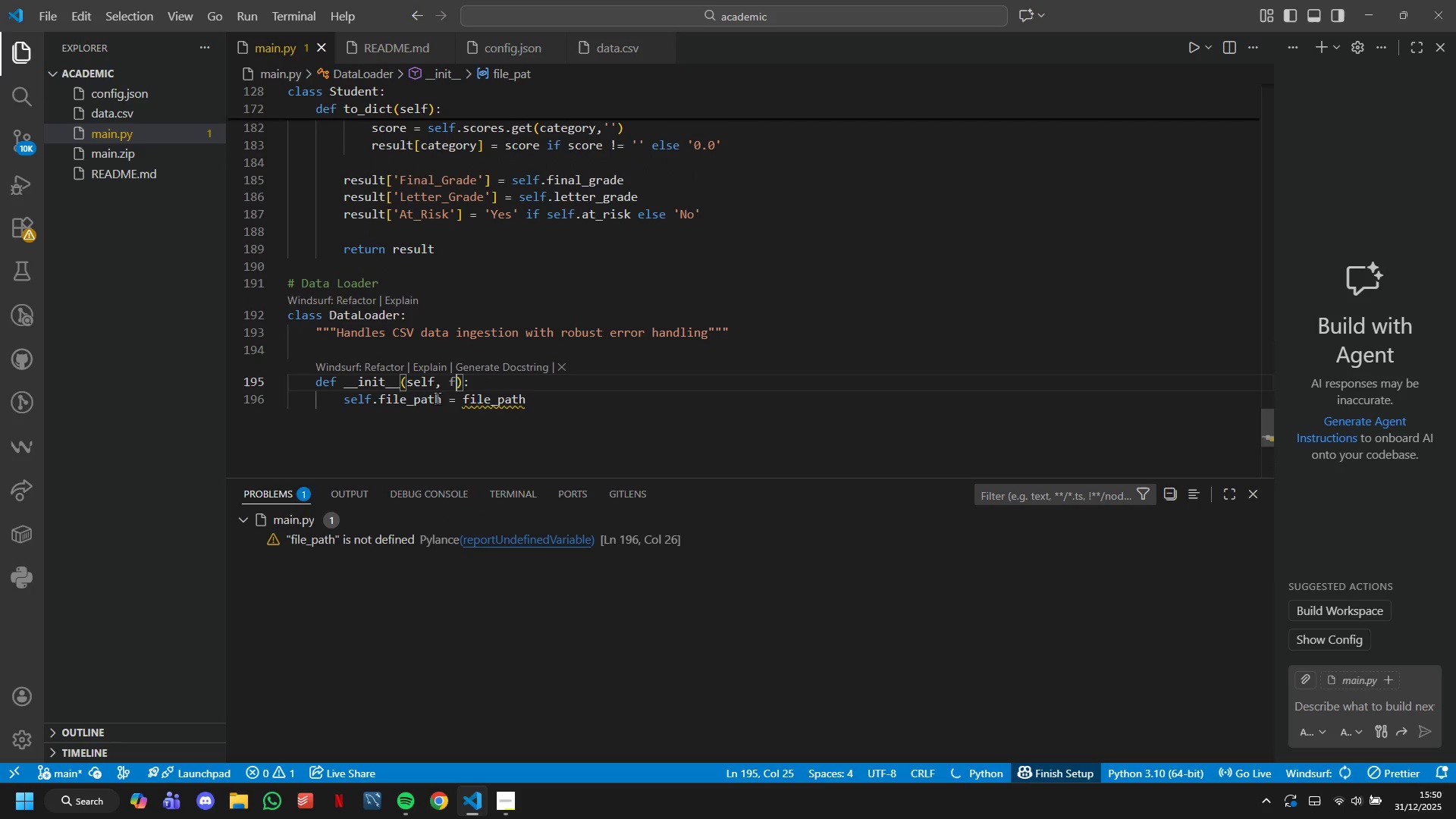 
key(Backspace)
key(Backspace)
type(config)
 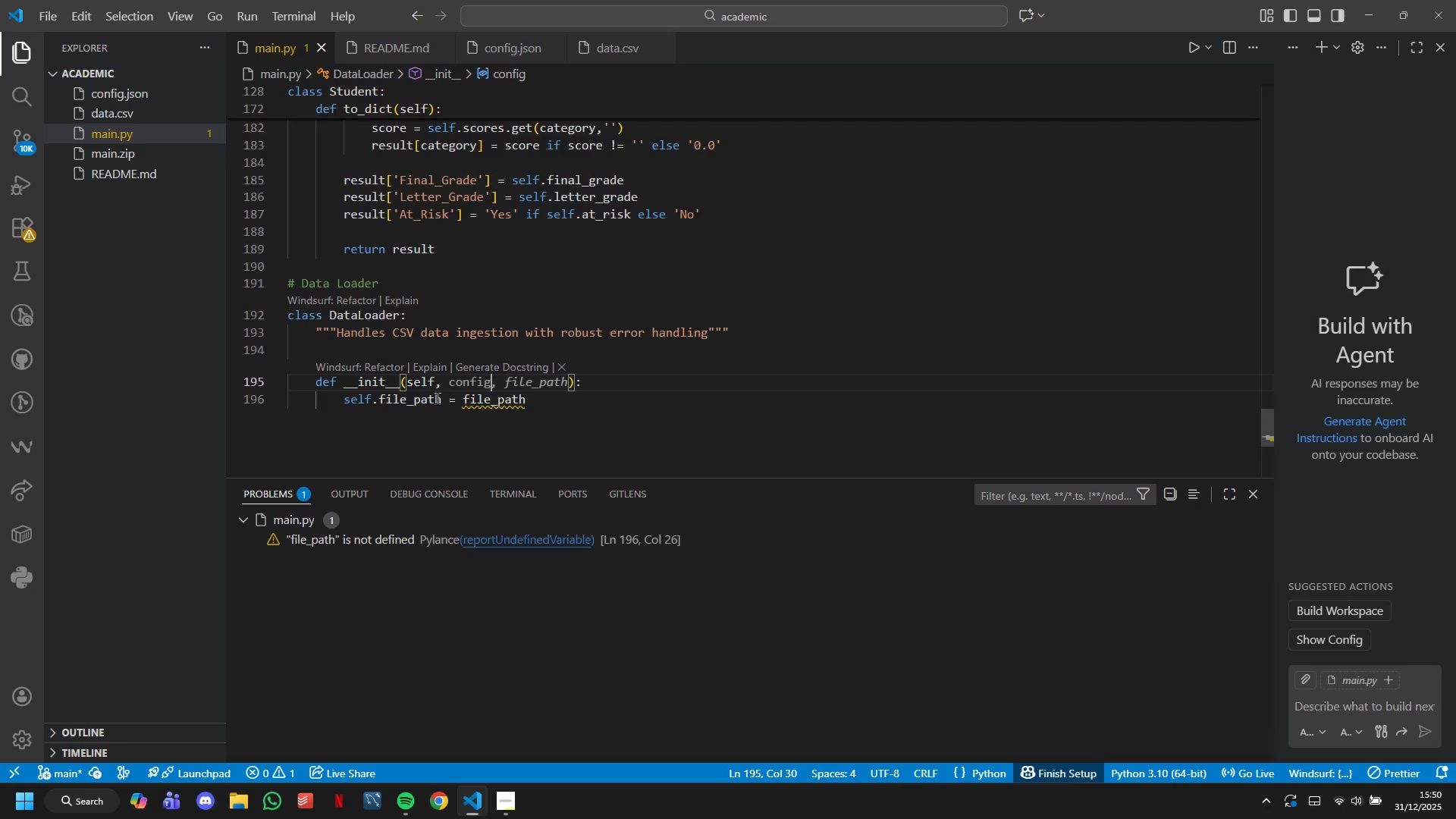 
key(ArrowRight)
 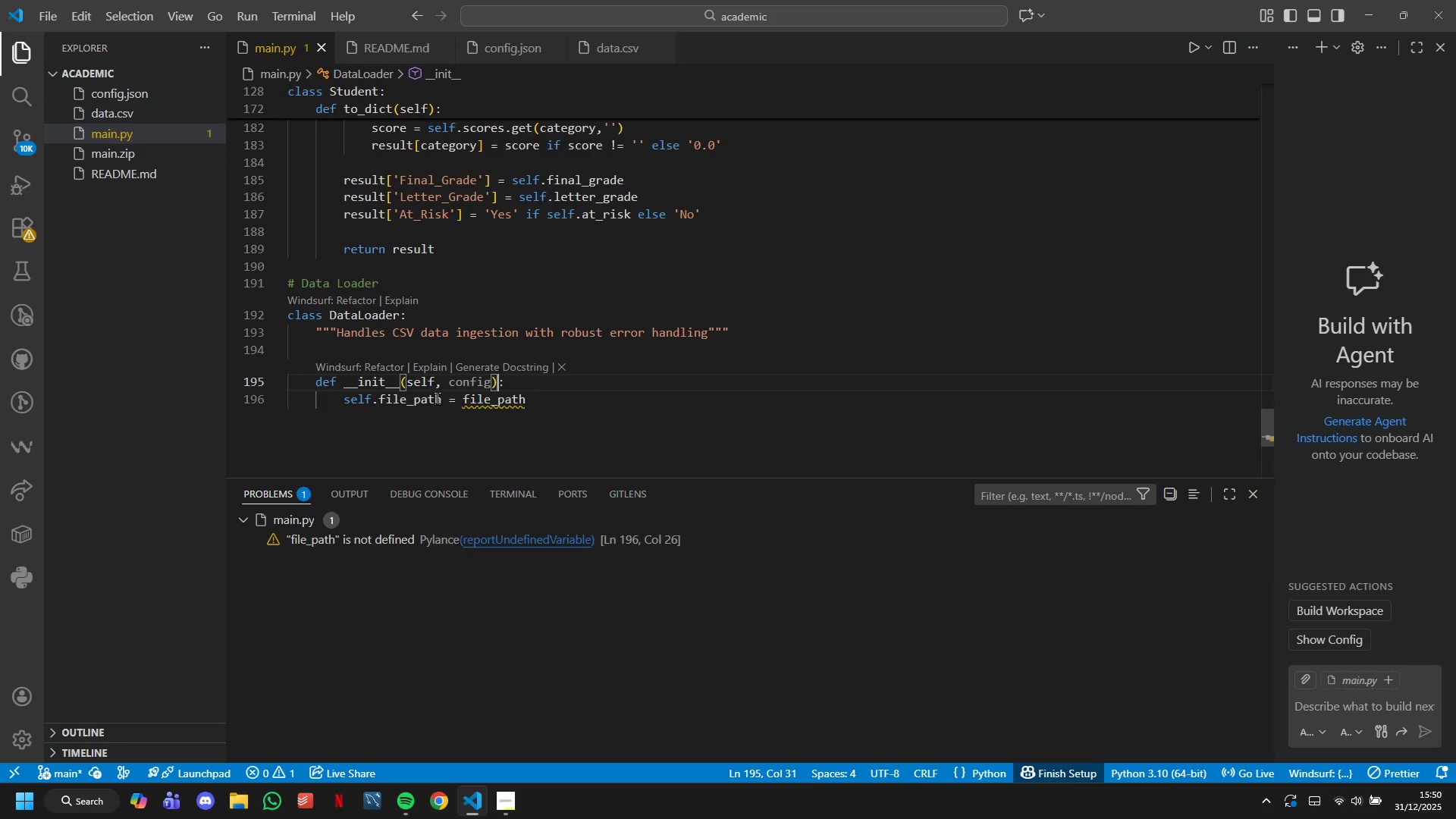 
key(ArrowRight)
 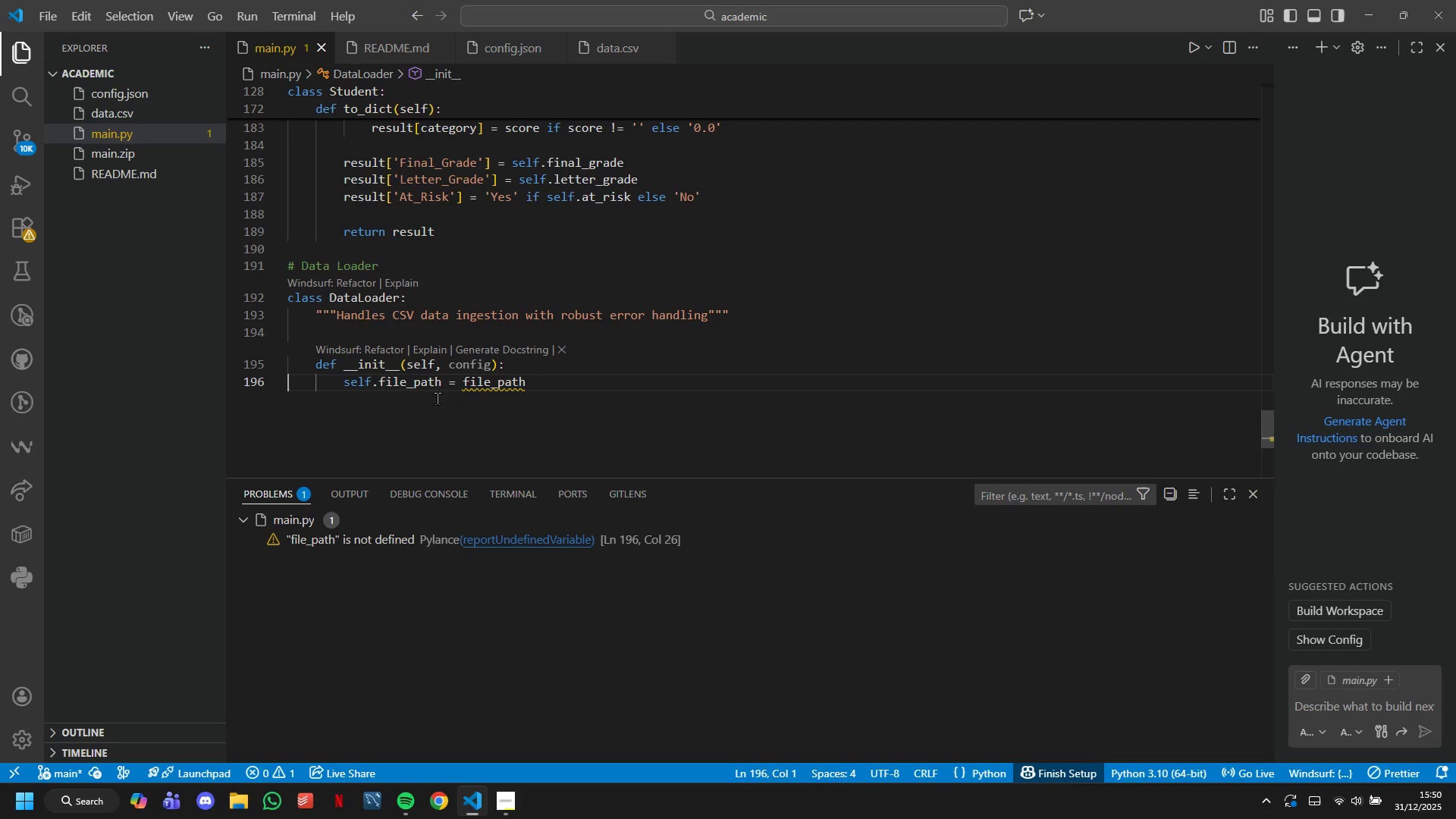 
key(ArrowRight)
 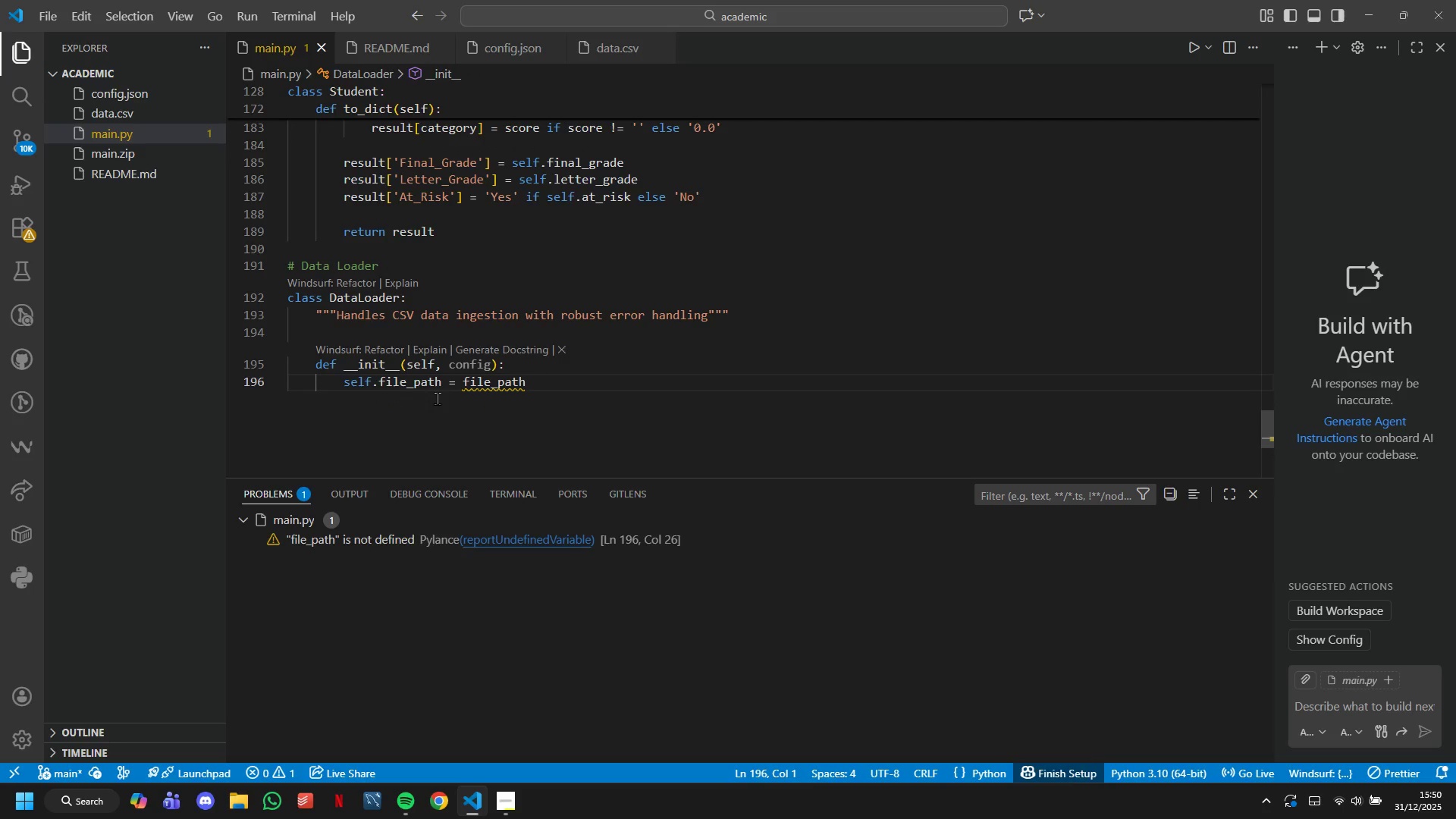 
key(ArrowRight)
 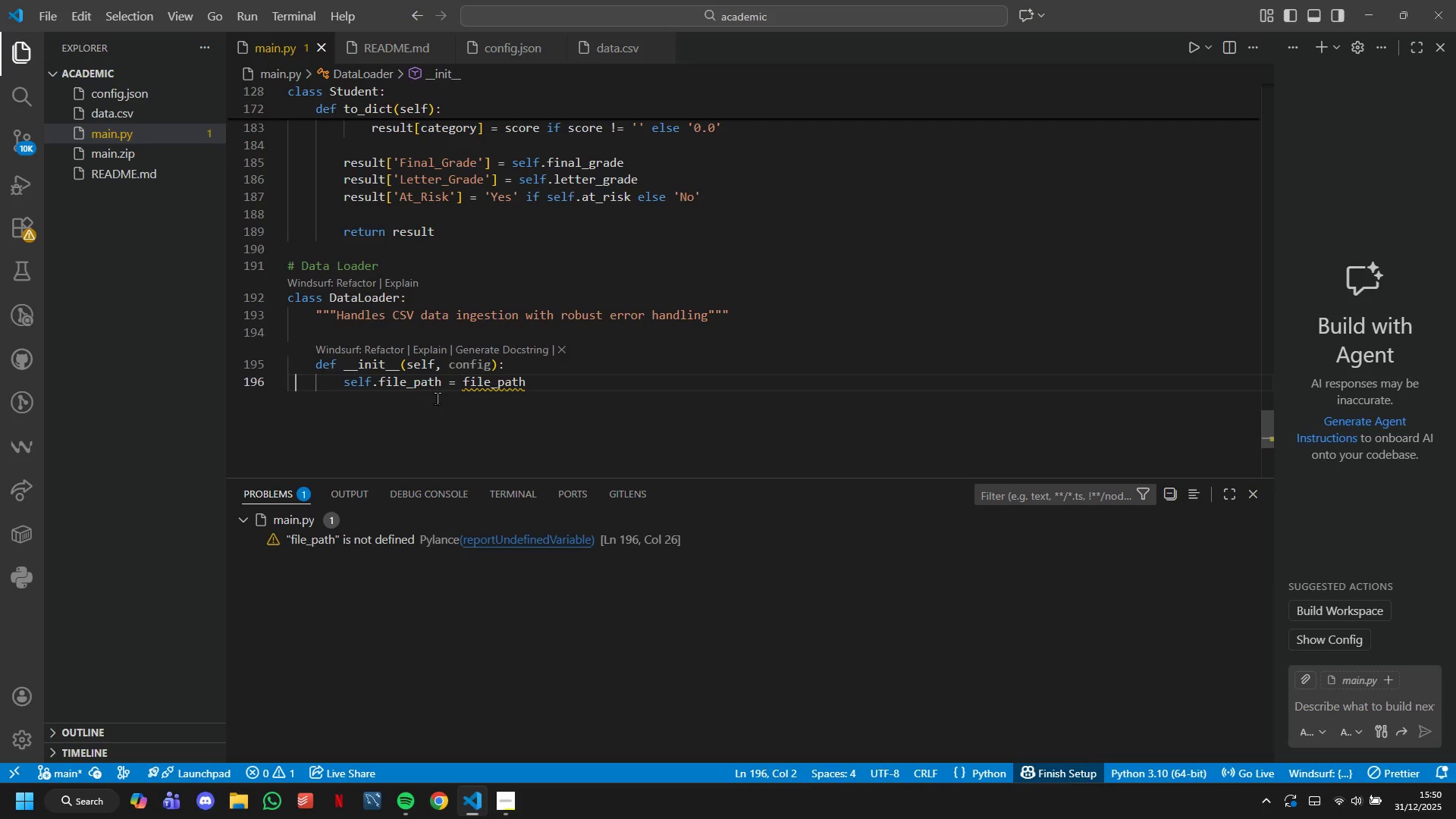 
key(ArrowDown)
 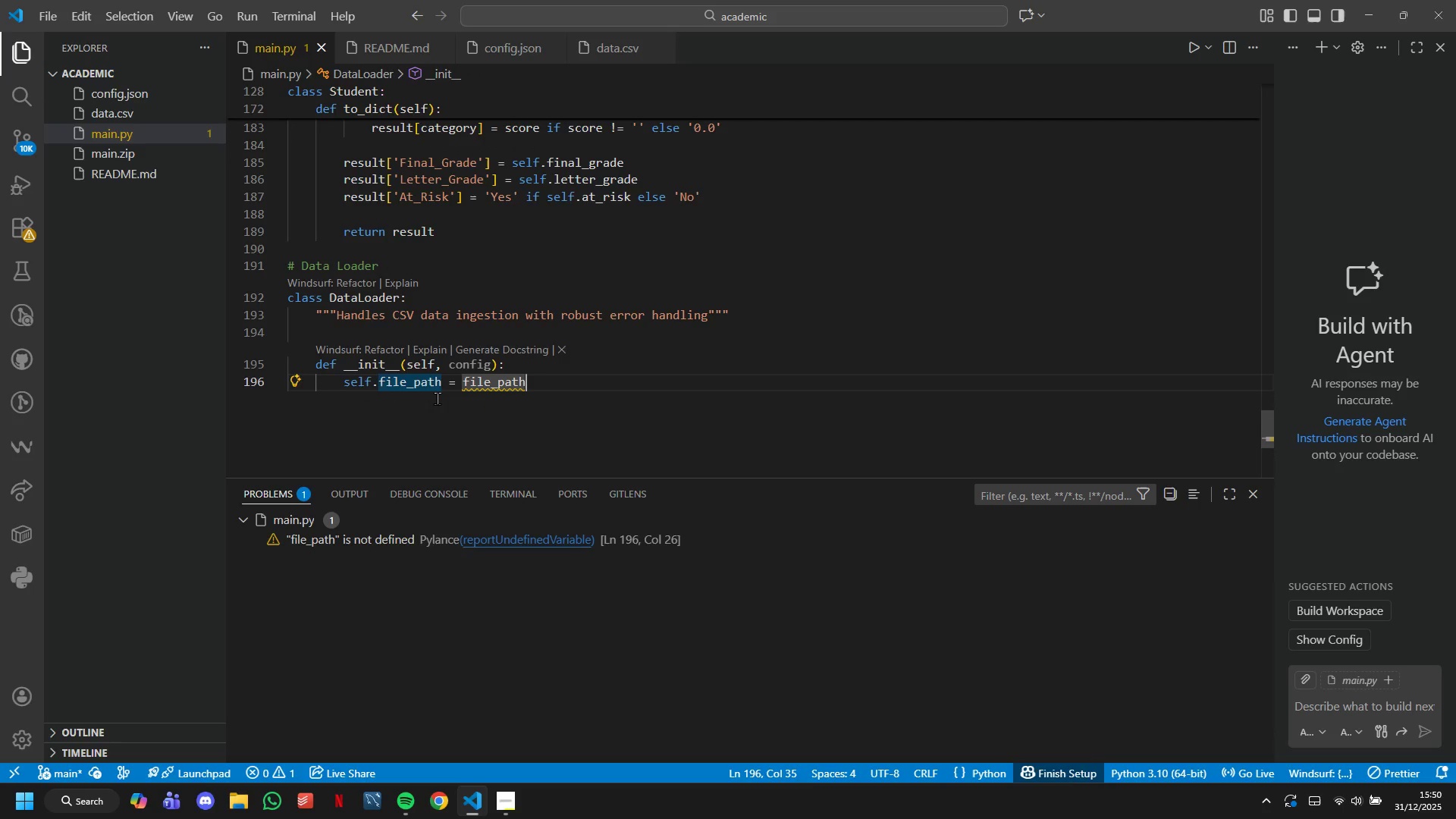 
key(ArrowDown)
 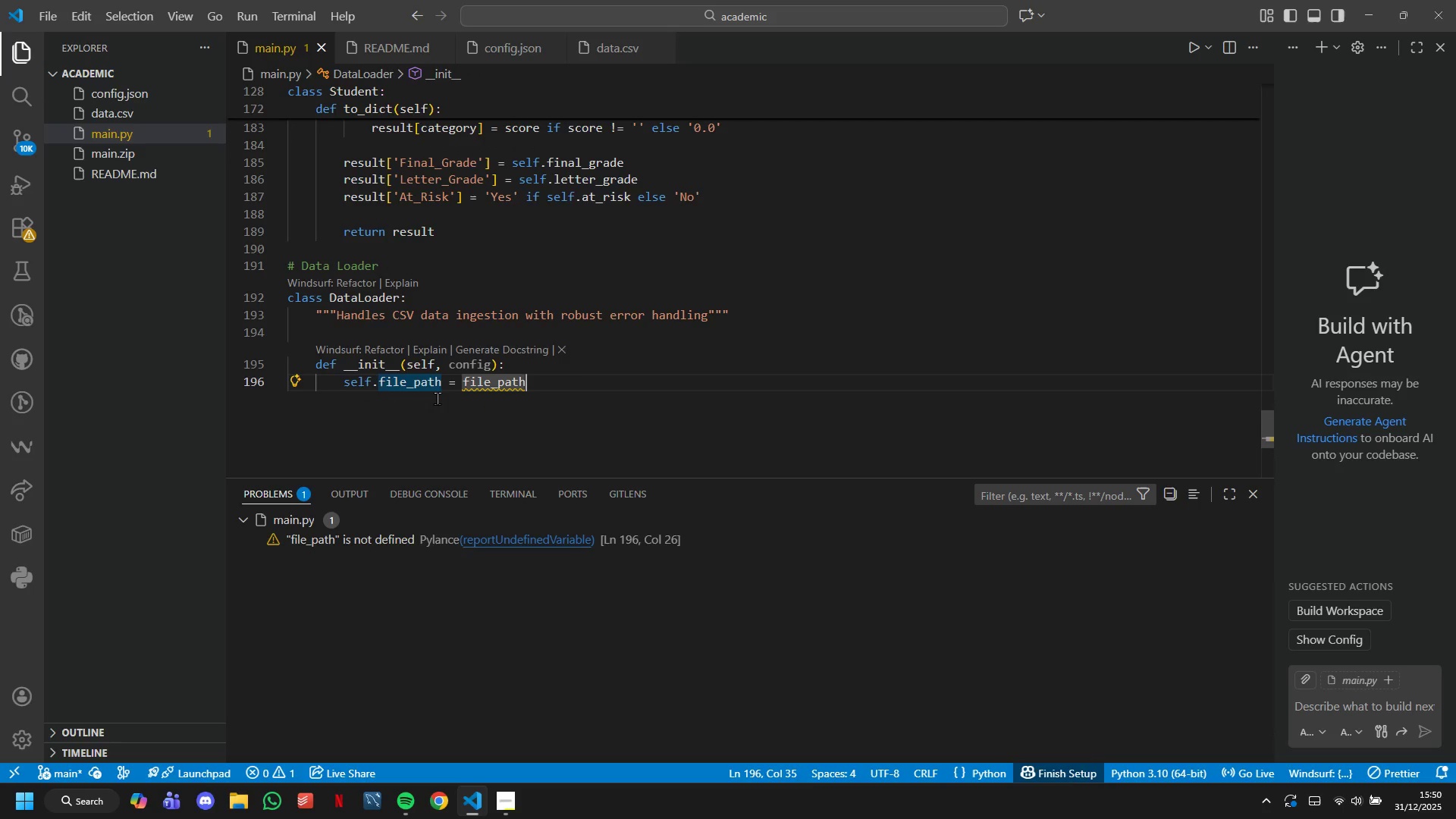 
key(ArrowDown)
 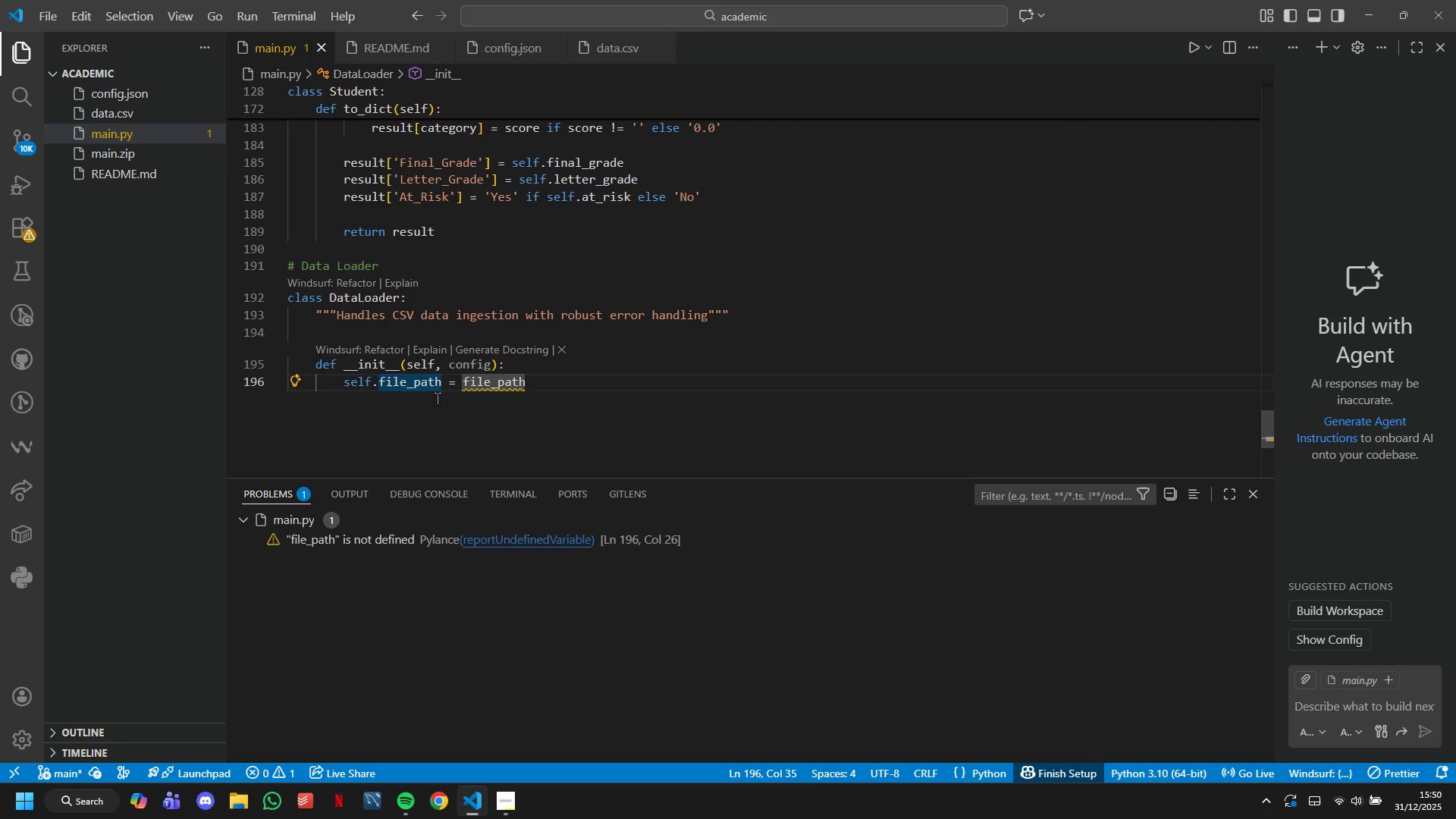 
key(ArrowRight)
 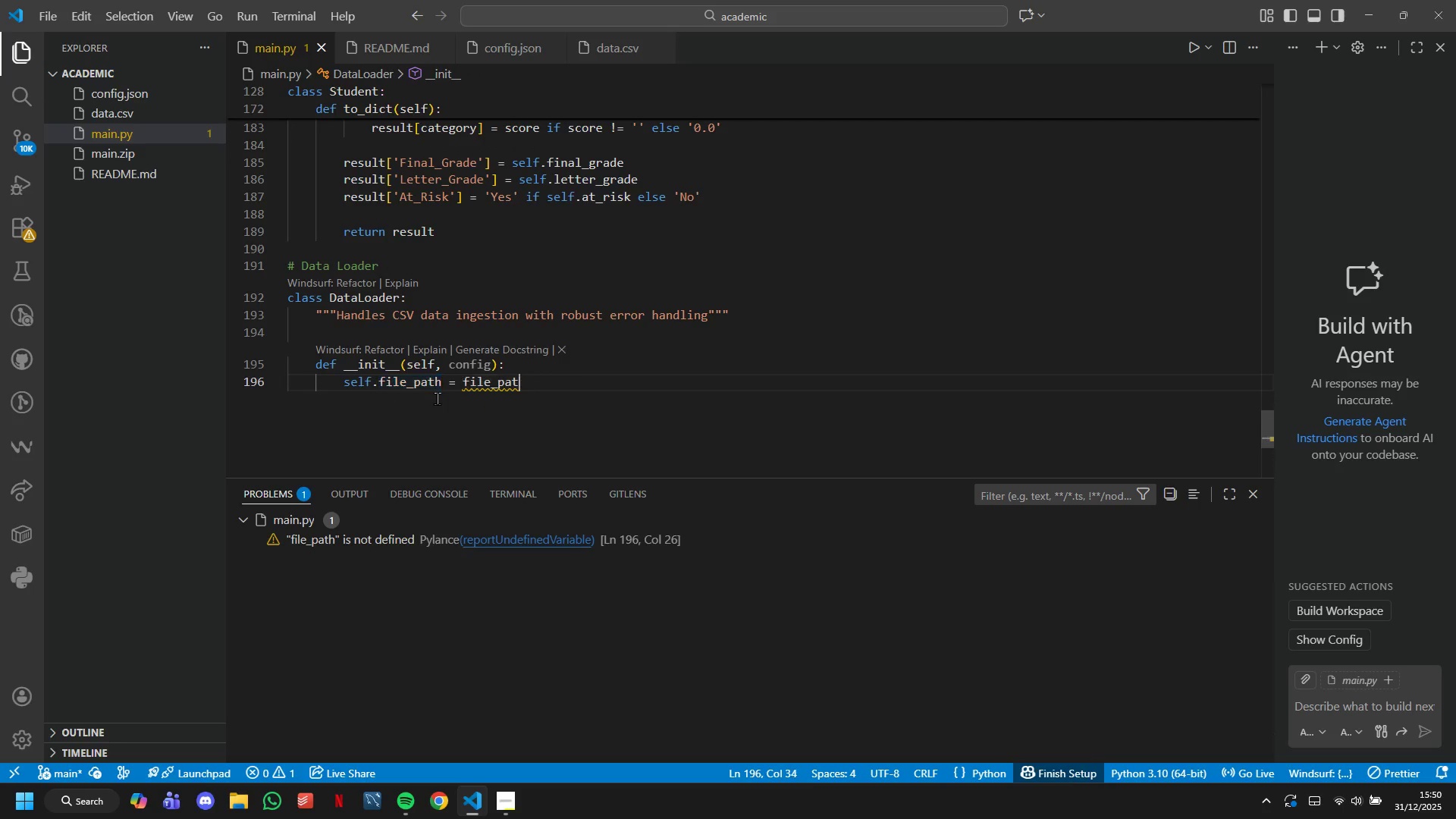 
hold_key(key=Backspace, duration=1.08)
 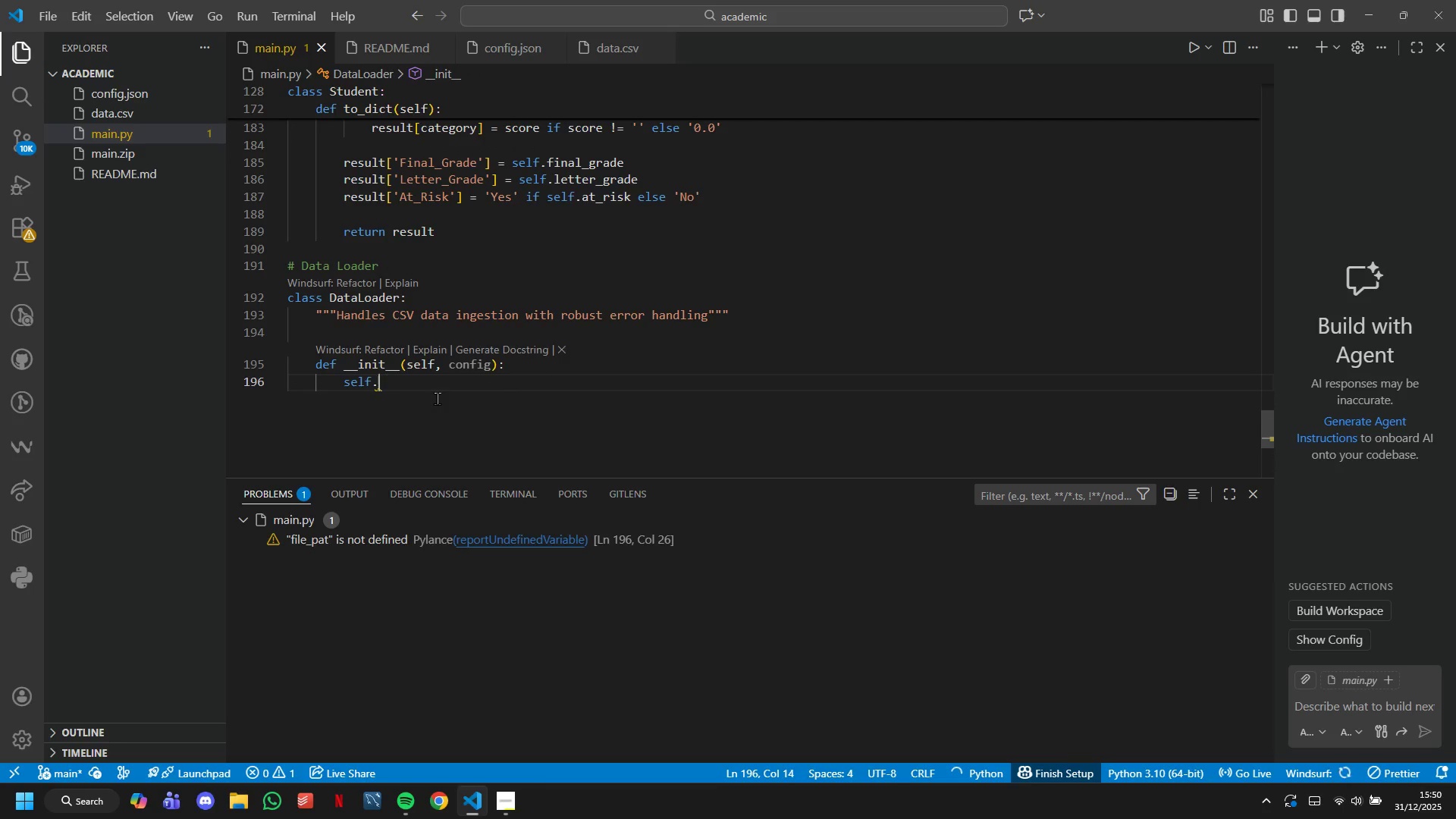 
key(Backspace)
type(config = config)
 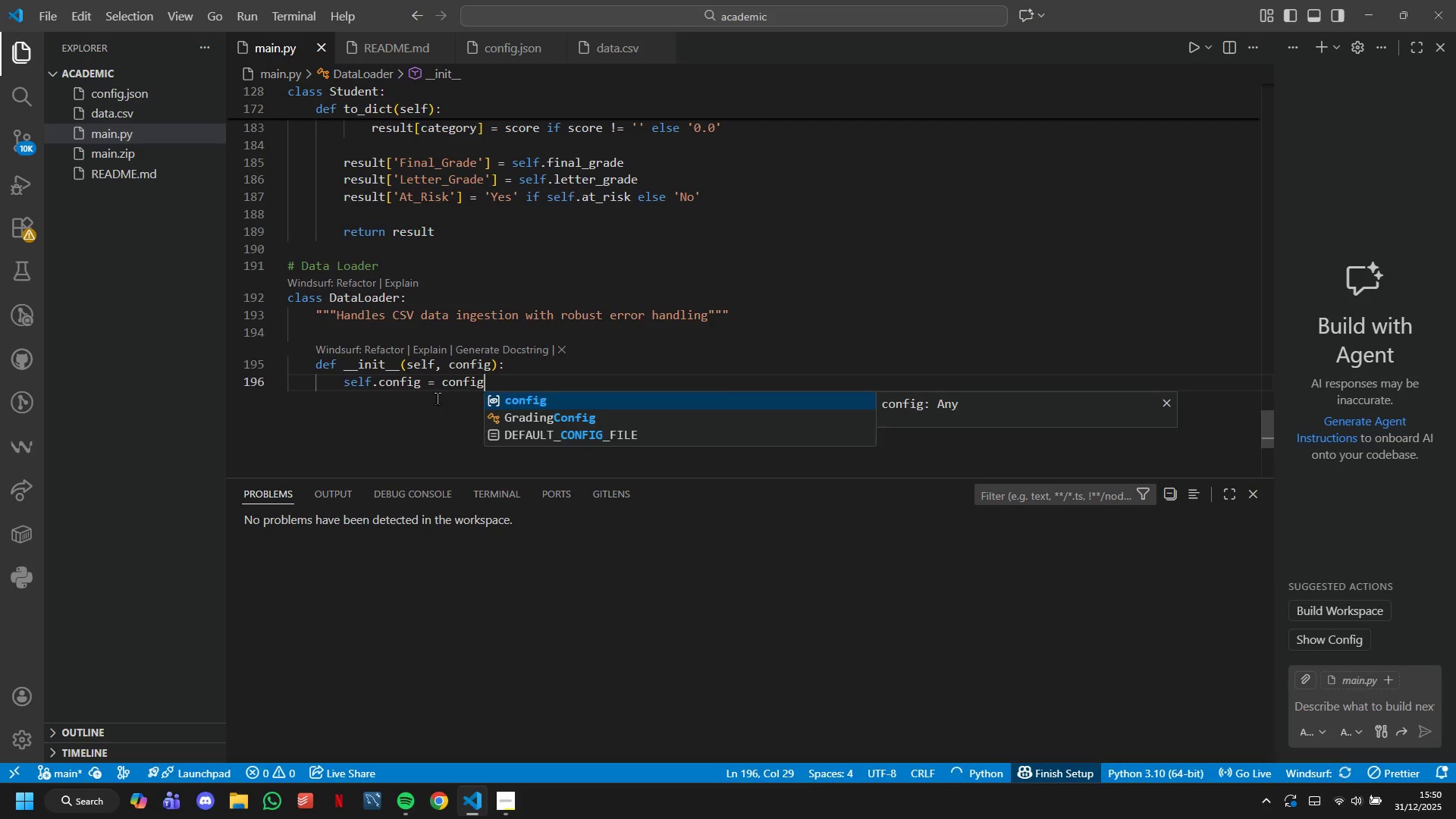 
key(Enter)
 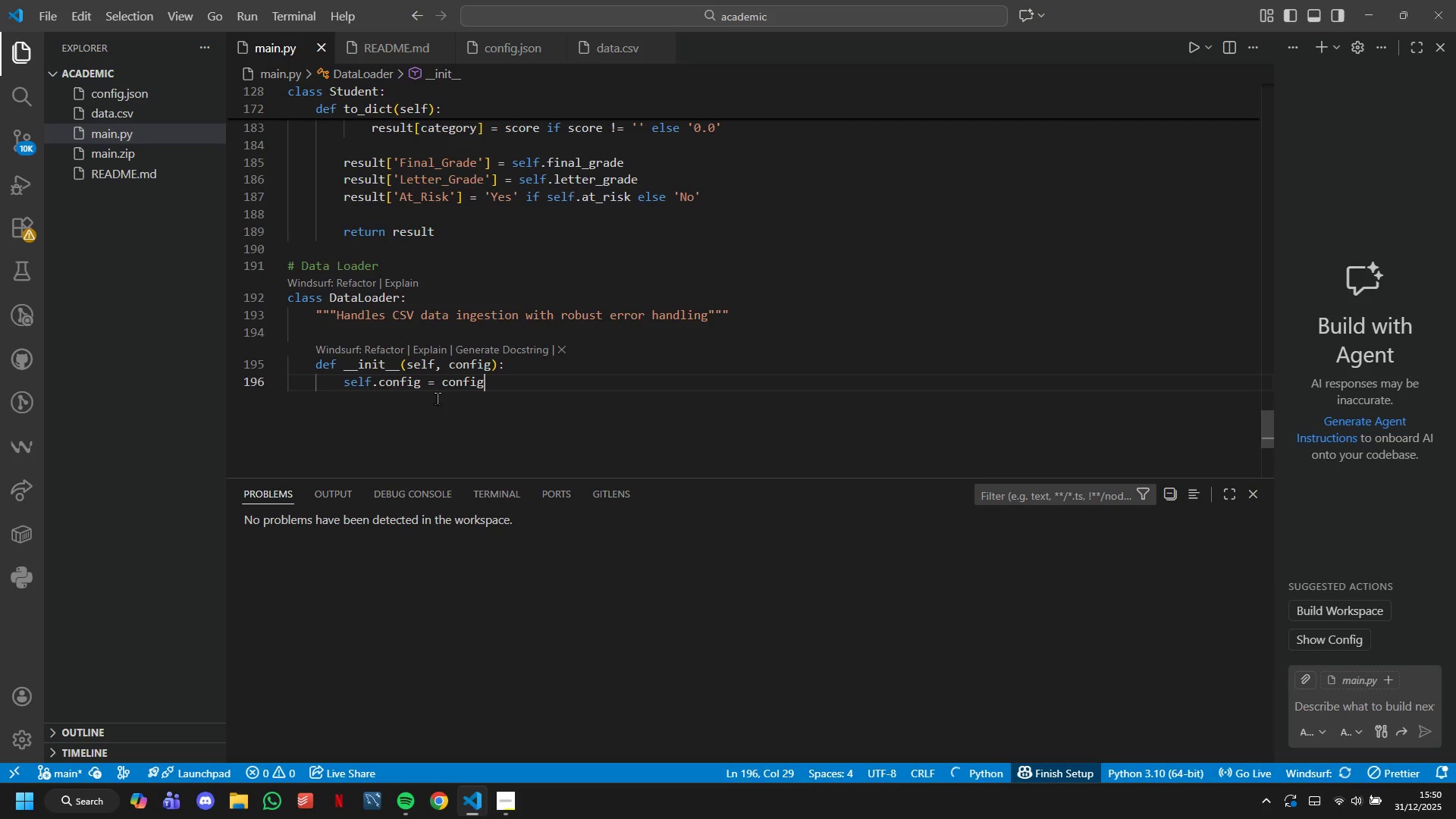 
key(Enter)
 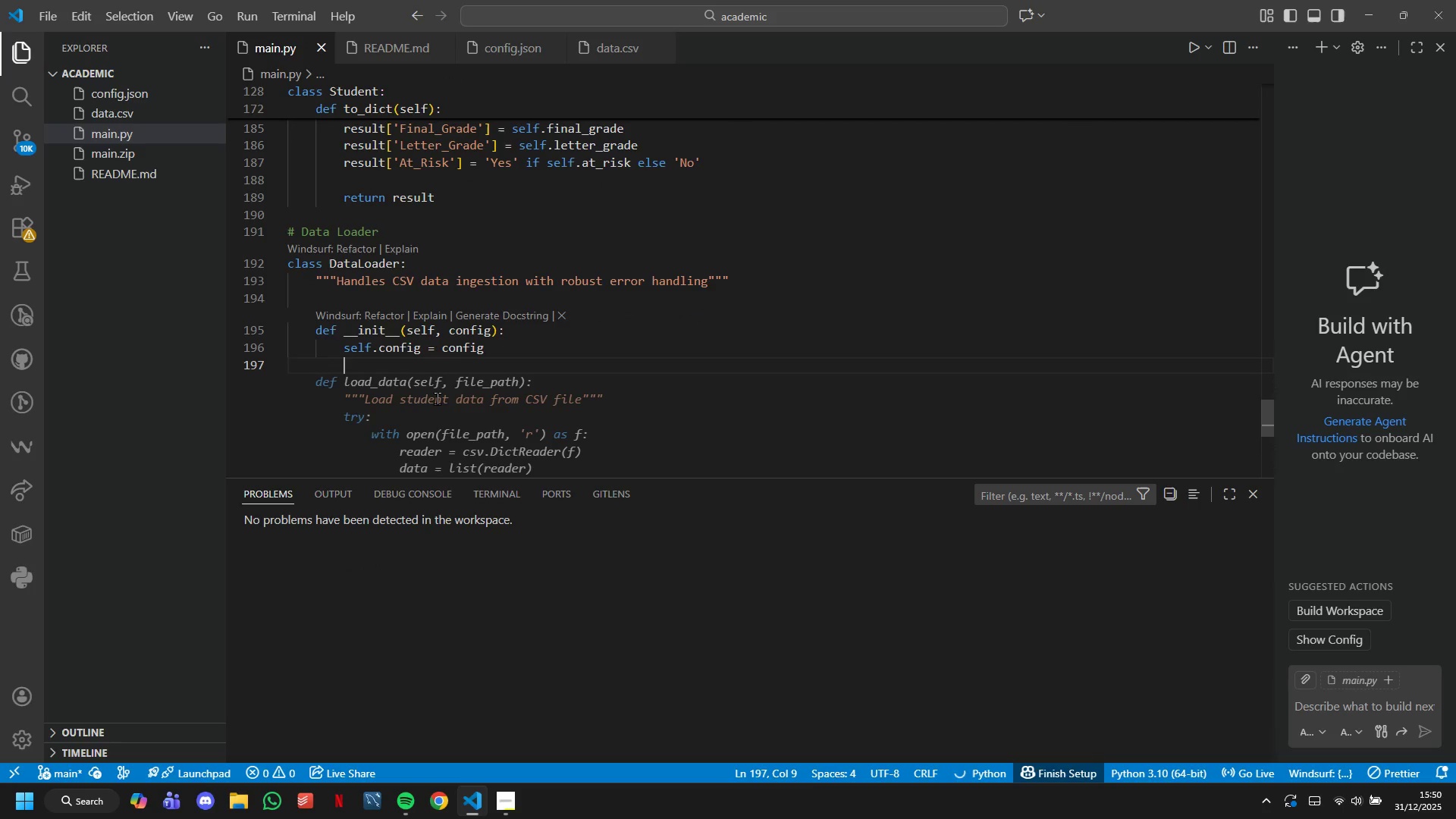 
type(self.students = p)
key(Backspace)
type([)
 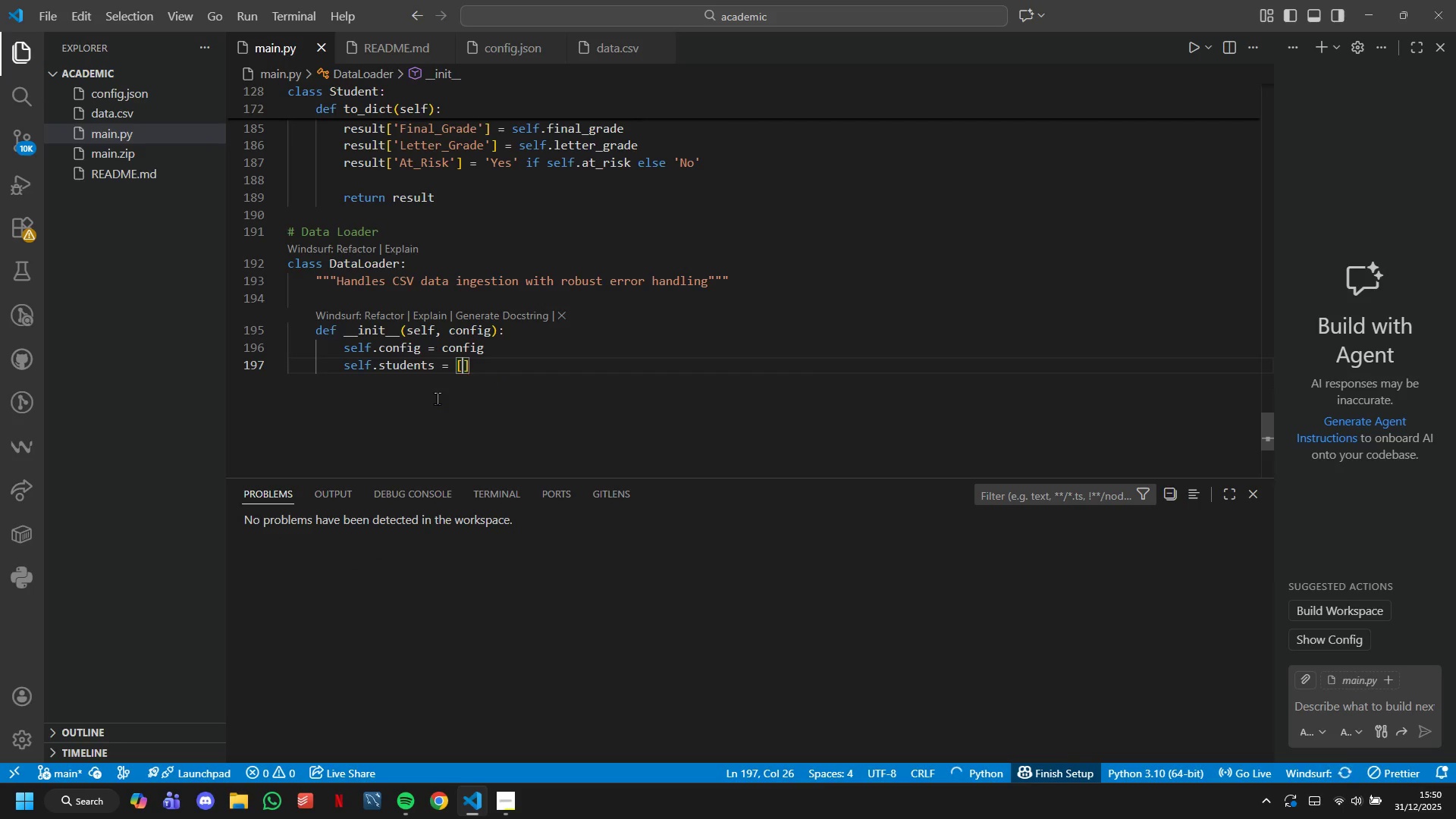 
key(ArrowRight)
 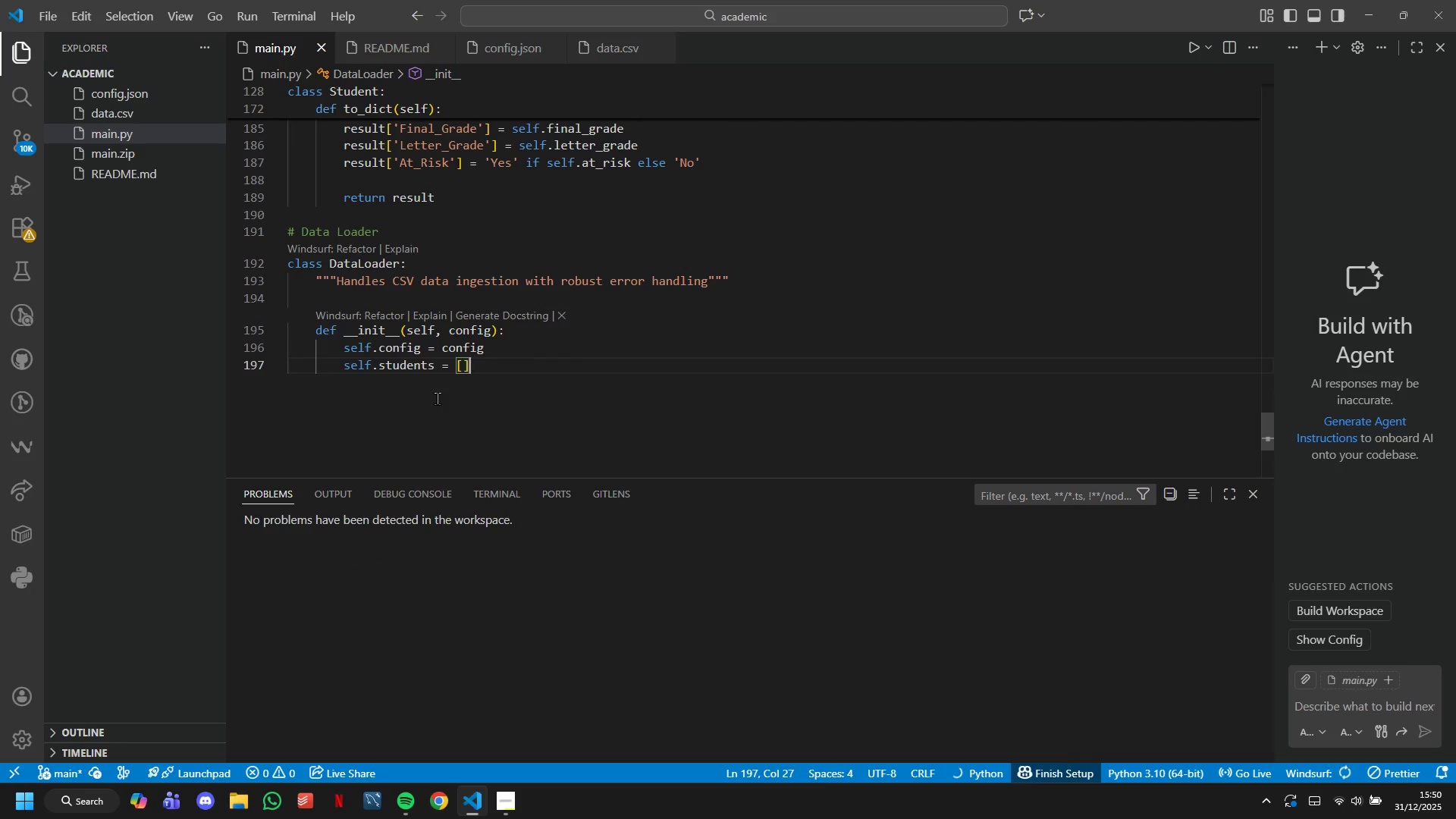 
key(Enter)
 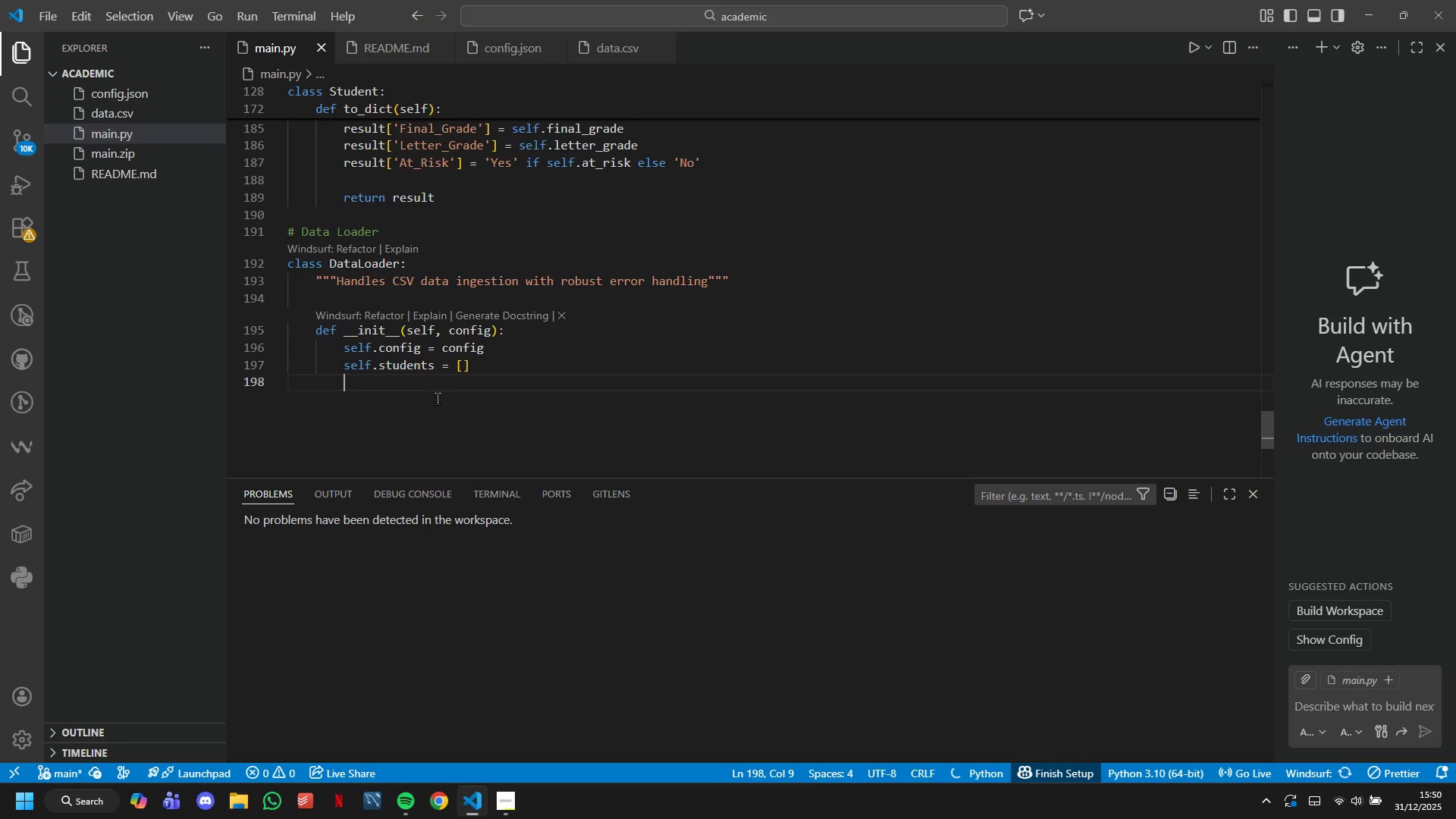 
type(self.errors = [)
 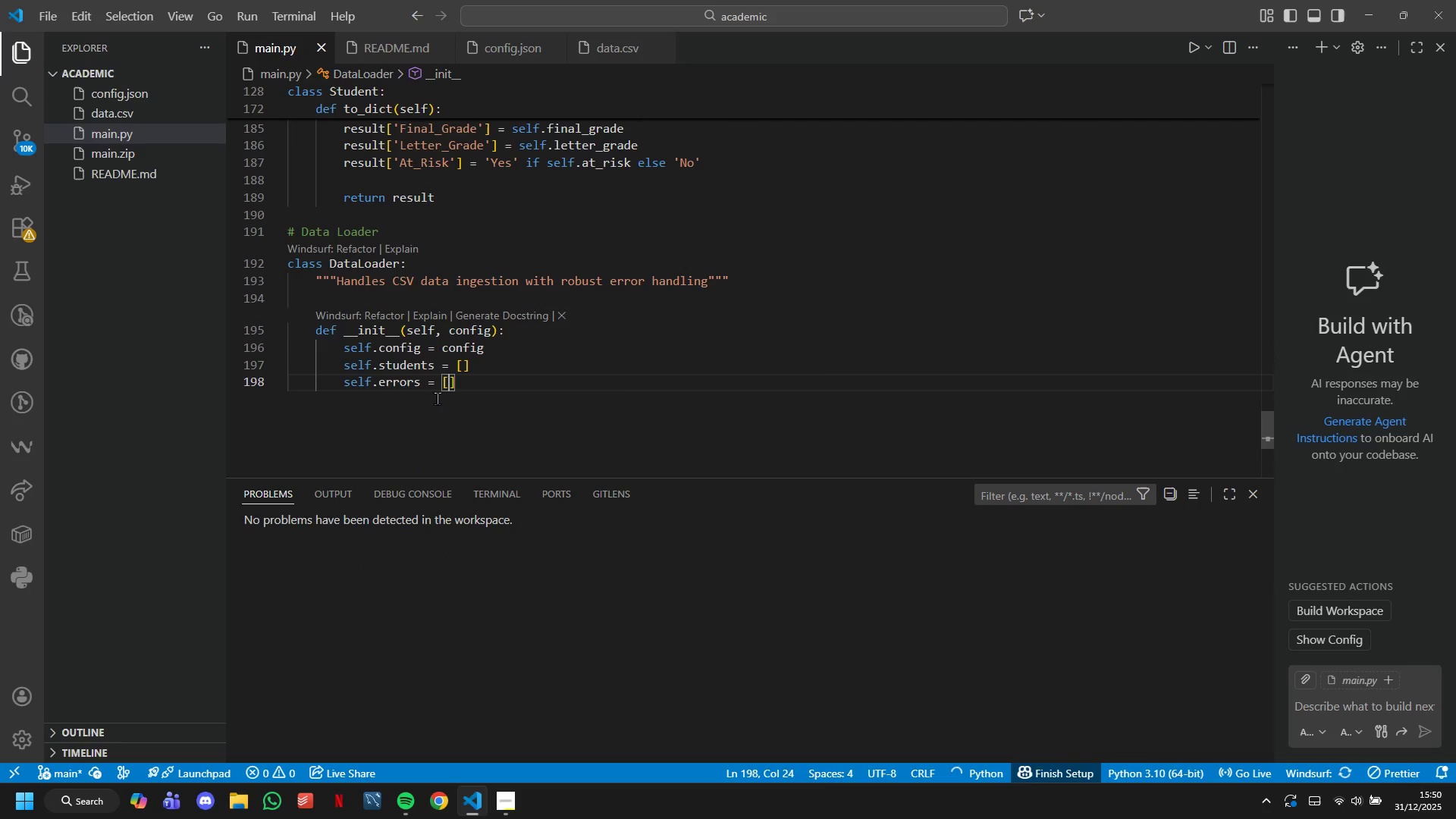 
key(ArrowRight)
 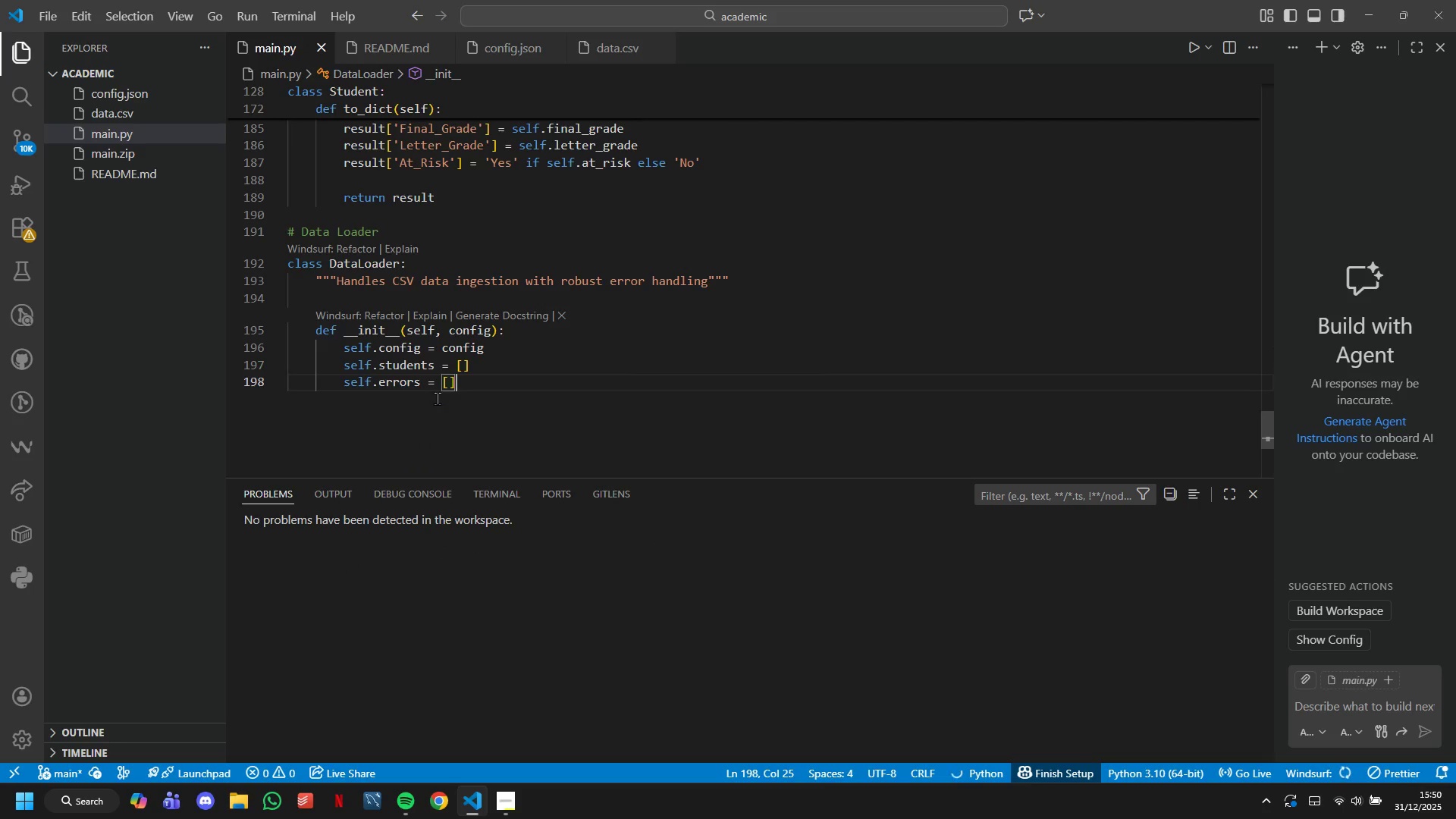 
key(Enter)
 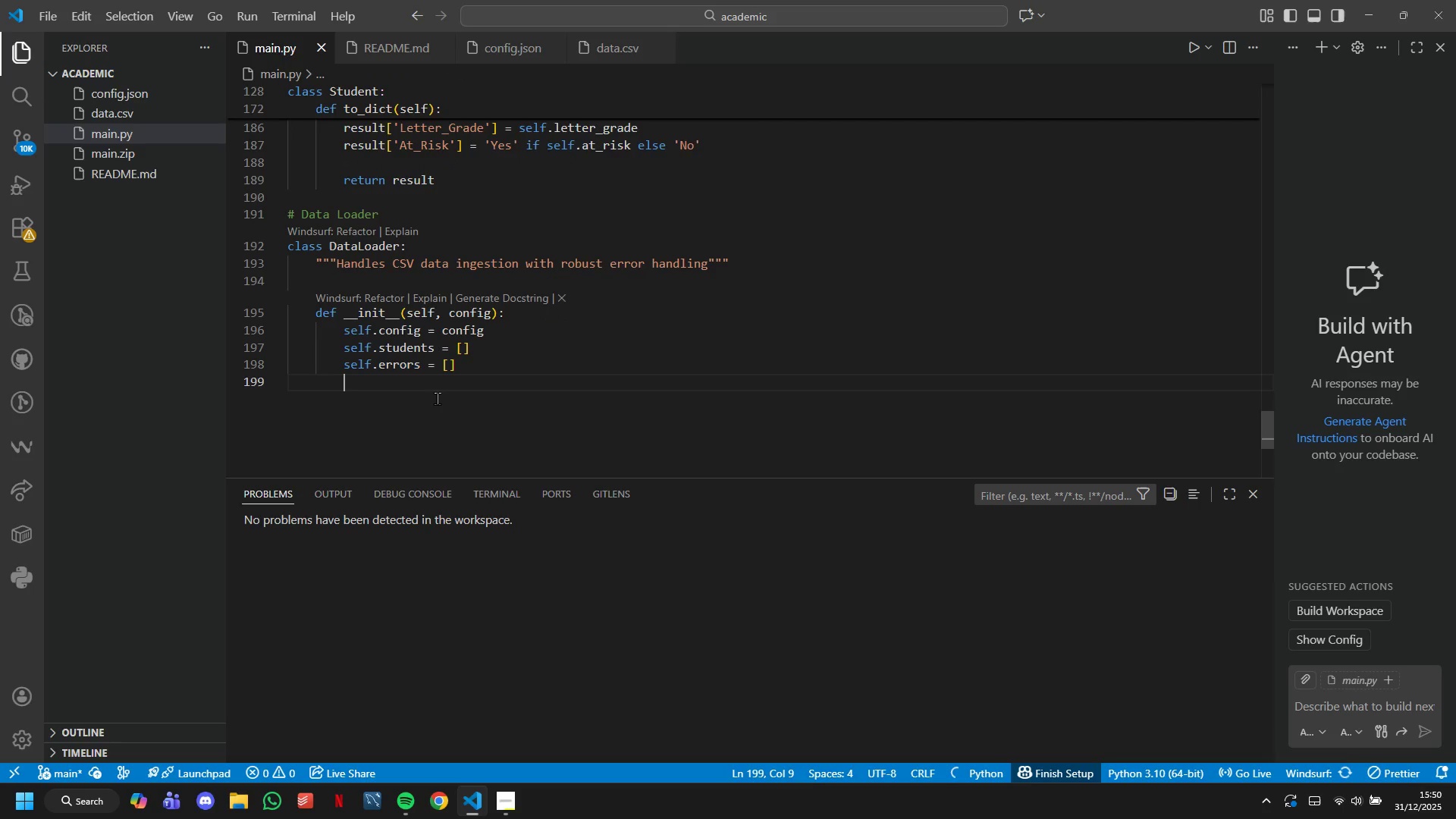 
key(Backspace)
 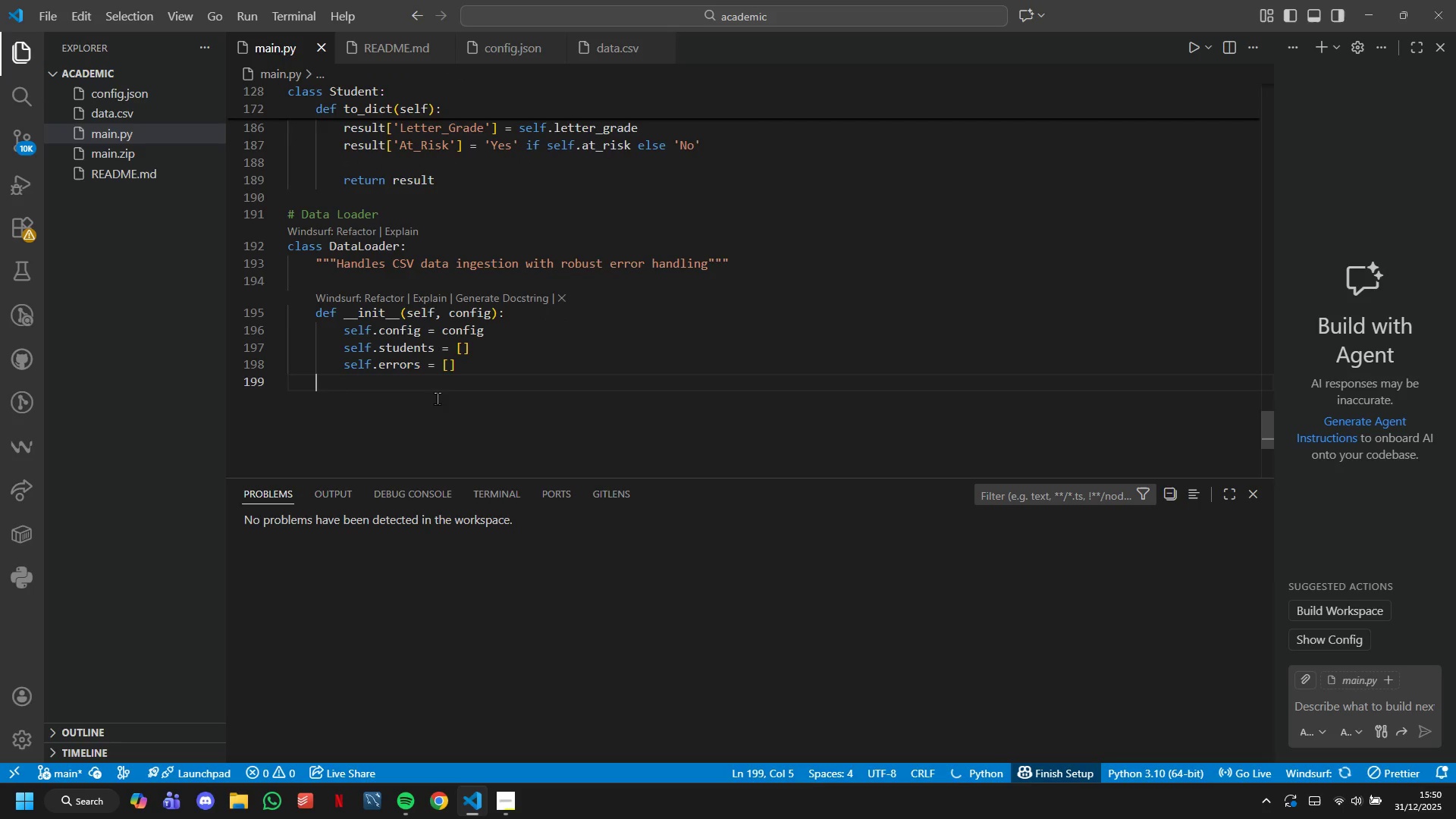 
key(Enter)
 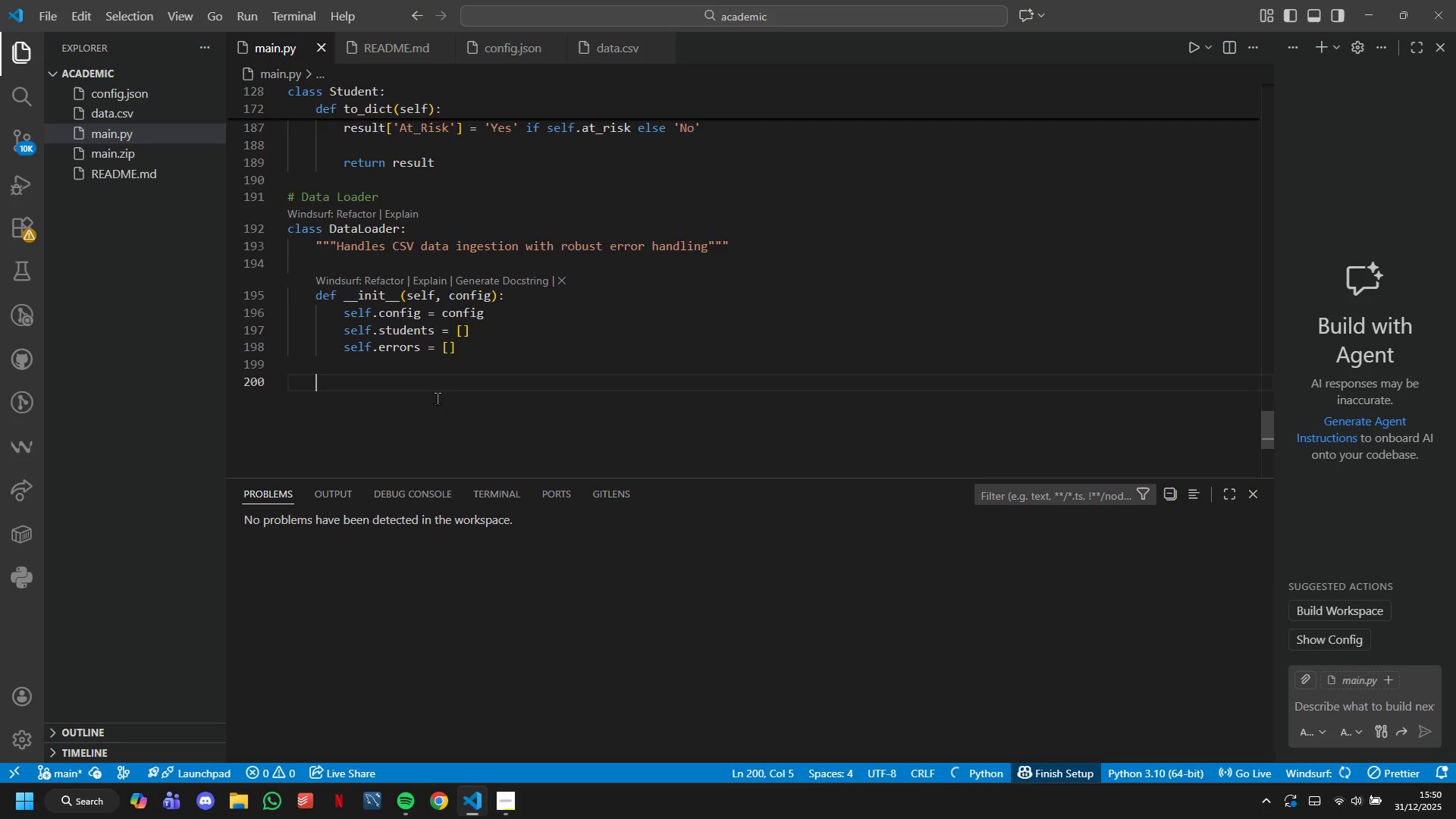 
key(Enter)
 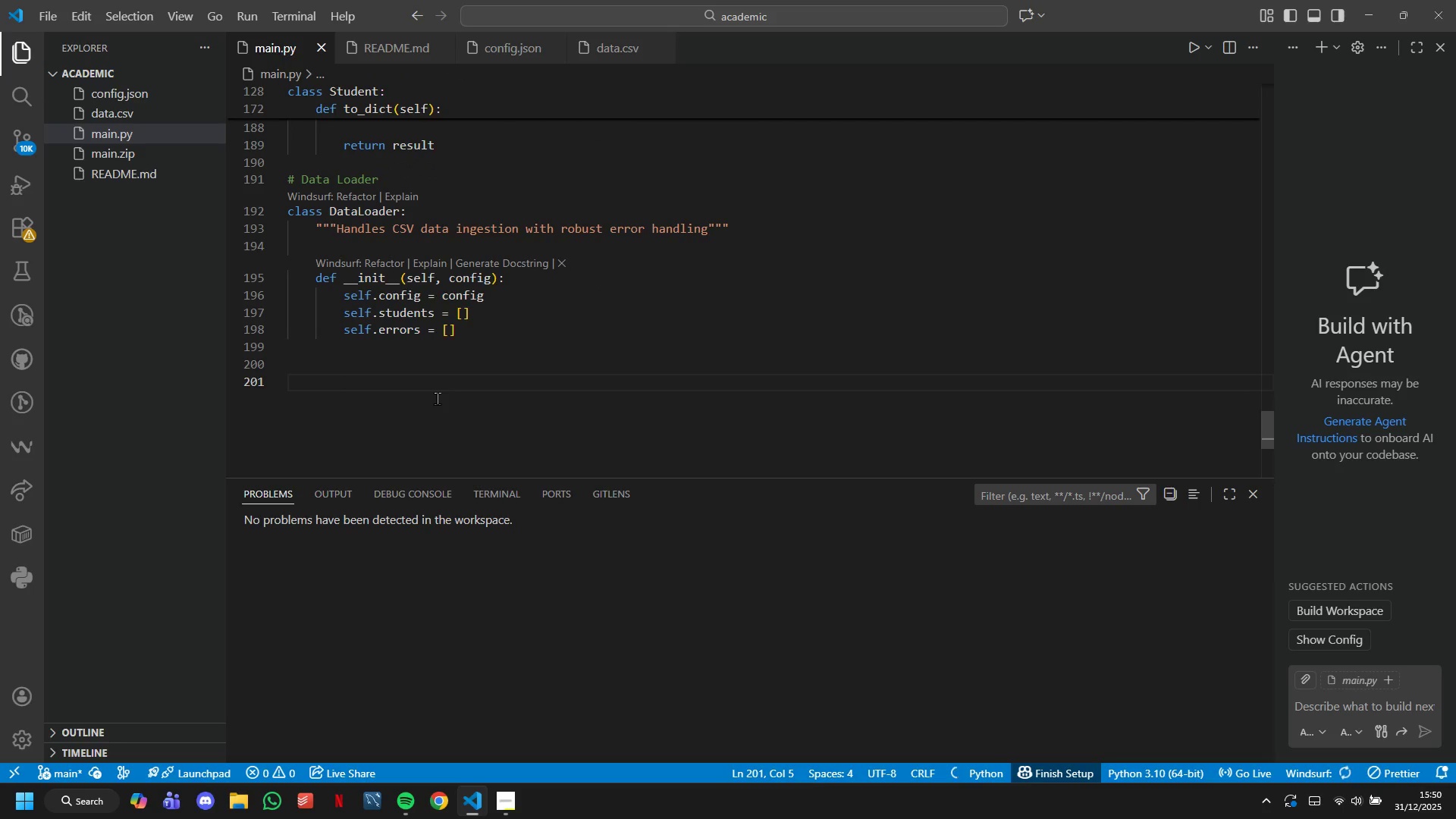 
key(Backspace)
 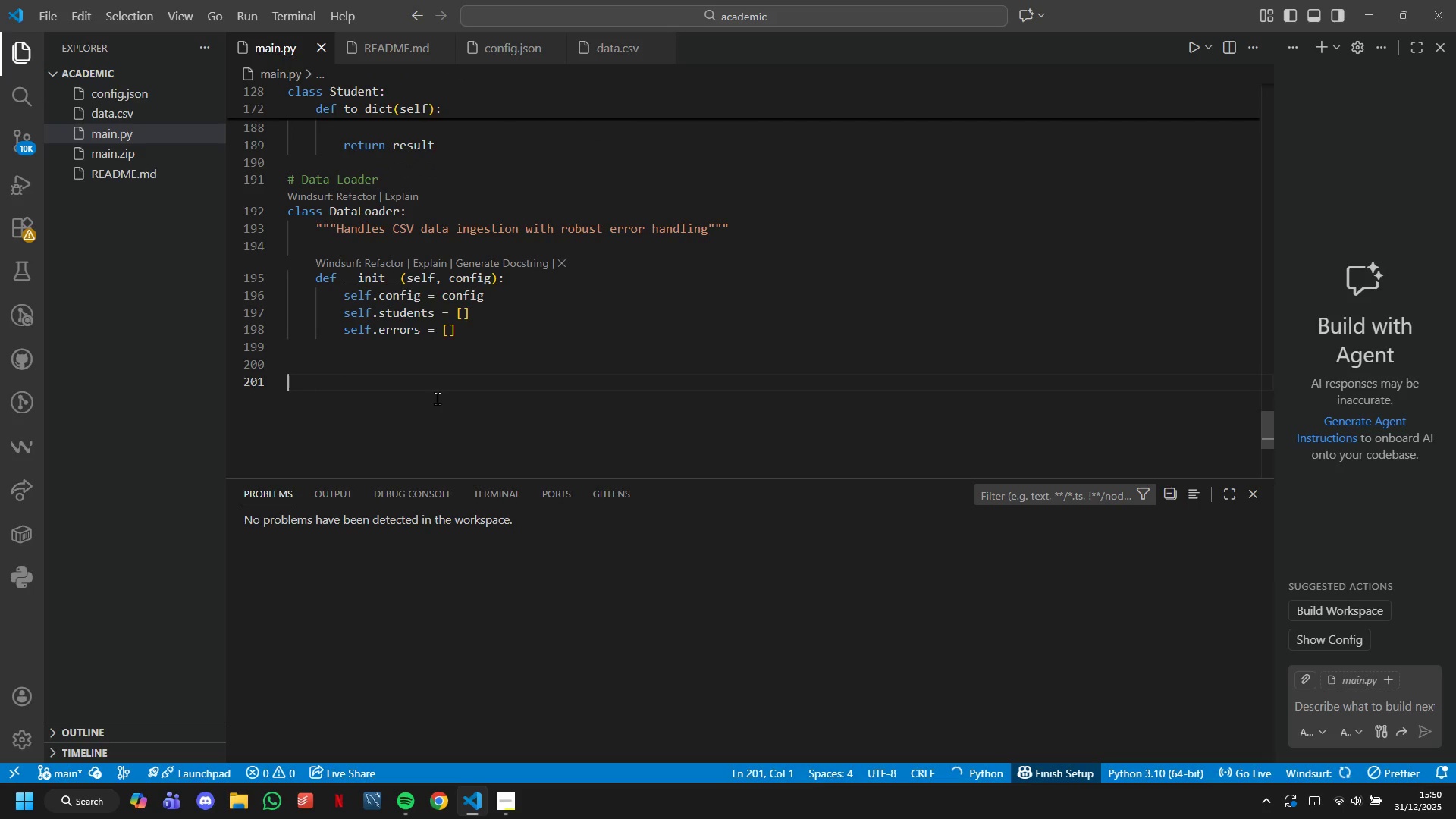 
key(Backspace)
 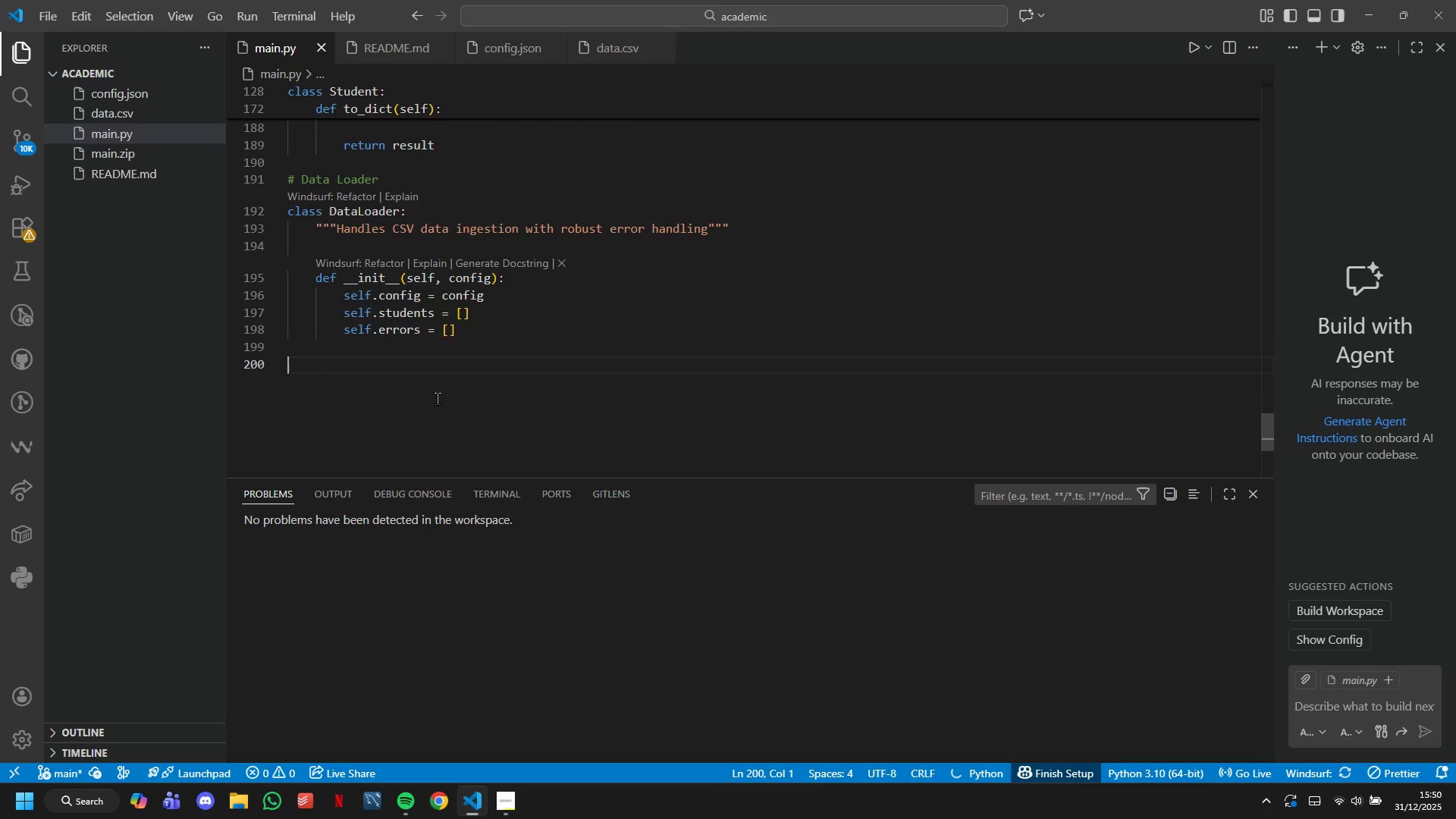 
key(Backspace)
 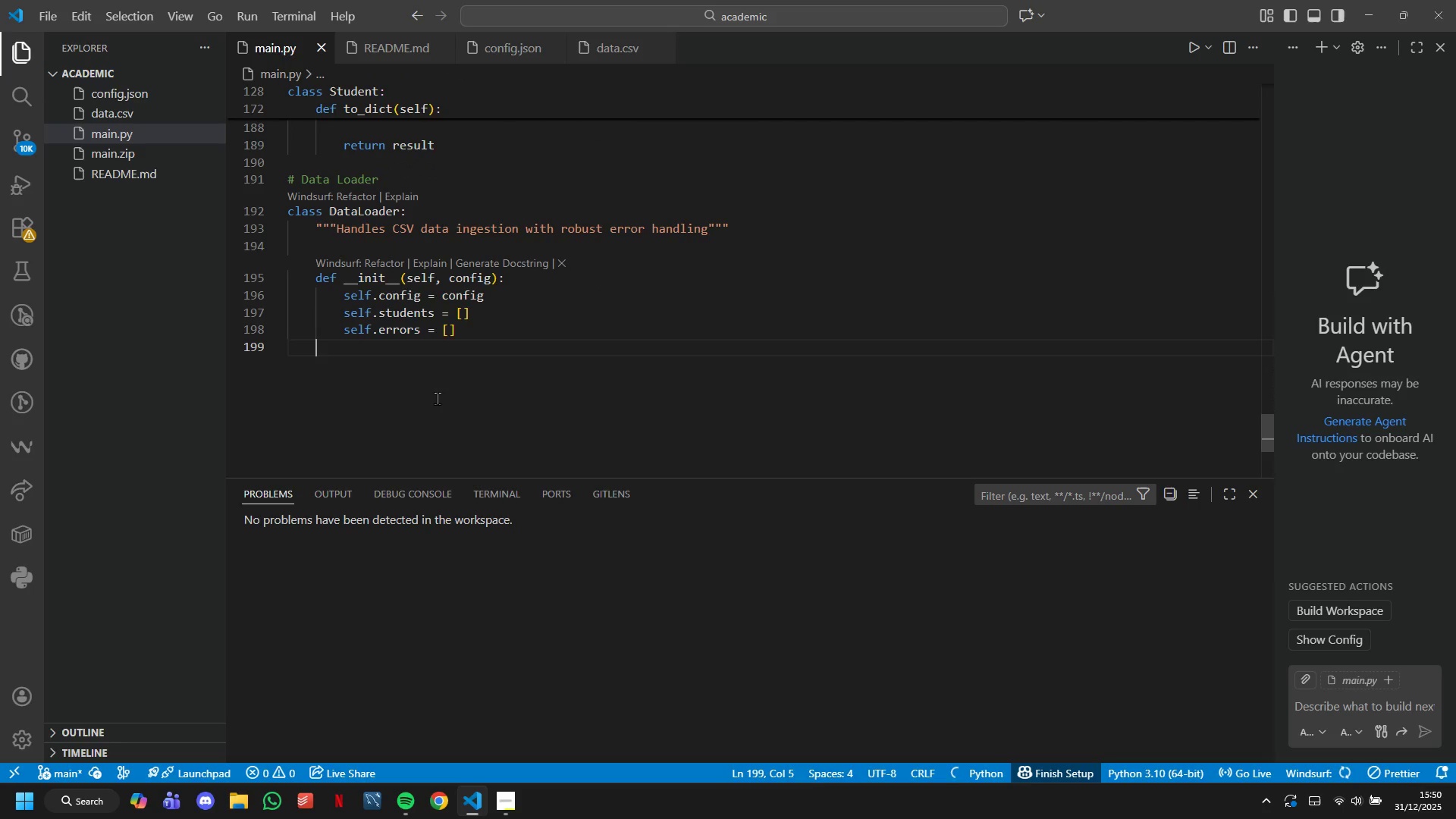 
key(Enter)
 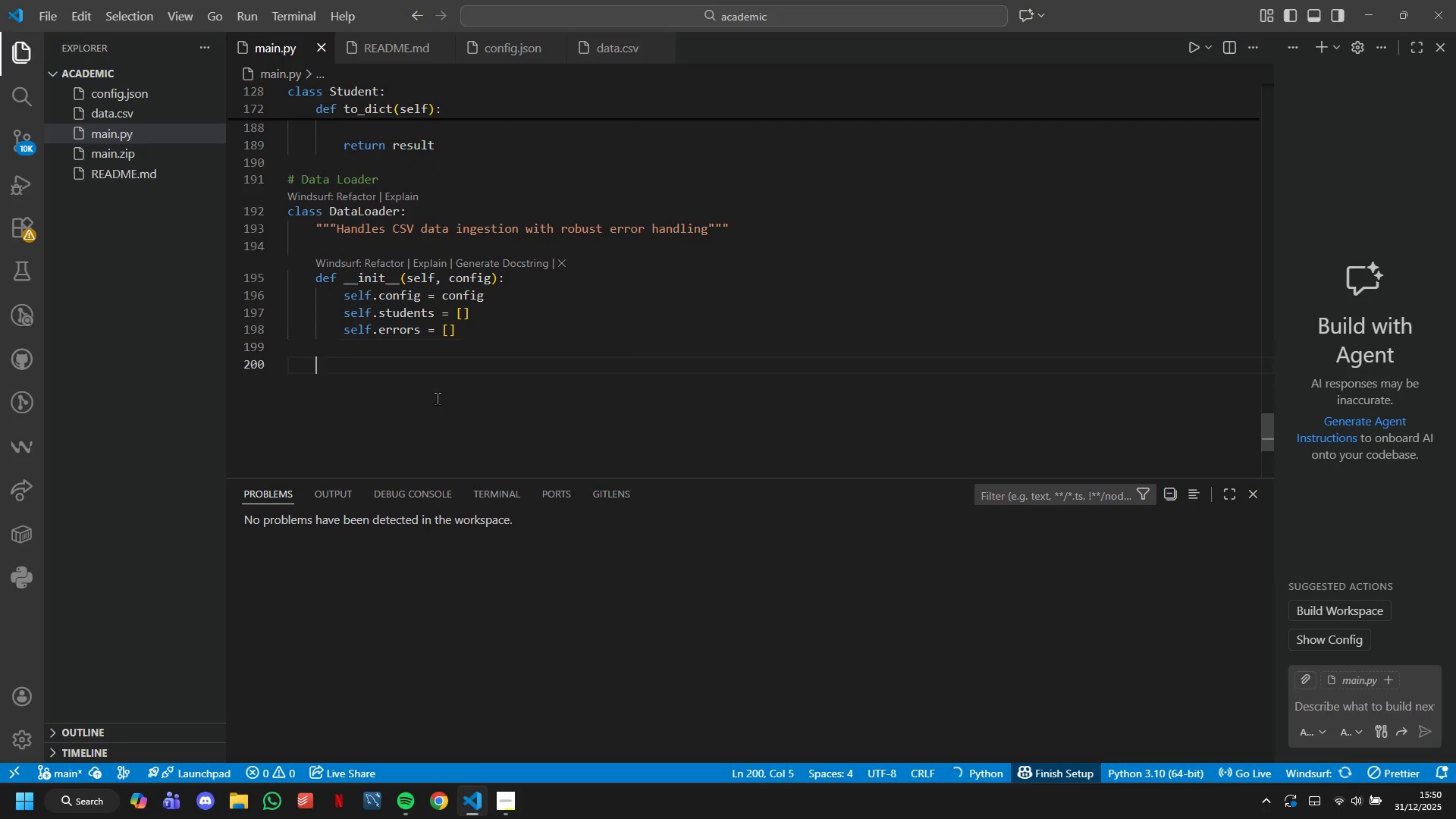 
type(def[VolumeUp][VolumeUp][VolumeUp][VolumeUp] load_csv(self, filename)
 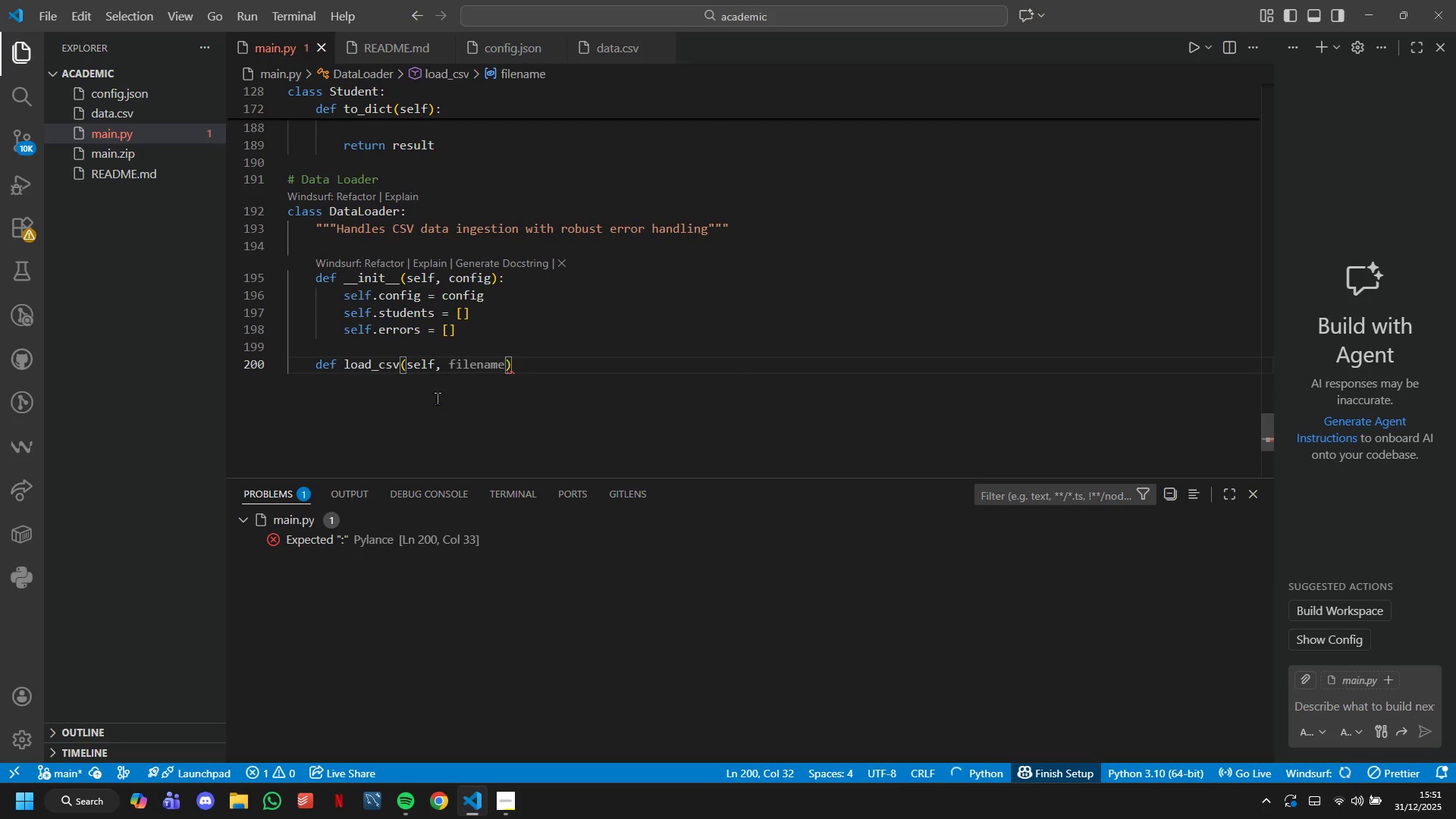 
 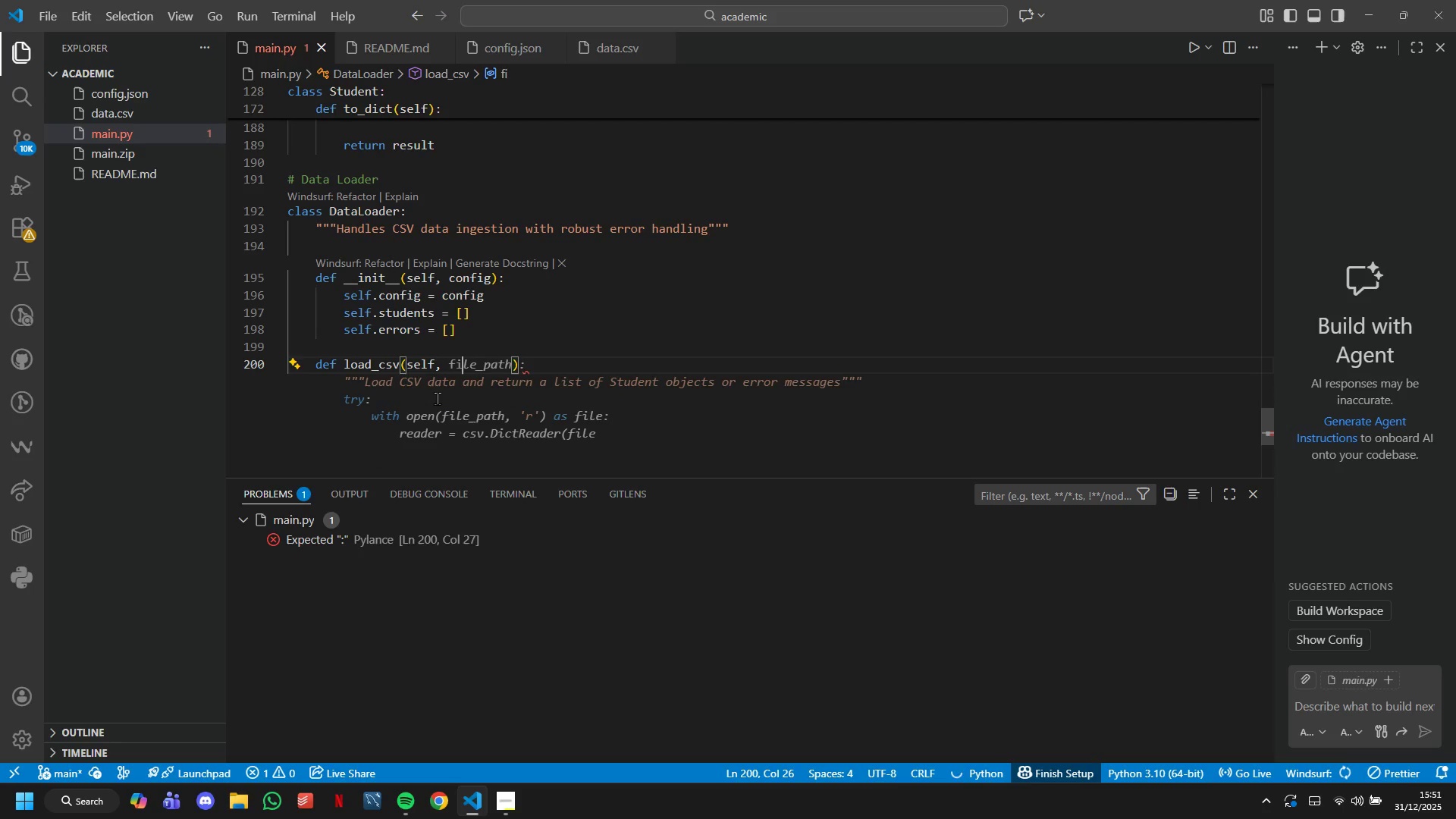 
key(ArrowRight)
 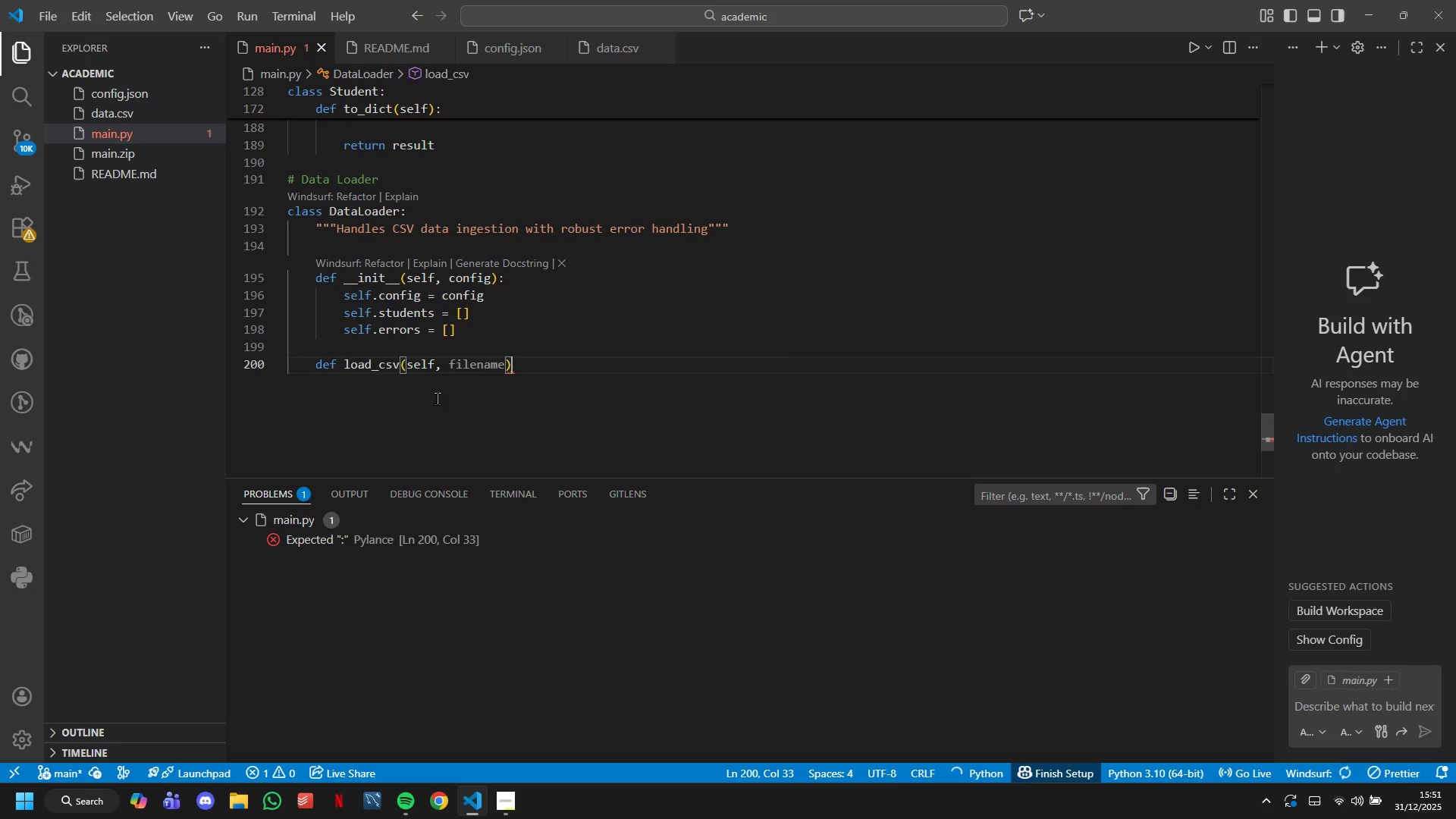 
key(Shift+Semicolon)
 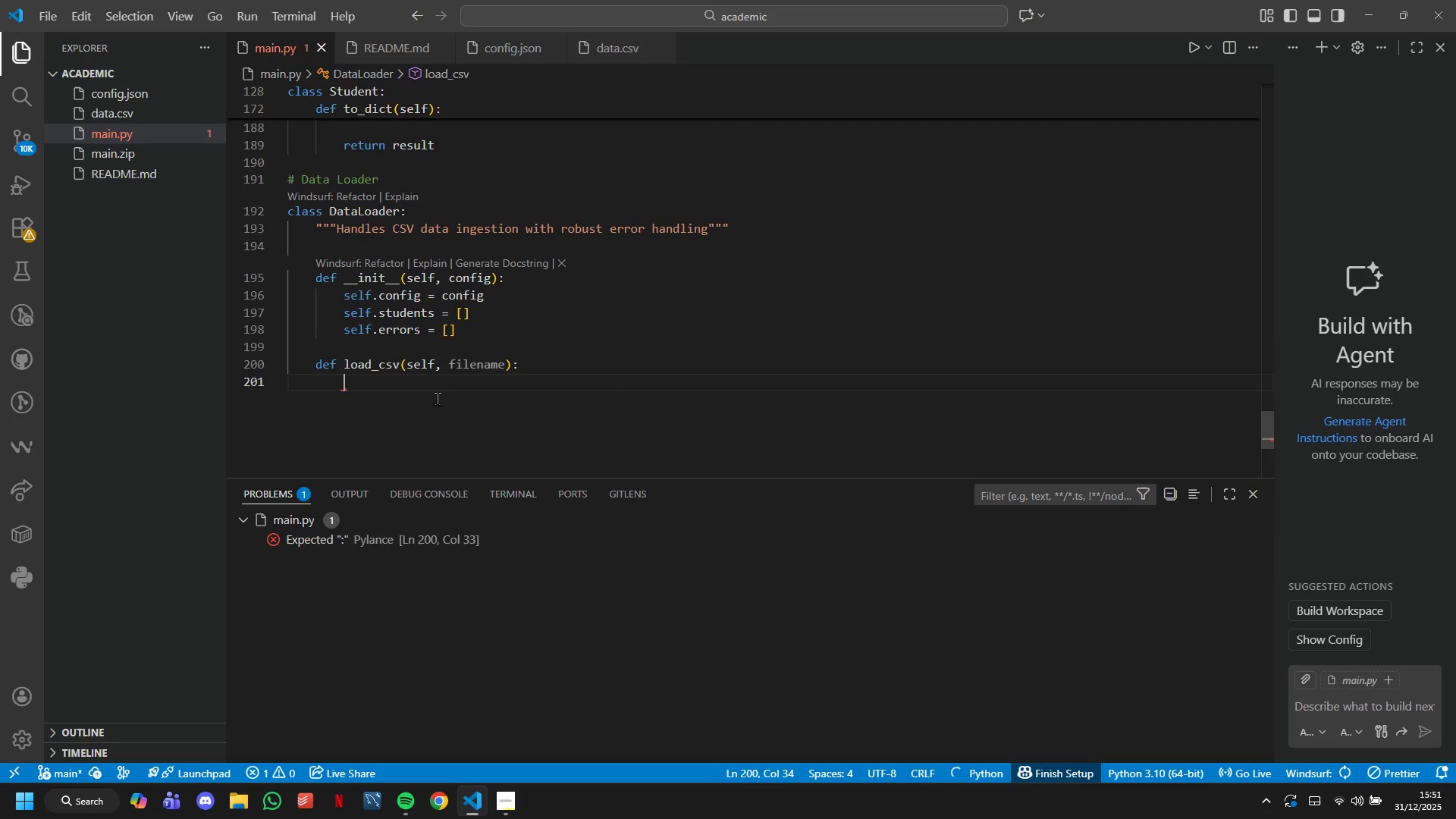 
key(Enter)
 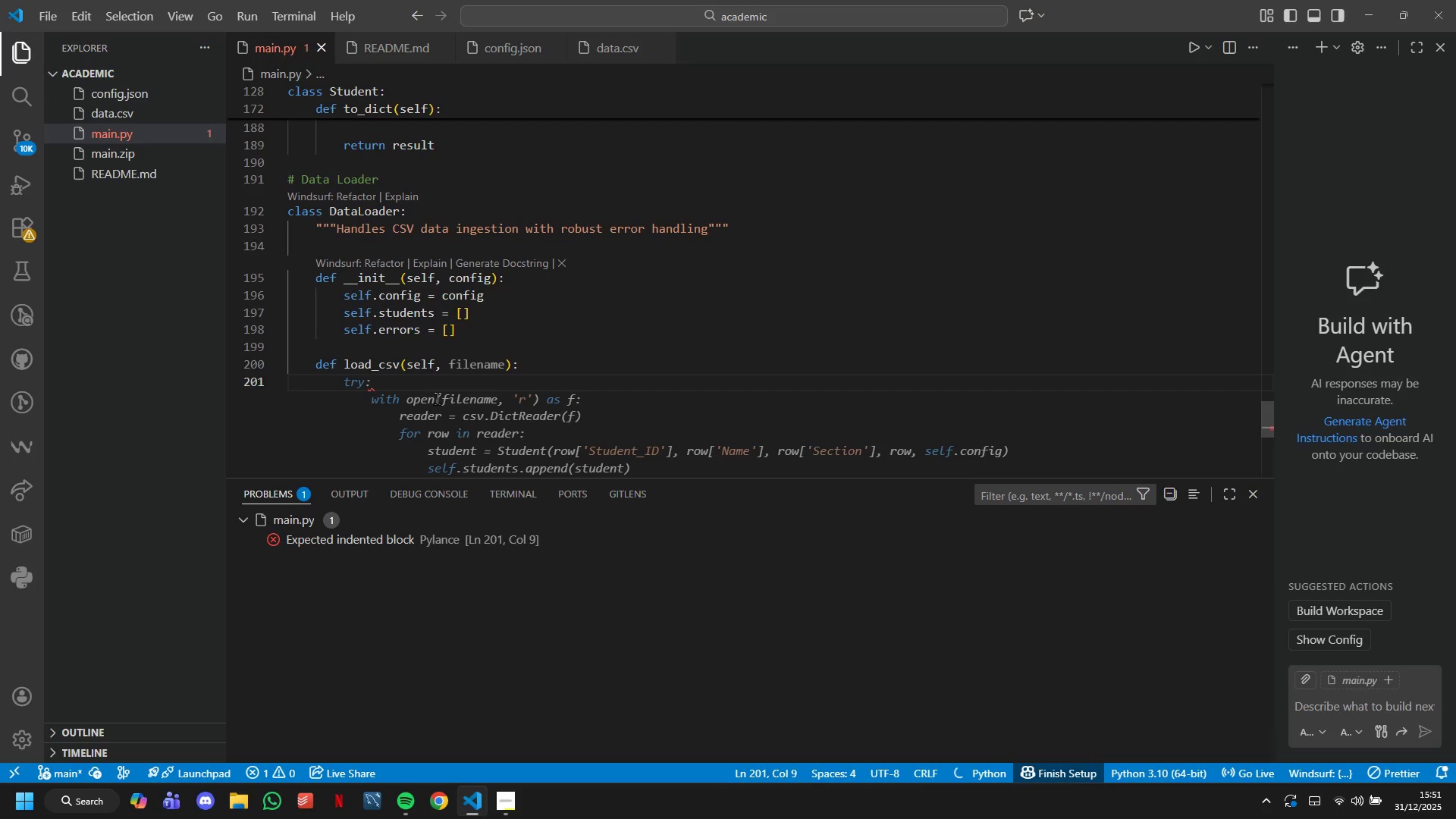 
type("""Load styde)
key(Backspace)
key(Backspace)
key(Backspace)
type(udent data from CSV file)
 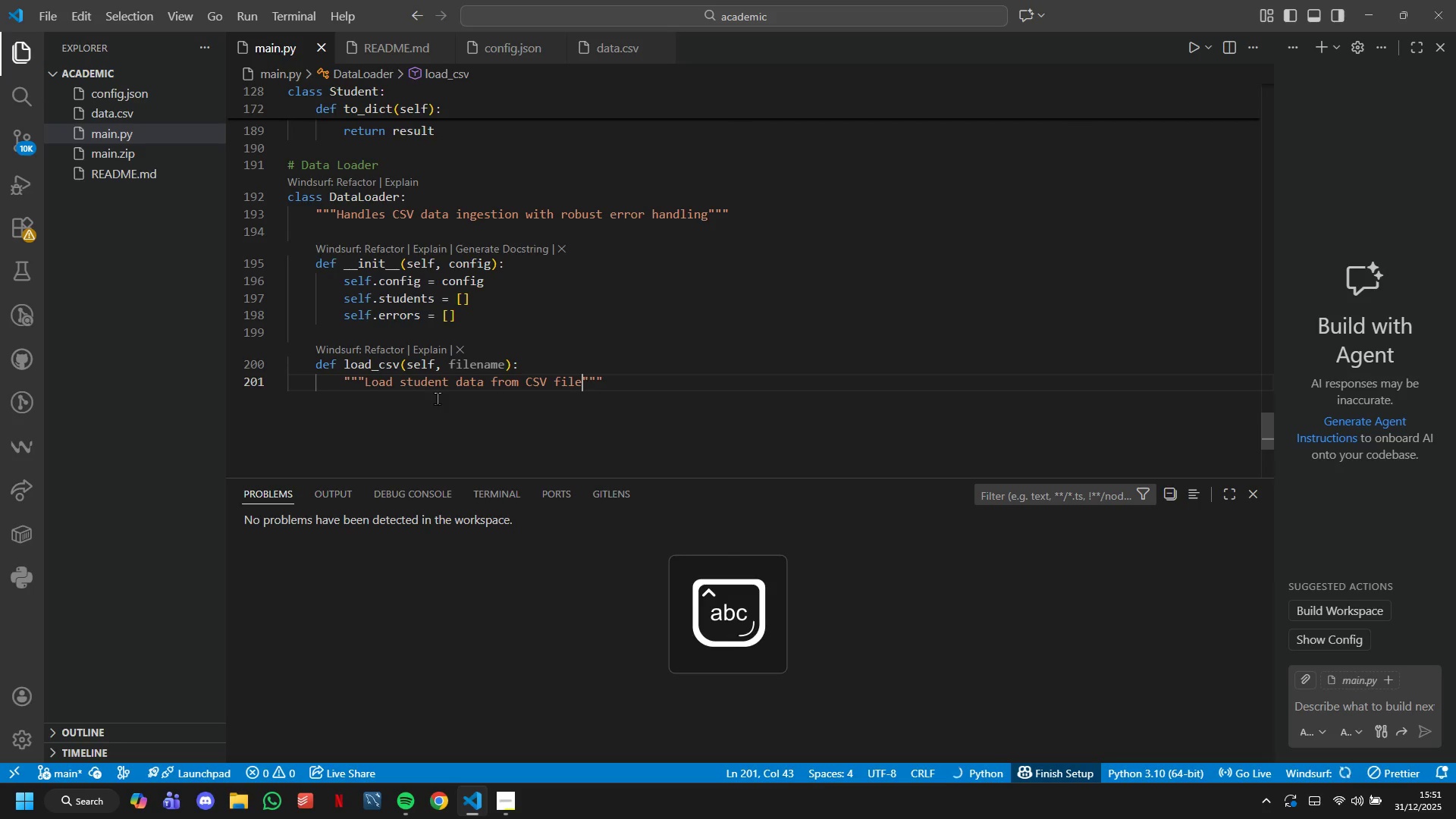 
key(ArrowRight)
 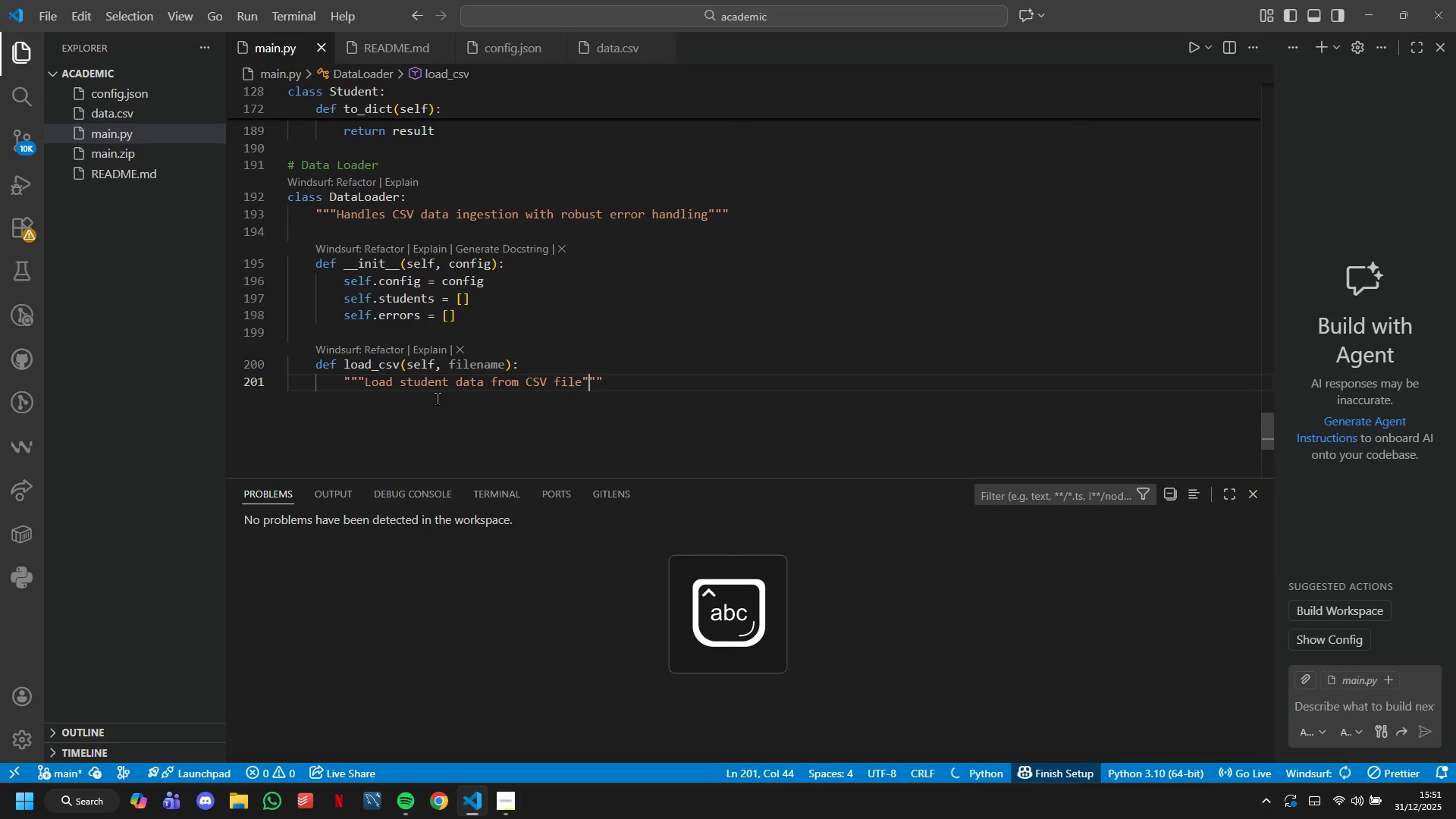 
key(ArrowRight)
 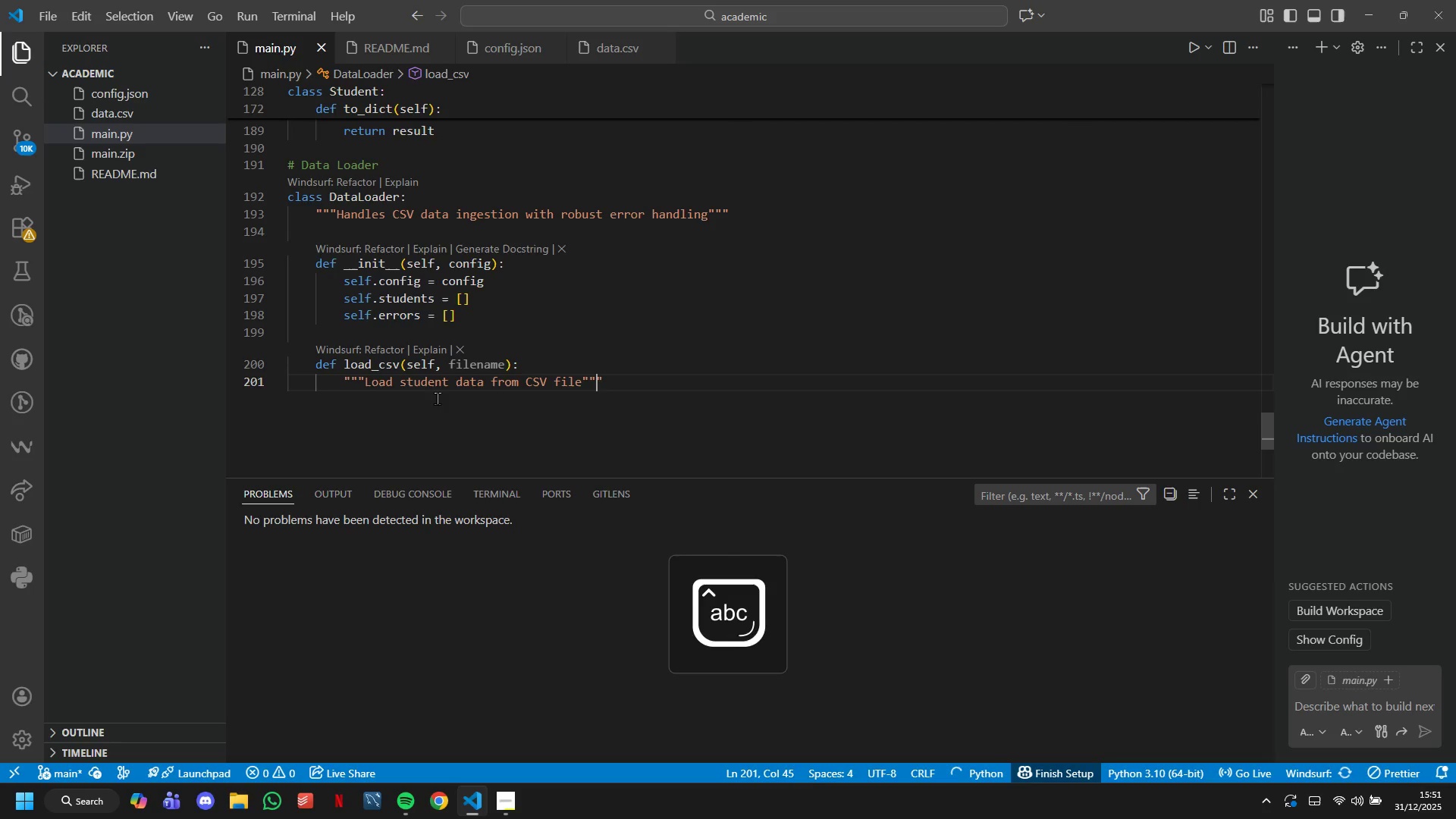 
key(ArrowRight)
 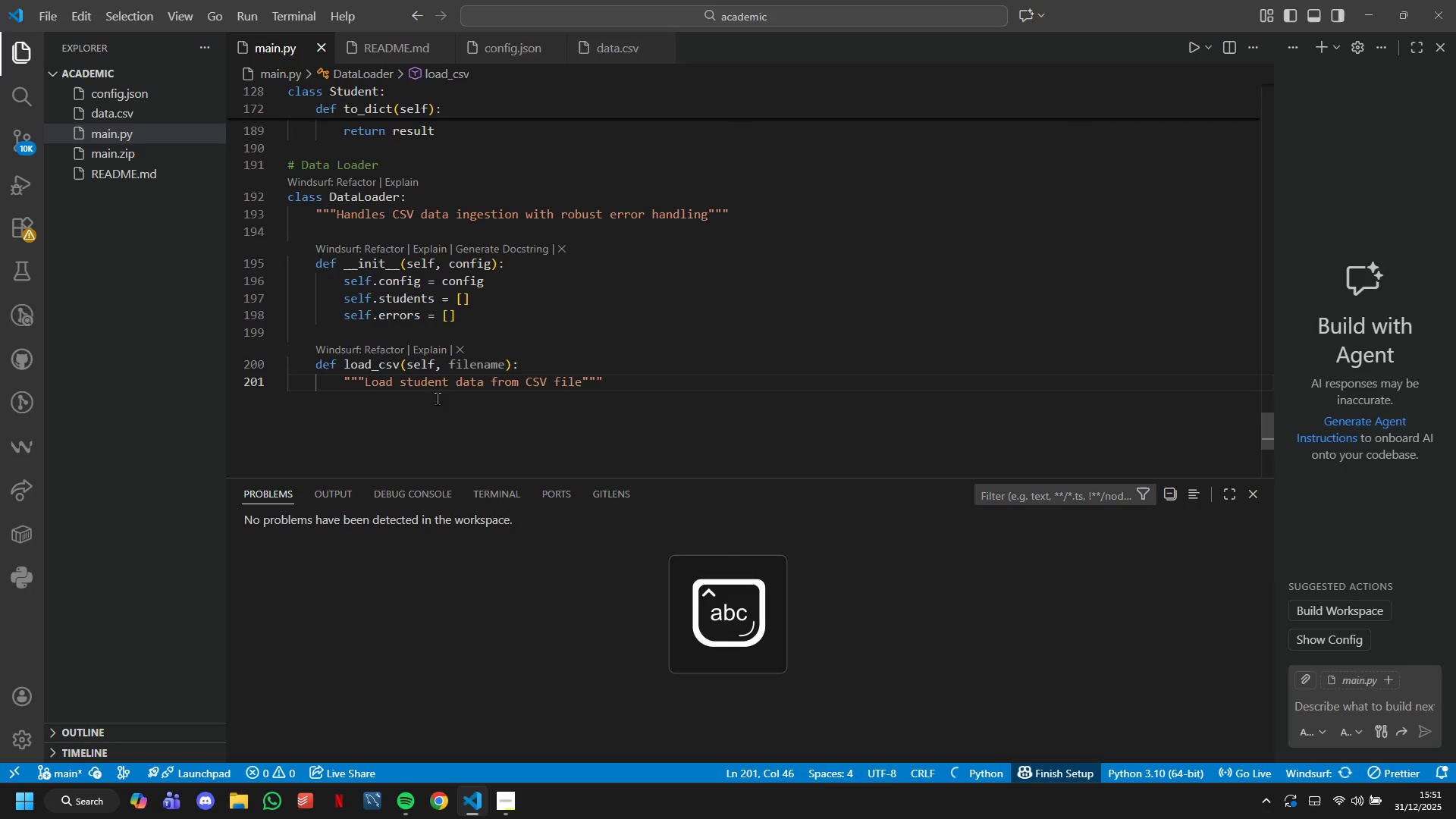 
key(Enter)
 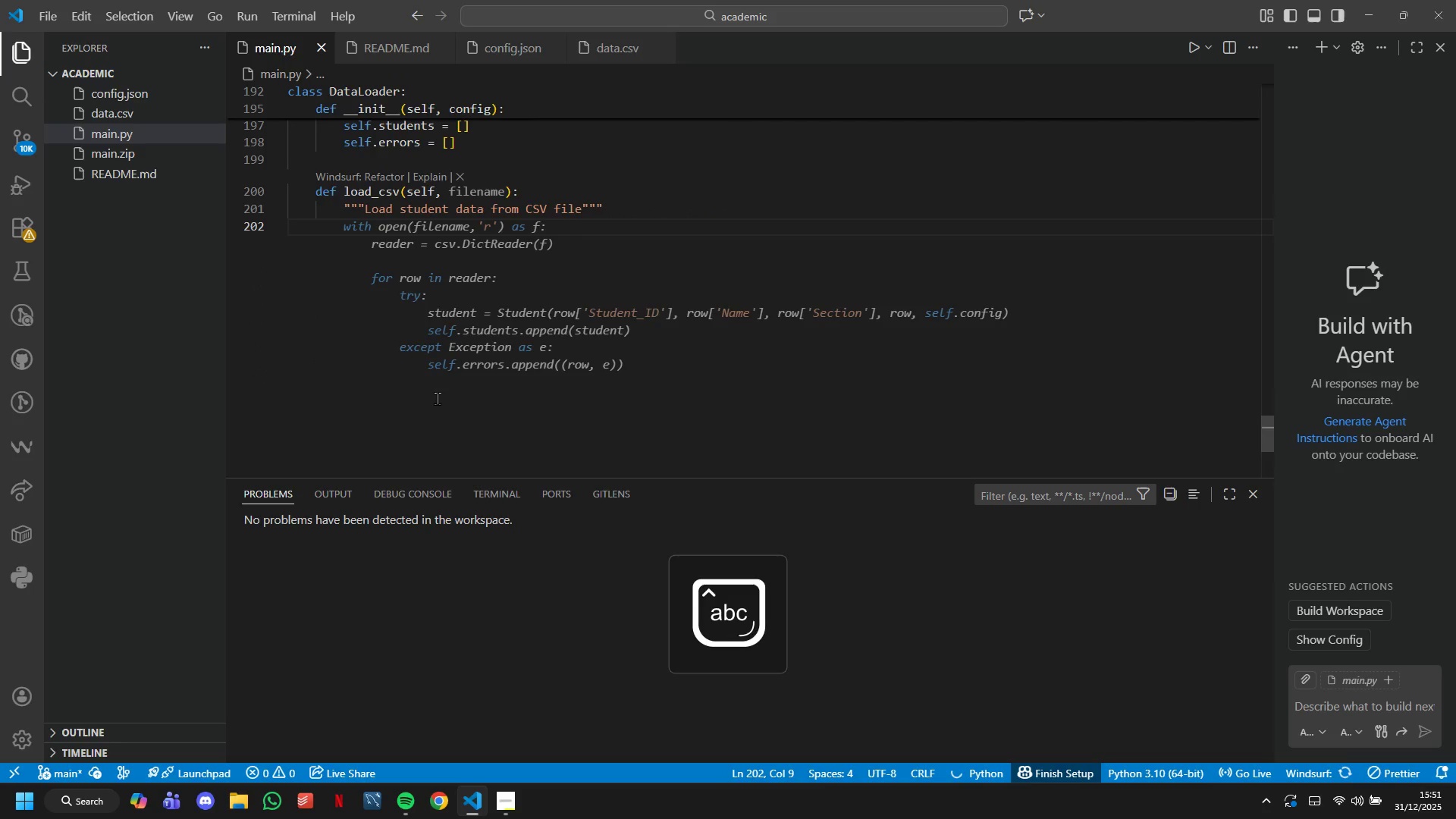 
type(if not os.path.exists(filename)
 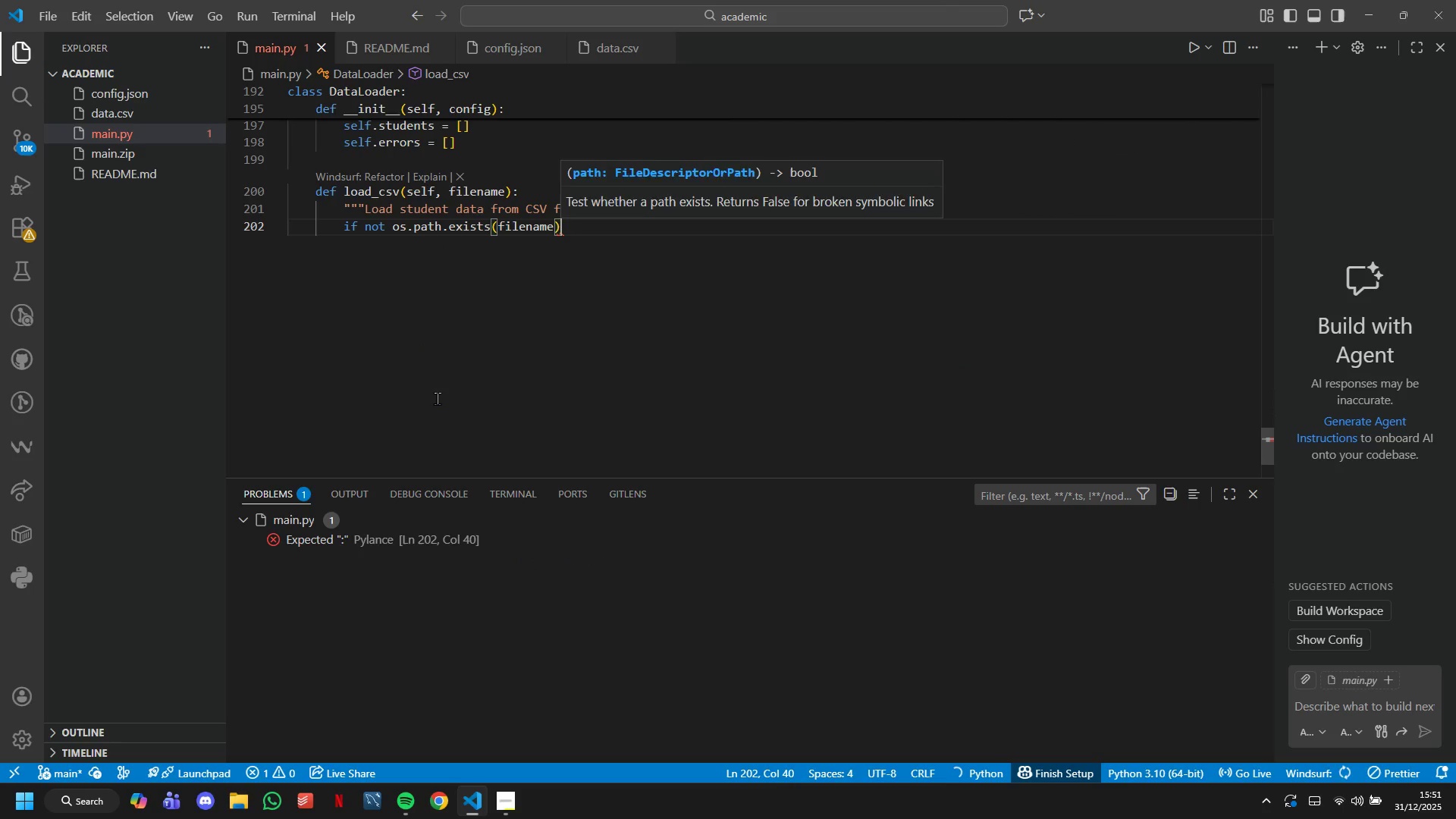 
 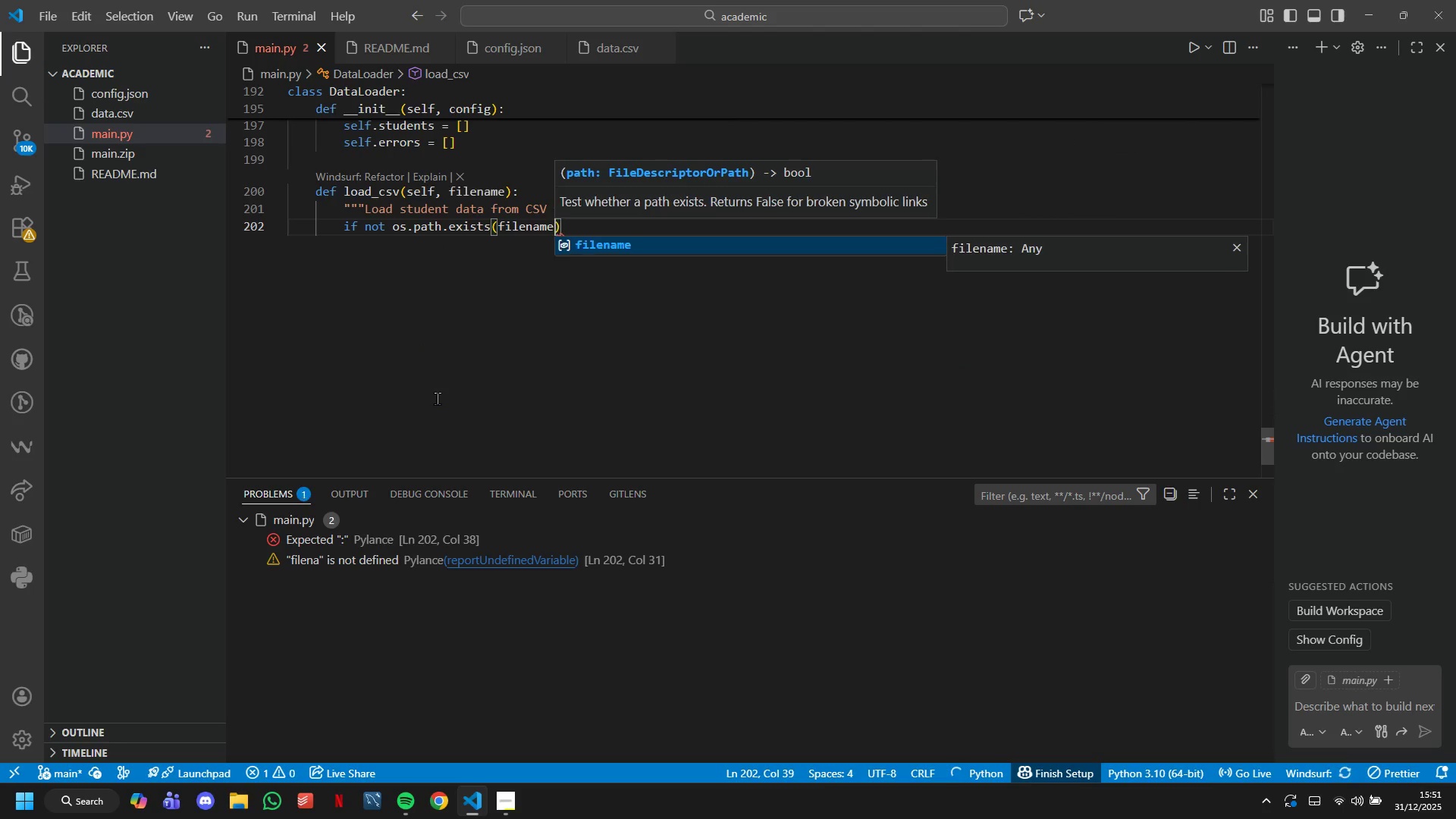 
key(ArrowRight)
 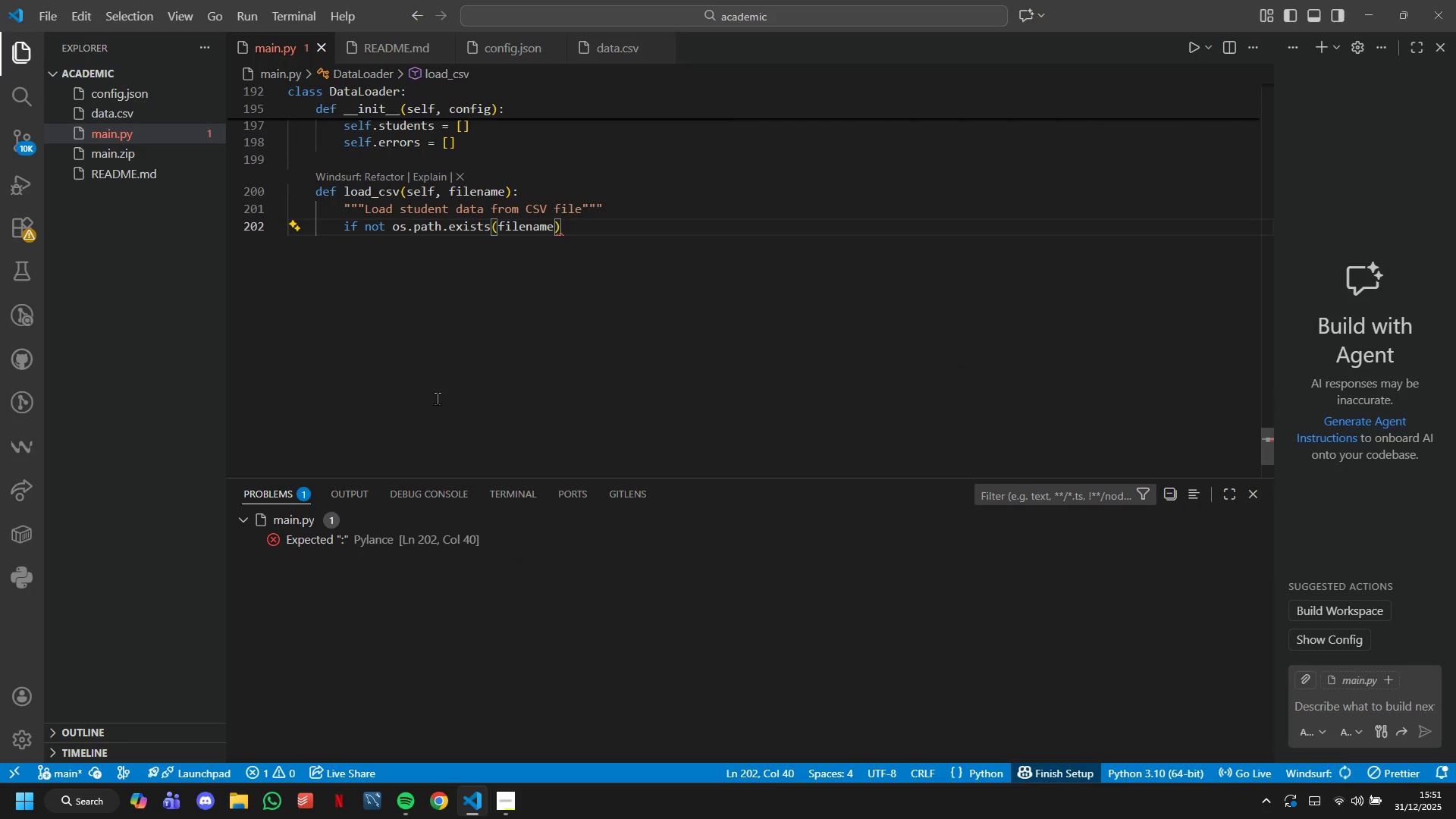 
key(Shift+Semicolon)
 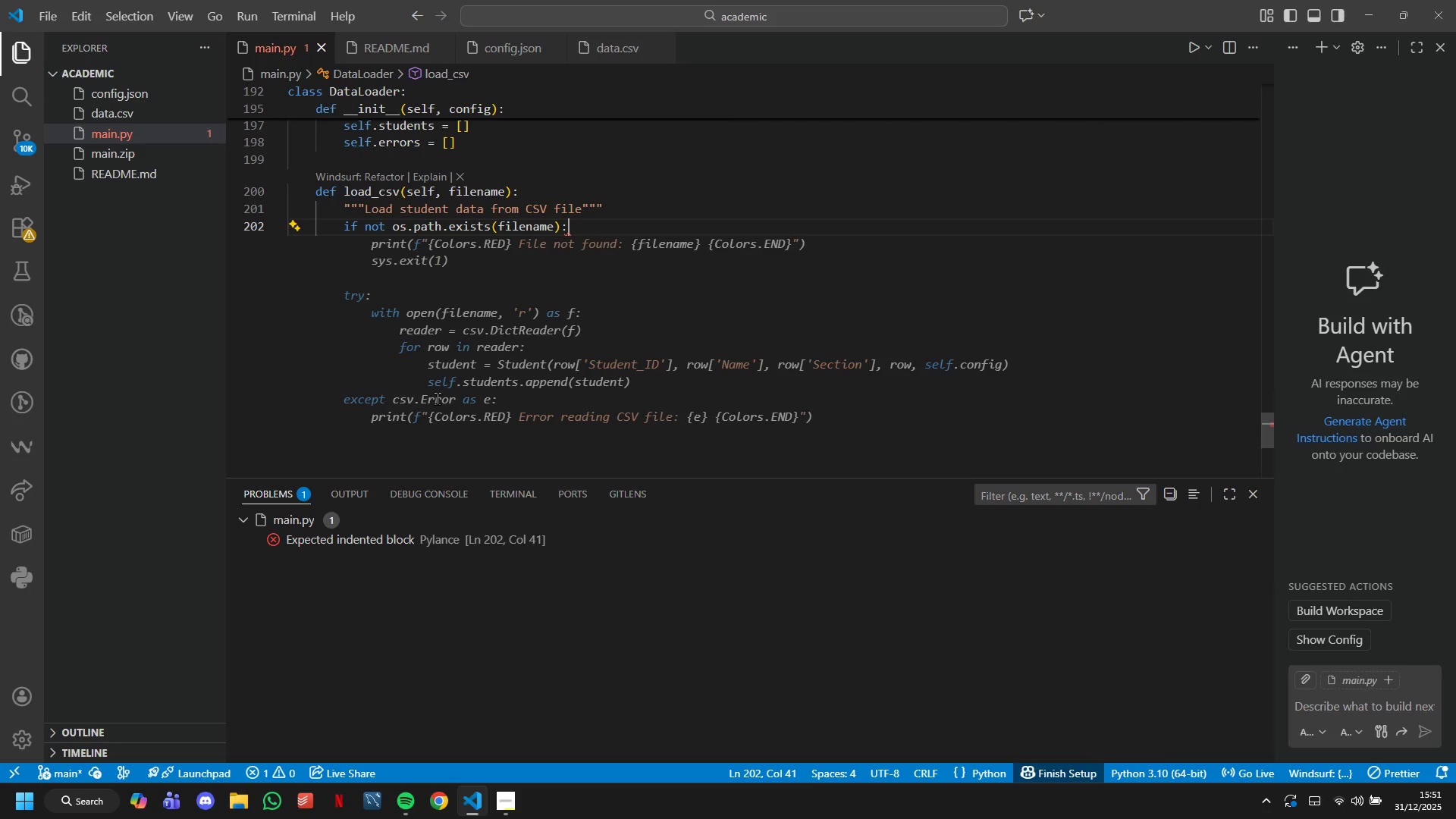 
key(Enter)
 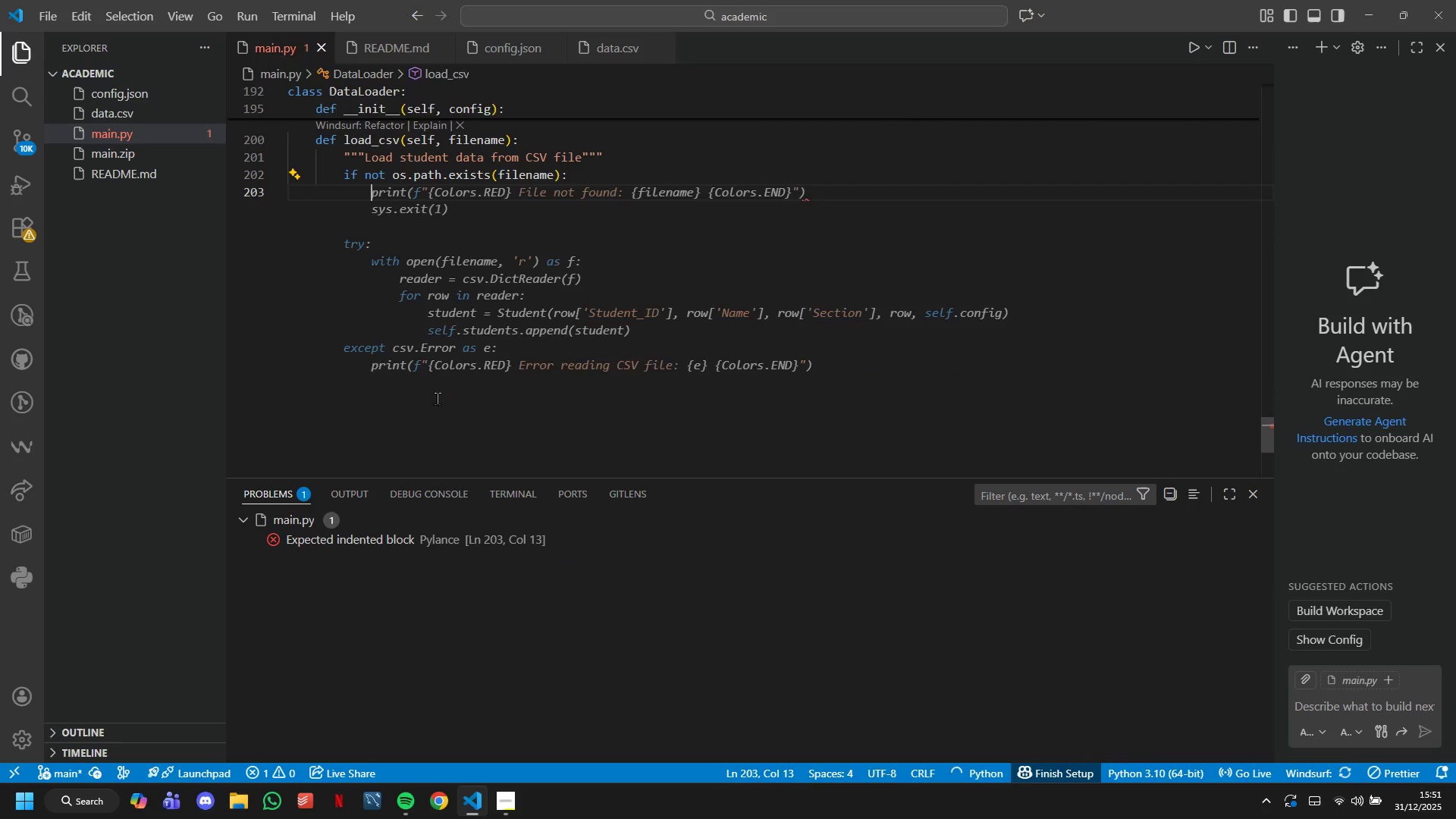 
type(error_msg = )
key(Tab)
 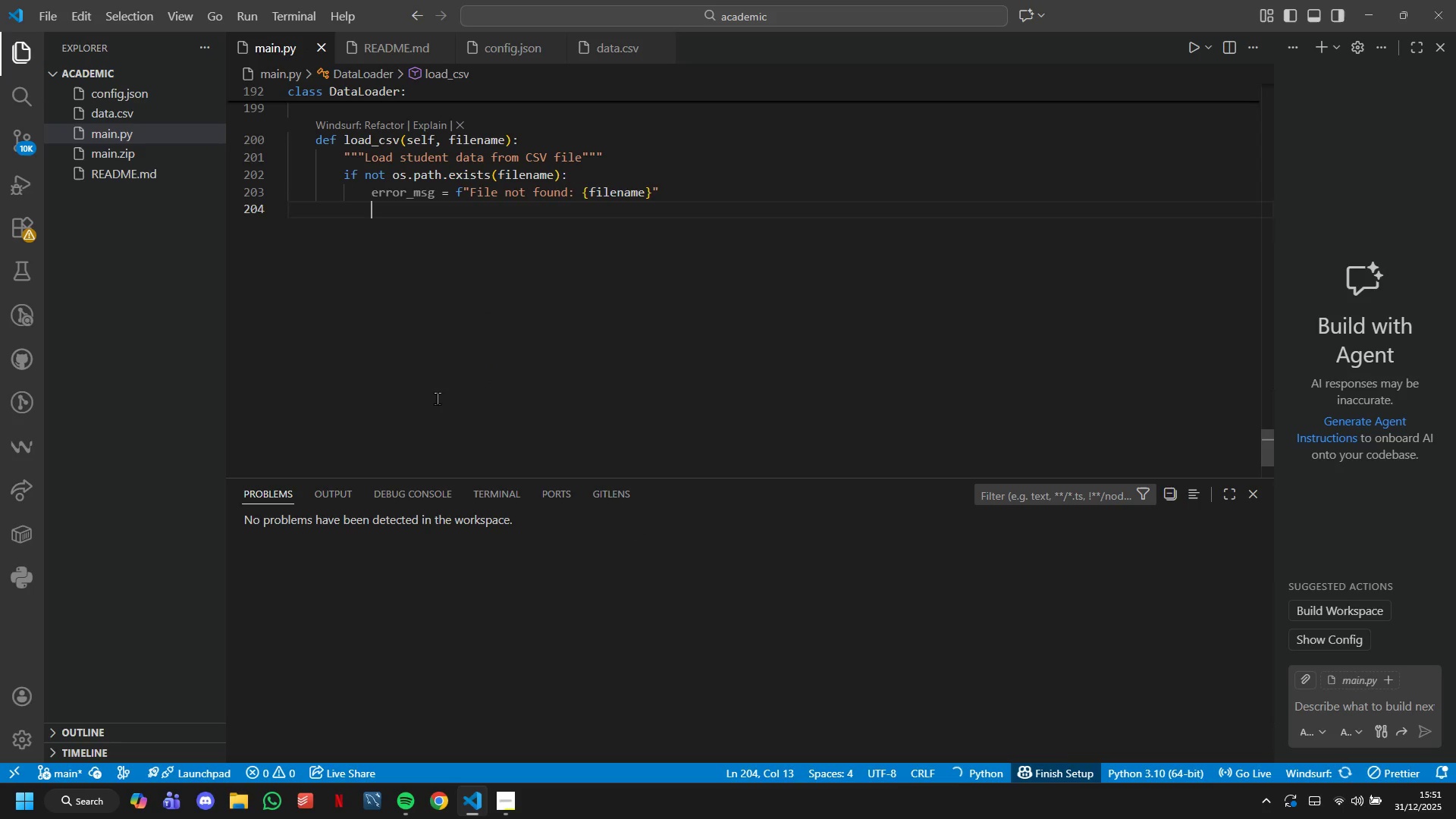 
 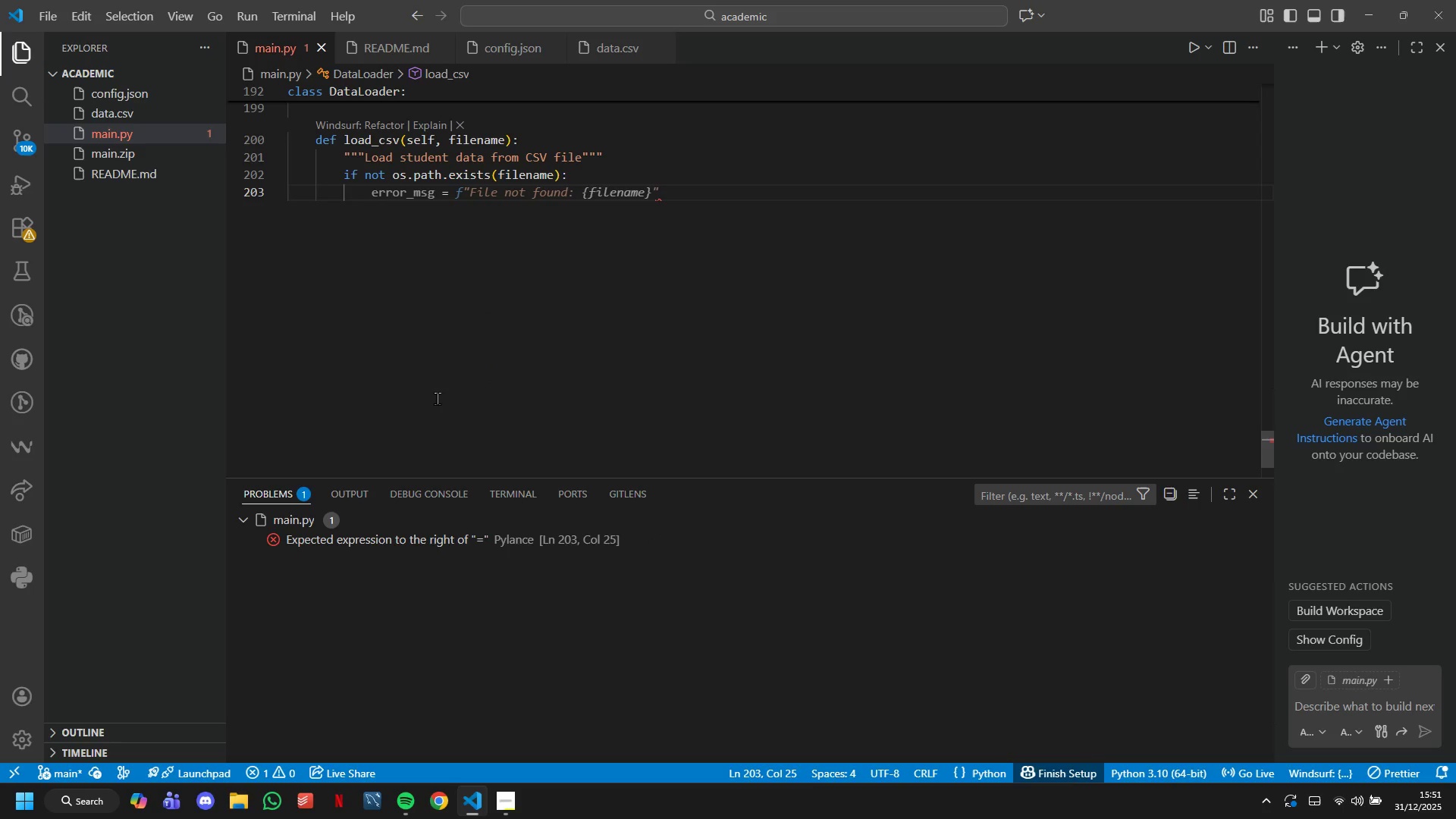 
key(Enter)
 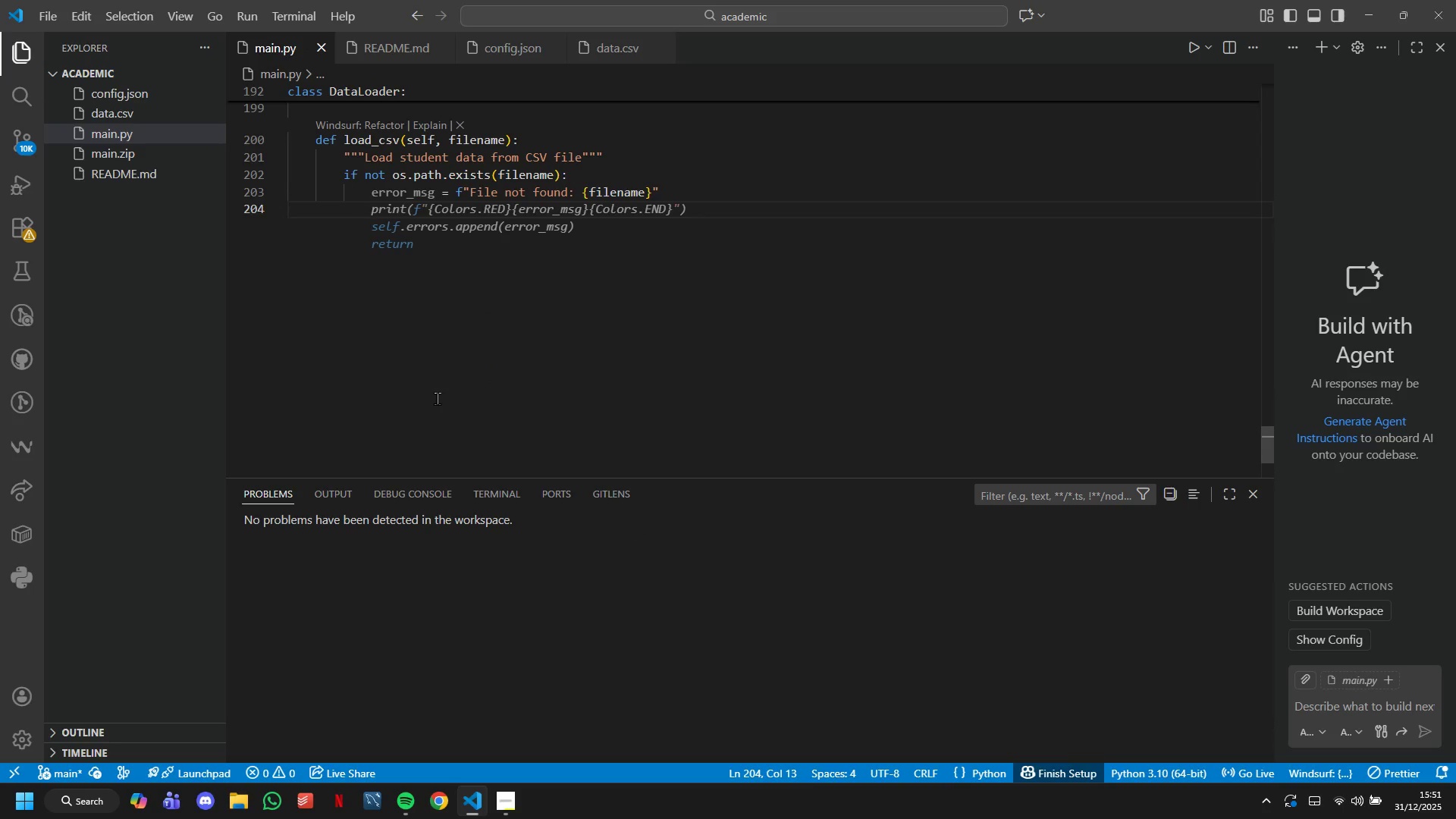 
type(self.errors.append(error_msg)
 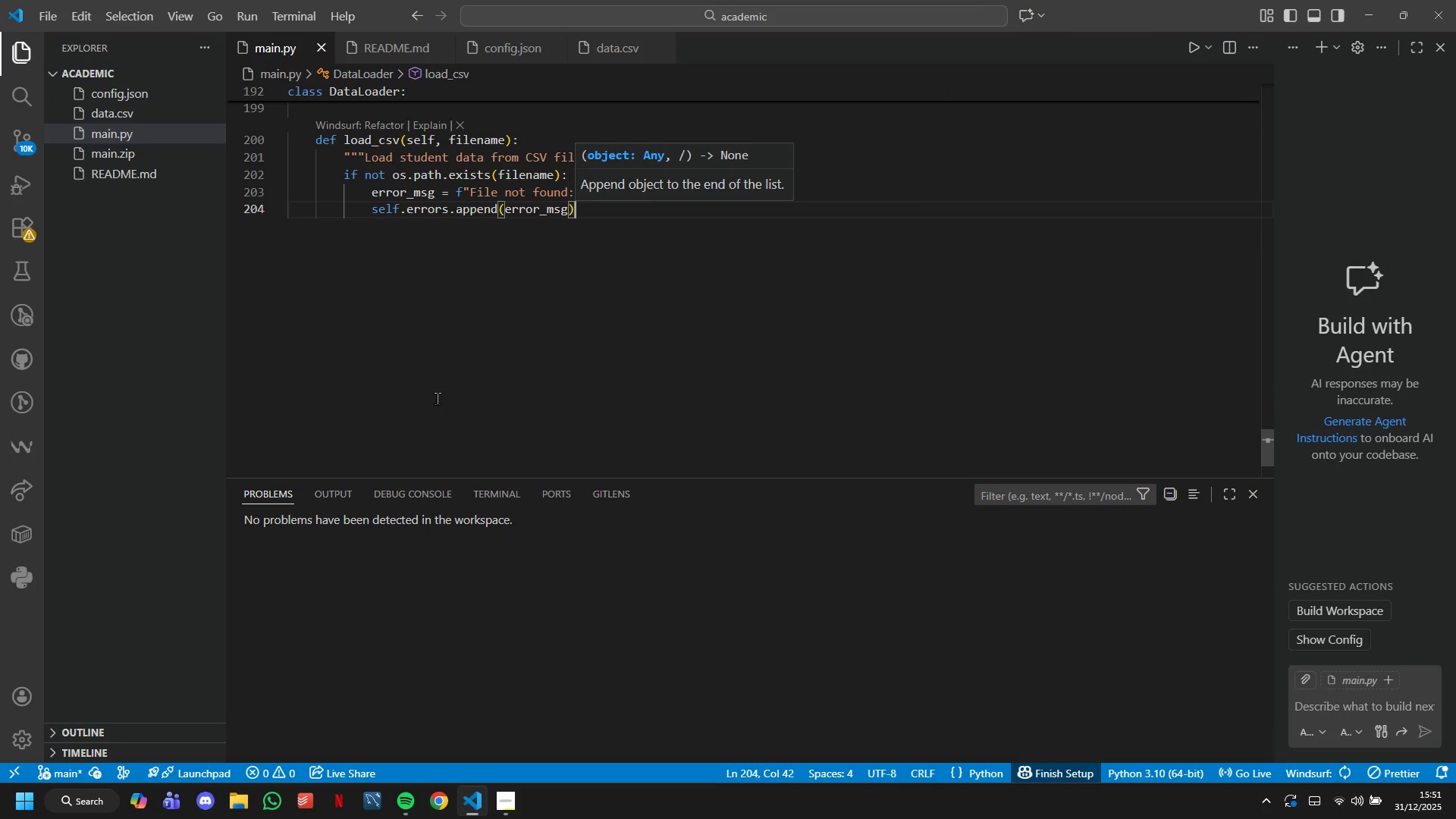 
 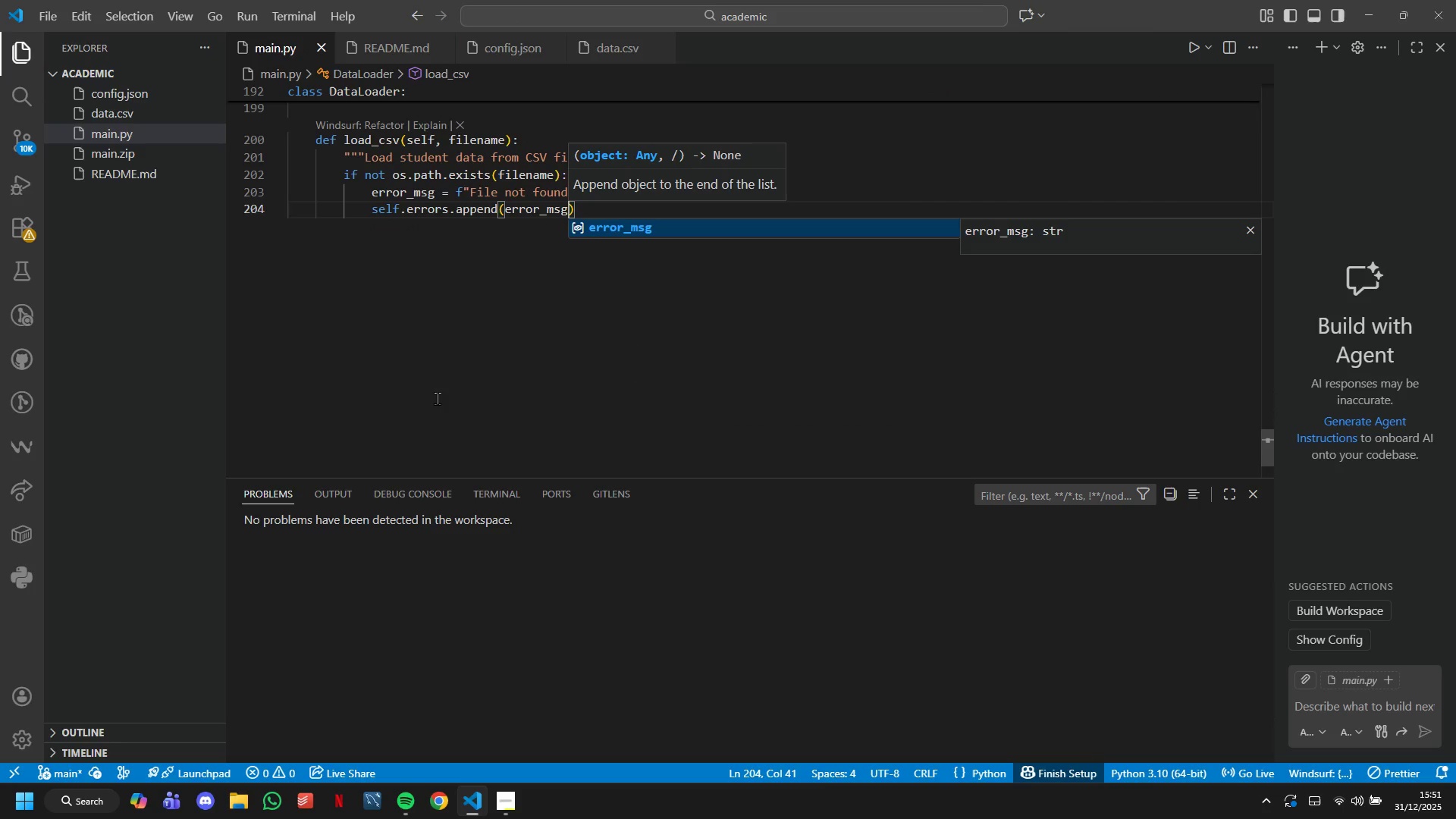 
key(ArrowRight)
 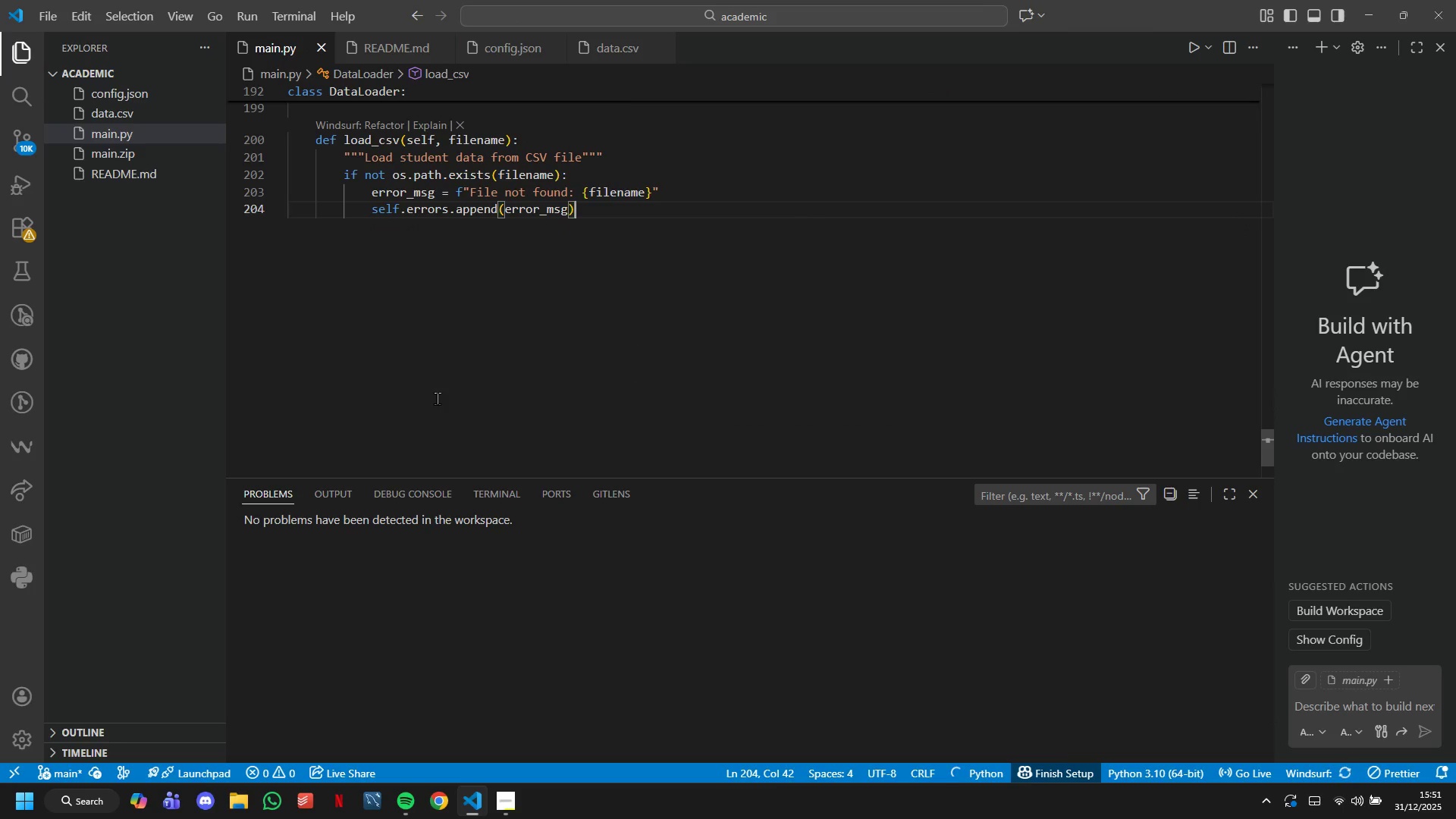 
key(Enter)
 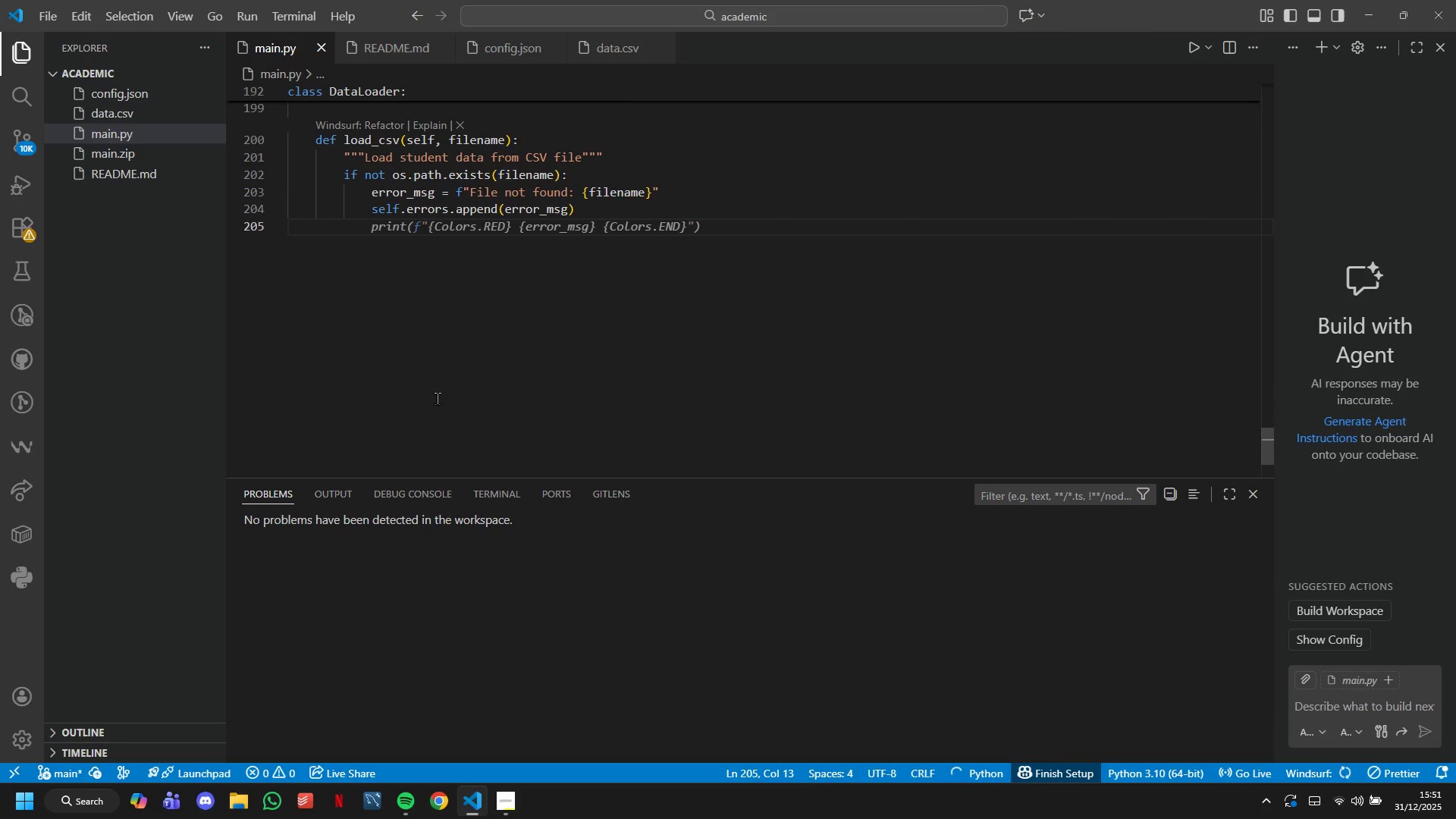 
key(Tab)
 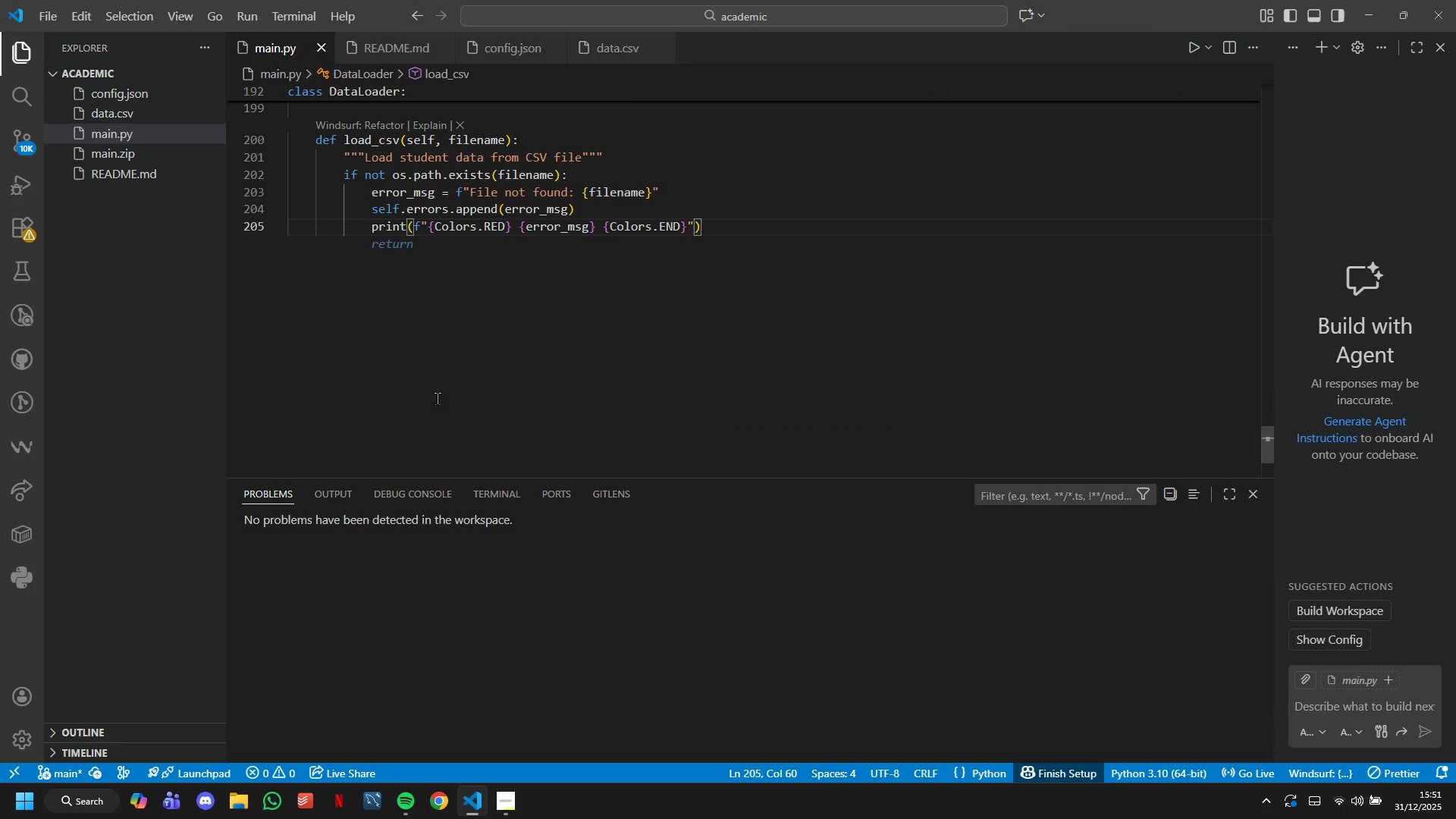 
key(Enter)
 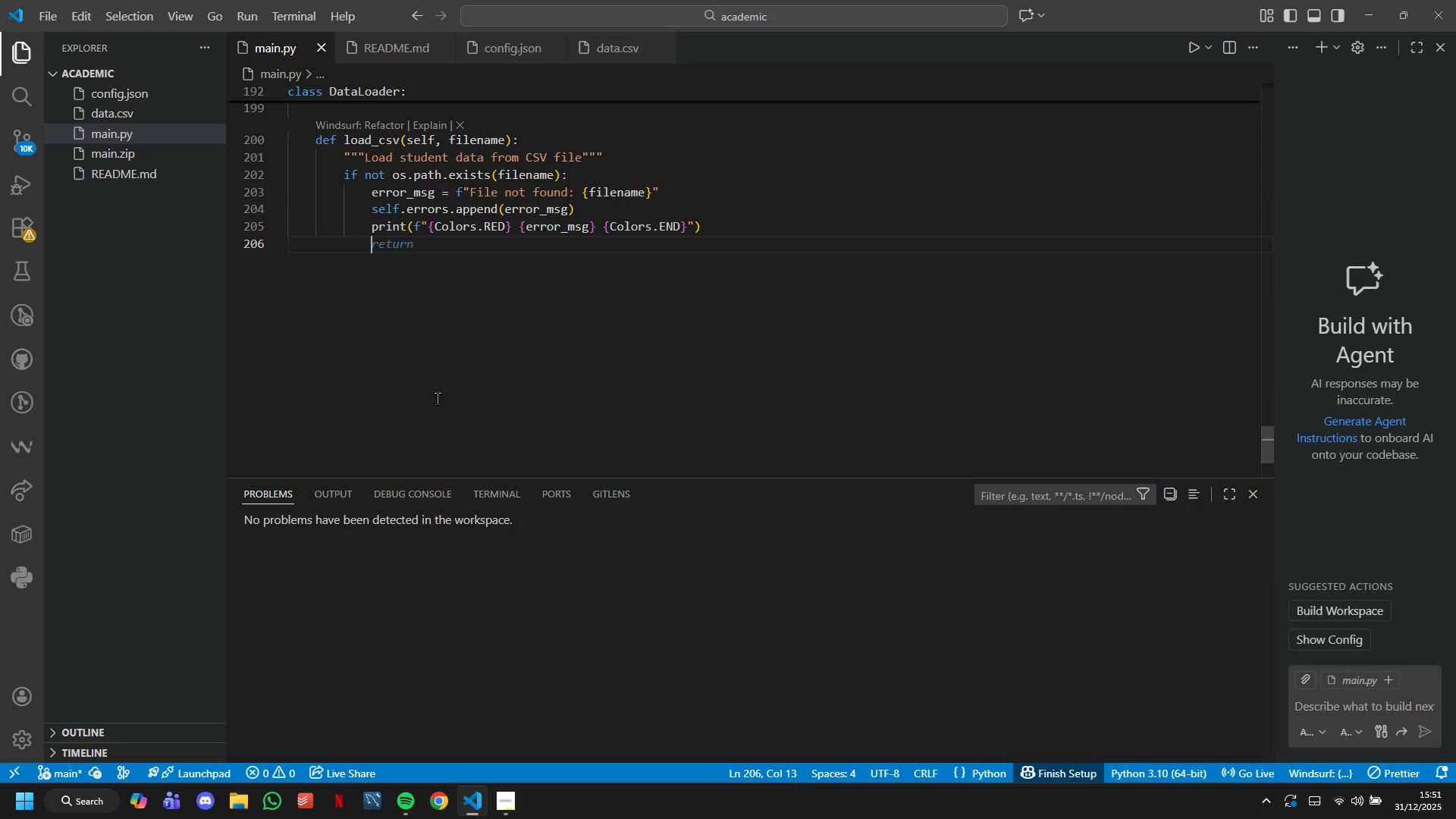 
type(return [)
 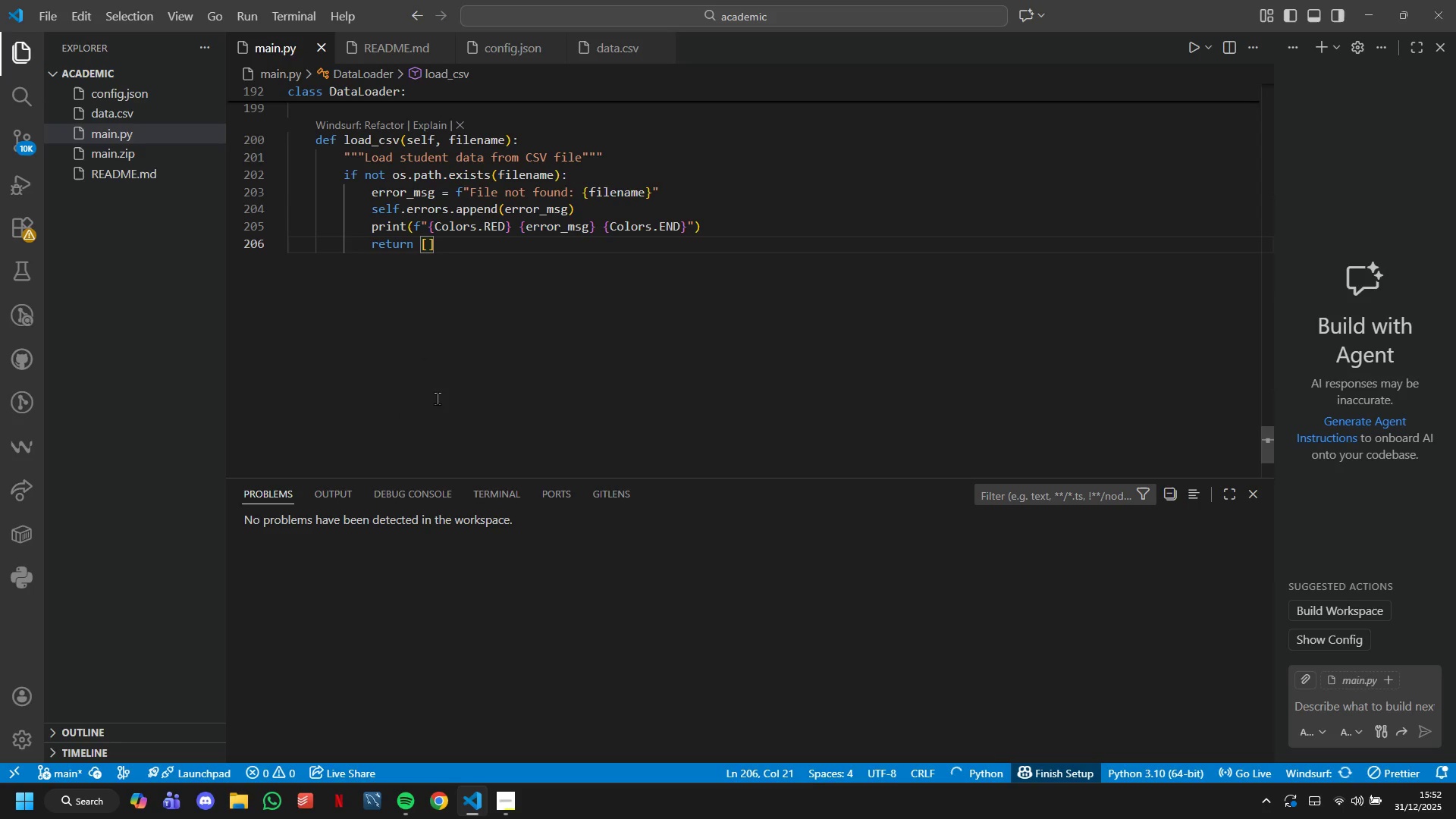 
key(ArrowRight)
 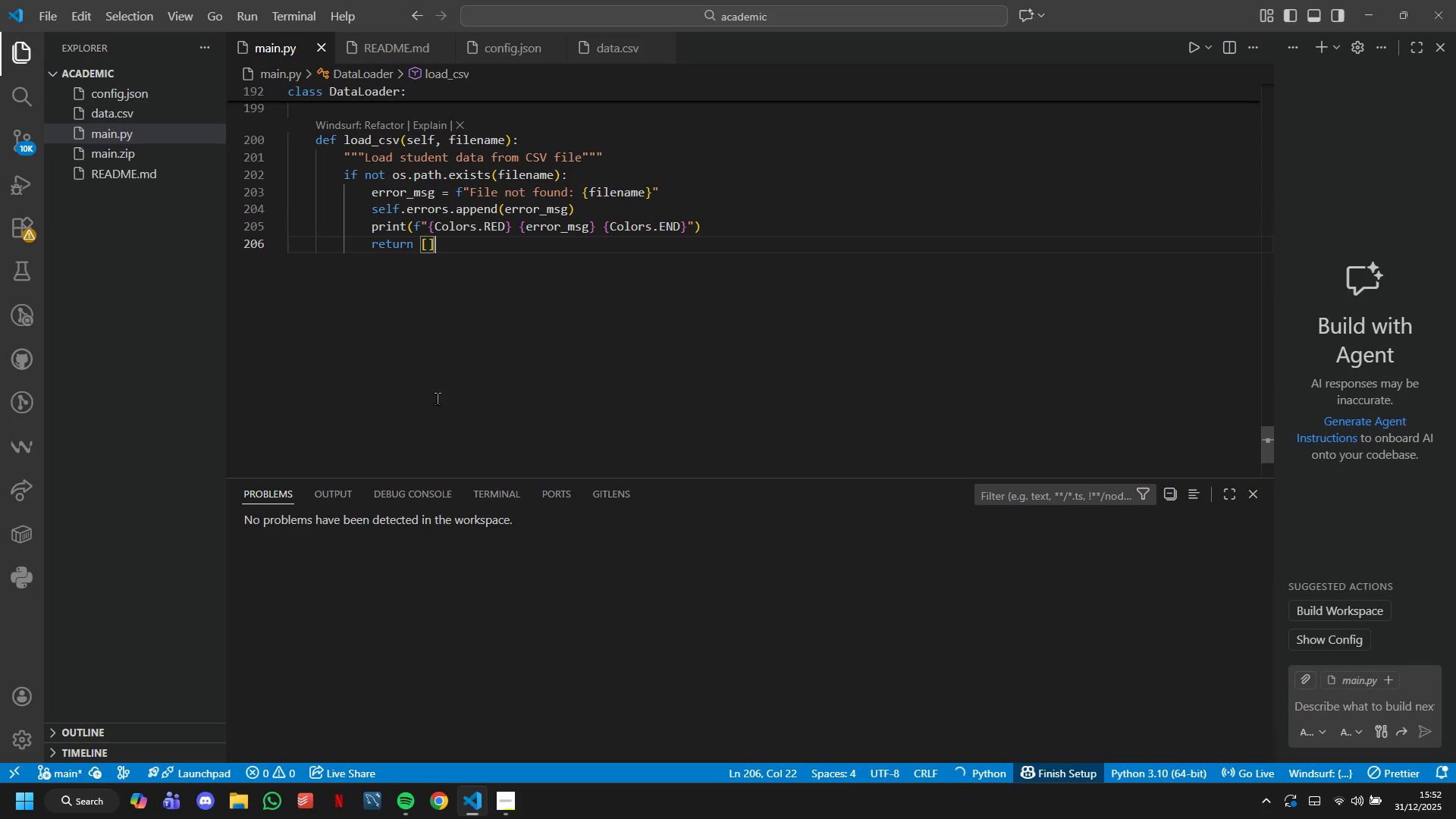 
key(Enter)
 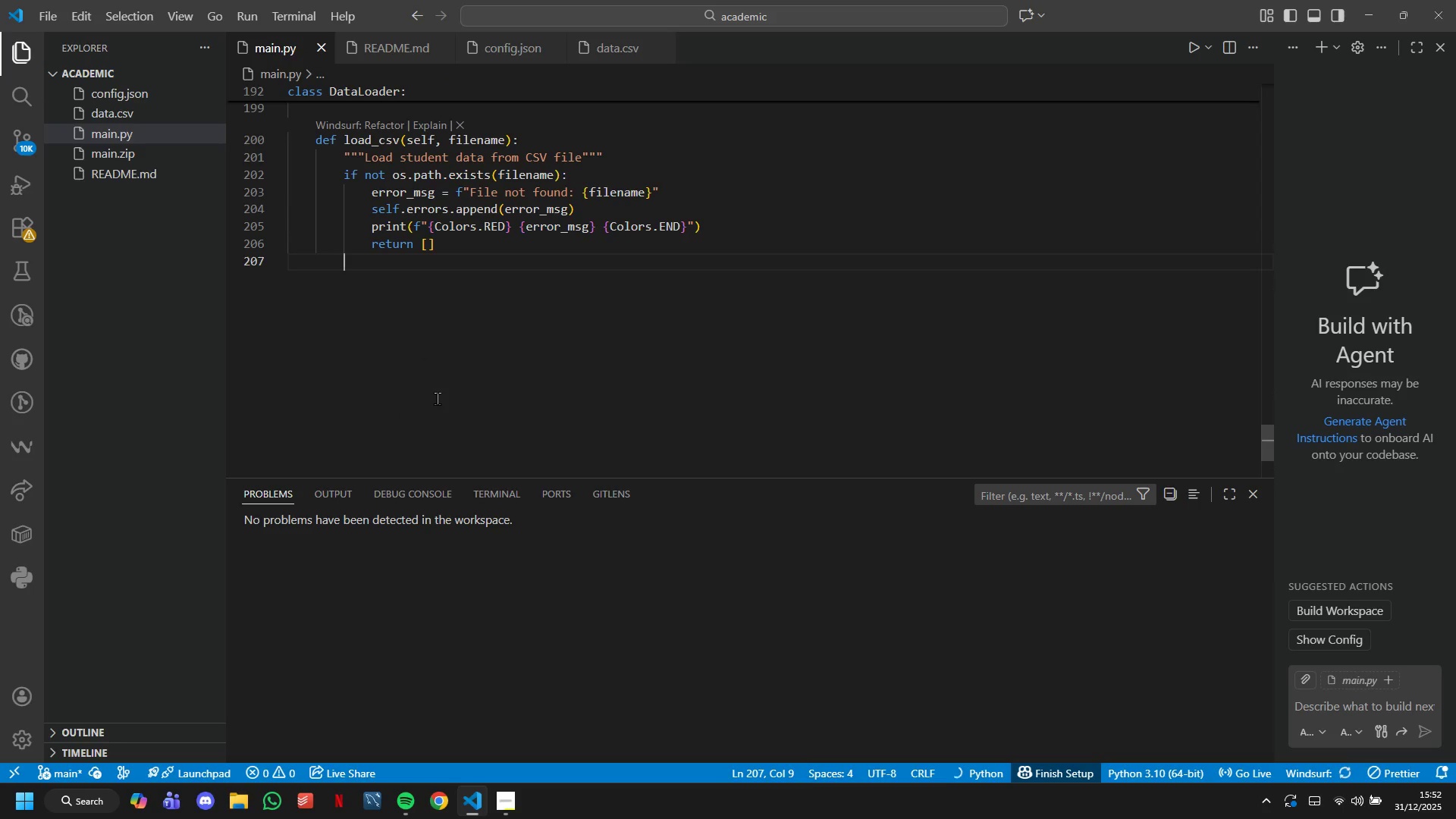 
key(Enter)
 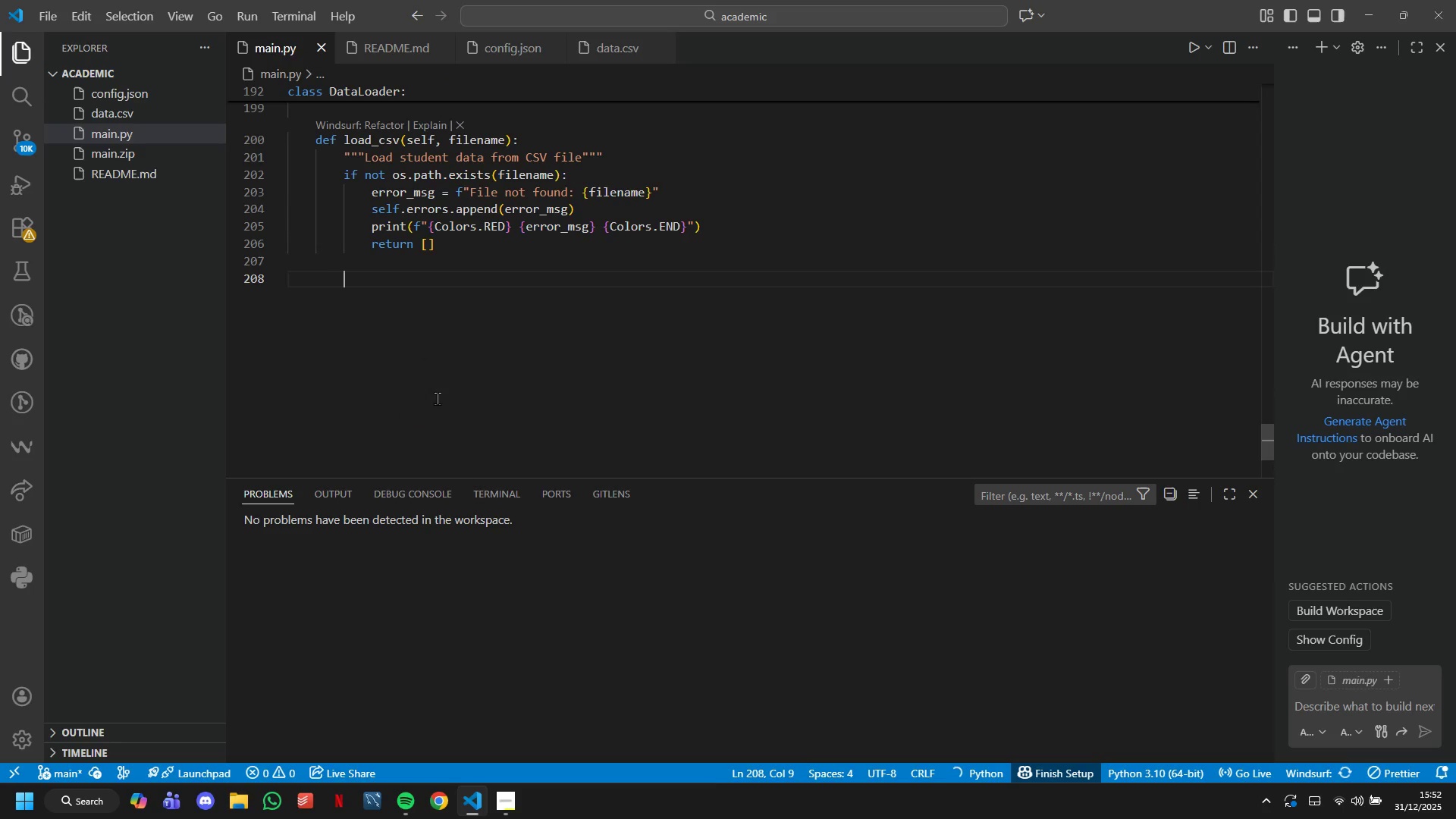 
type(print(")
 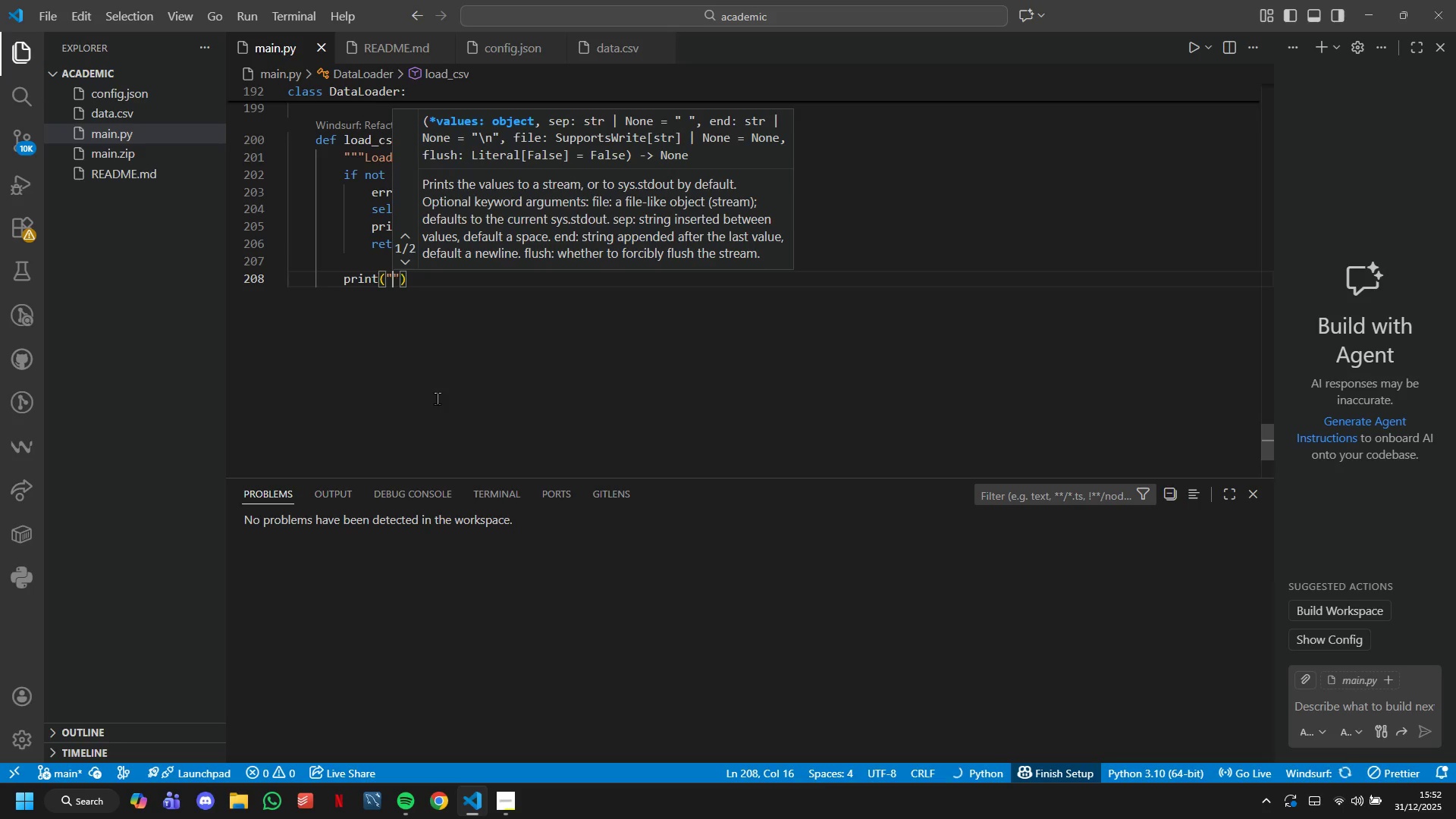 
 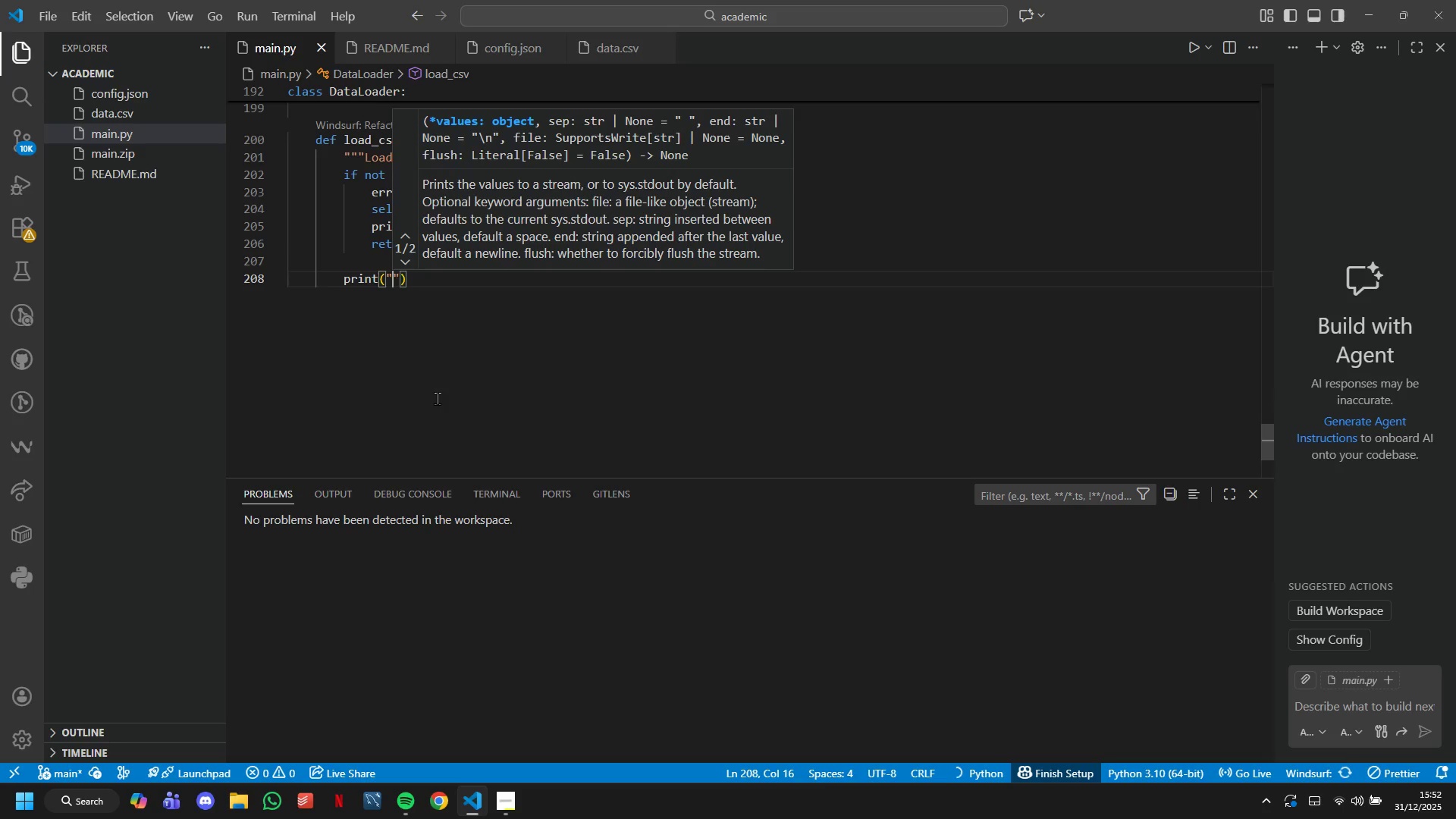 
key(ArrowLeft)
 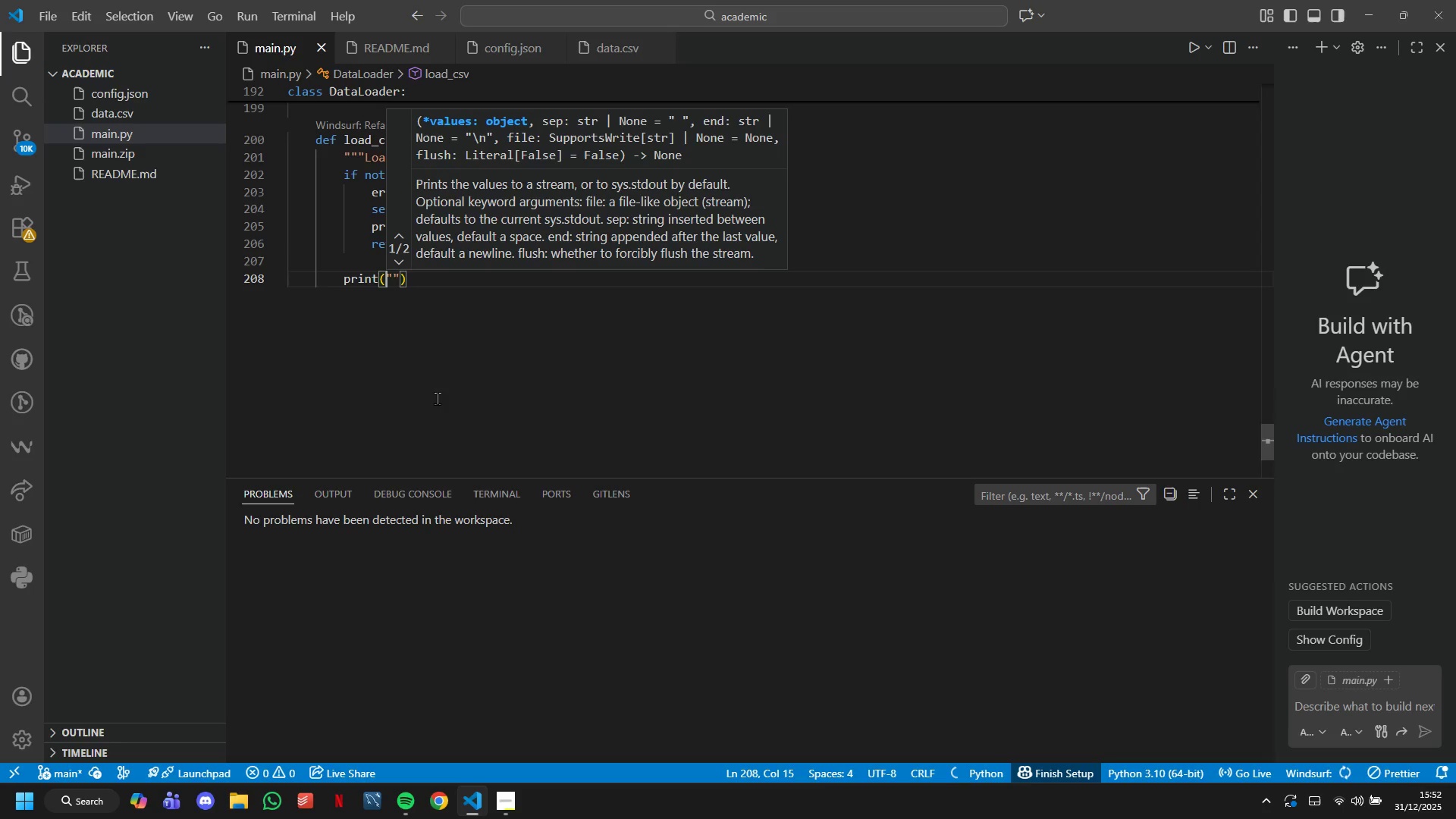 
key(D)
 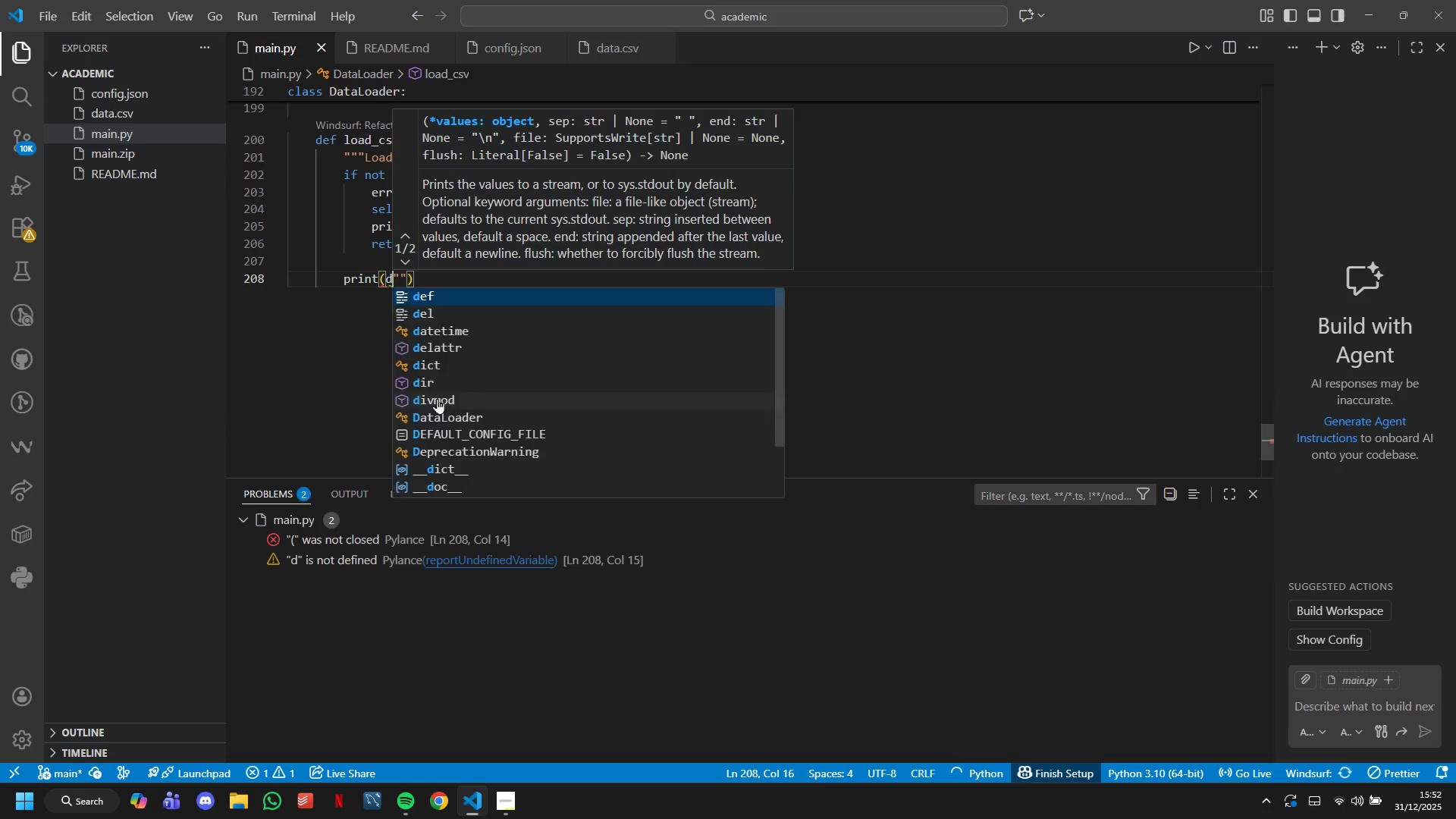 
key(ArrowRight)
 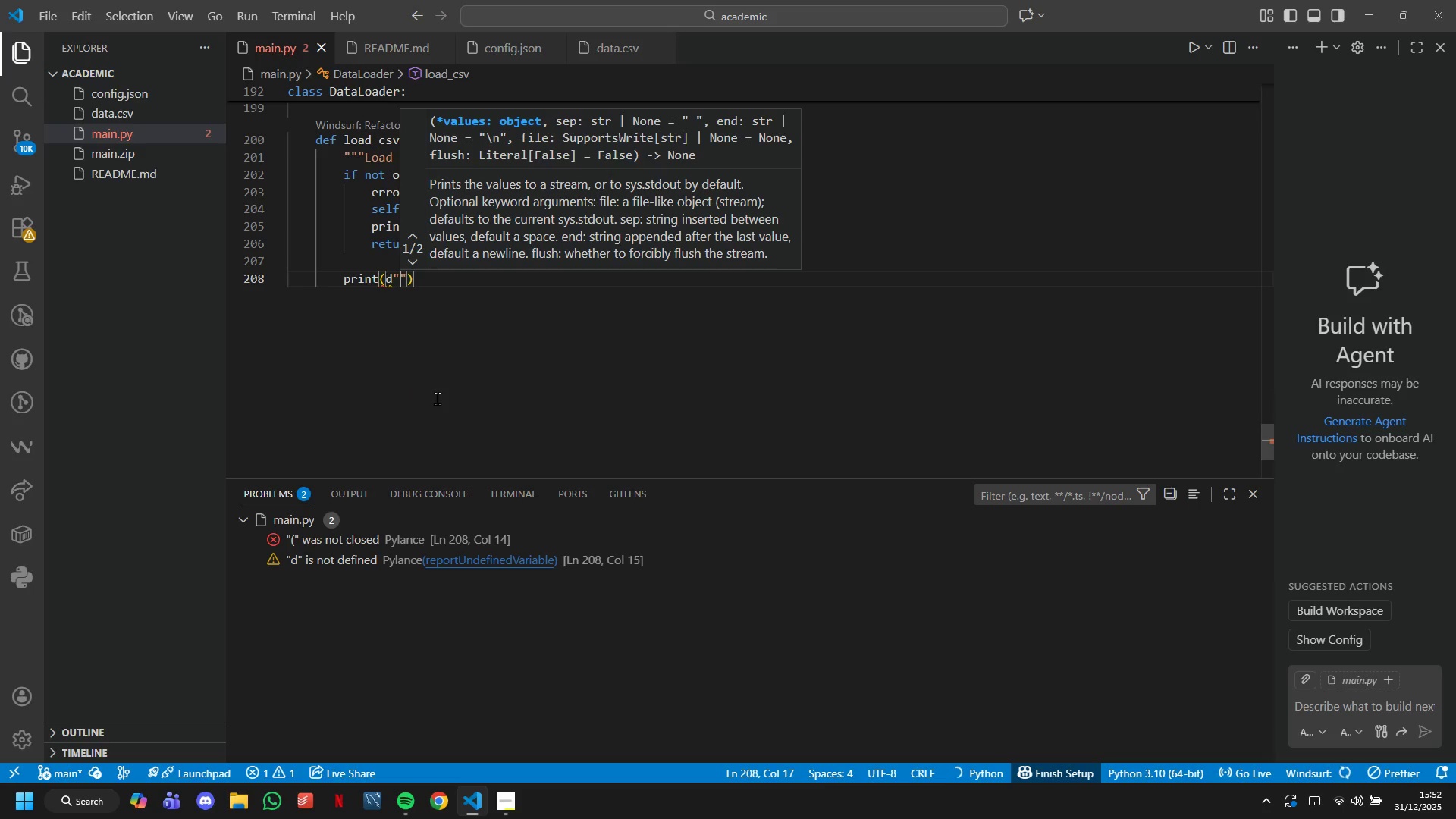 
key(ArrowLeft)
 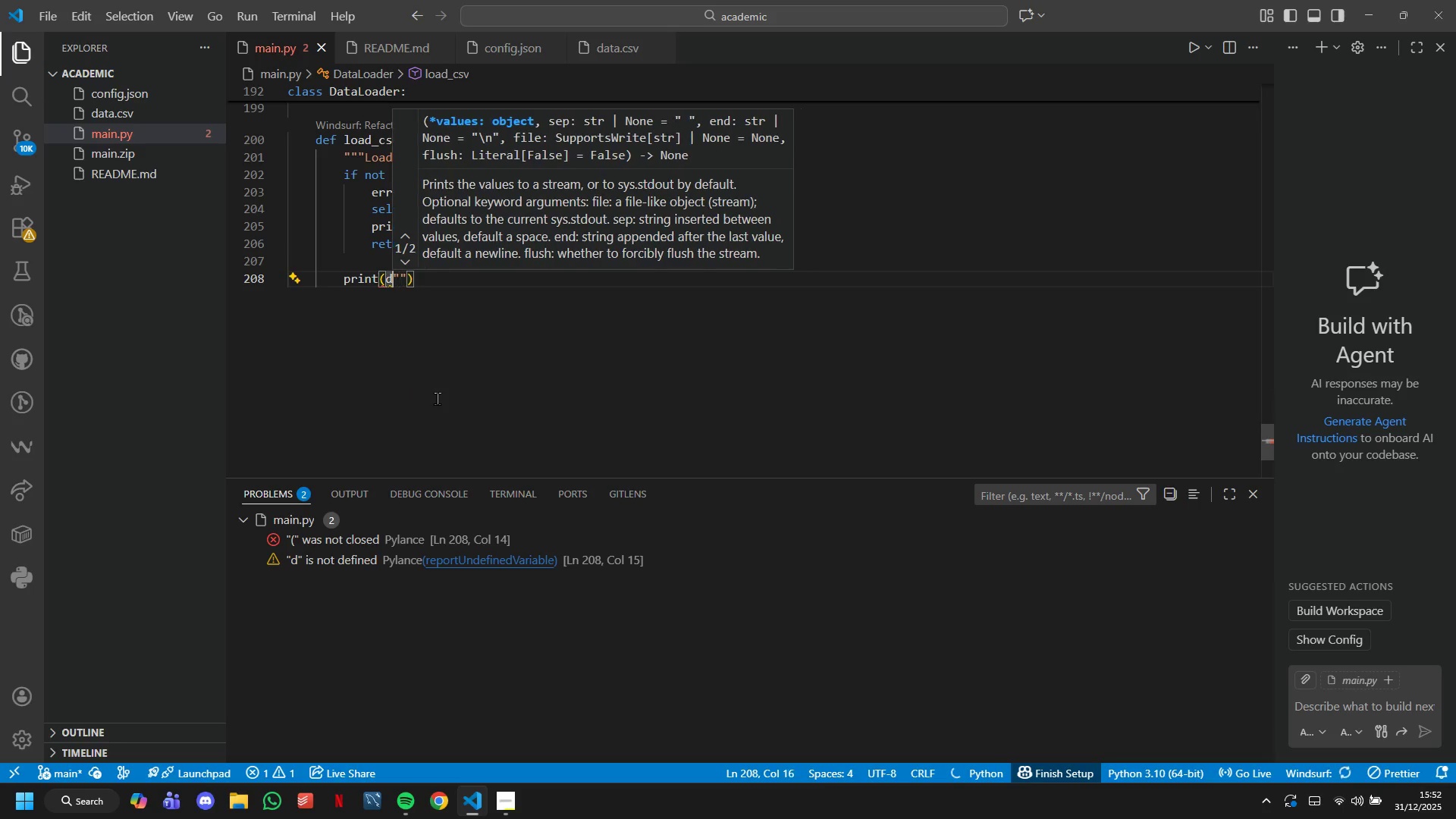 
key(Backspace)
 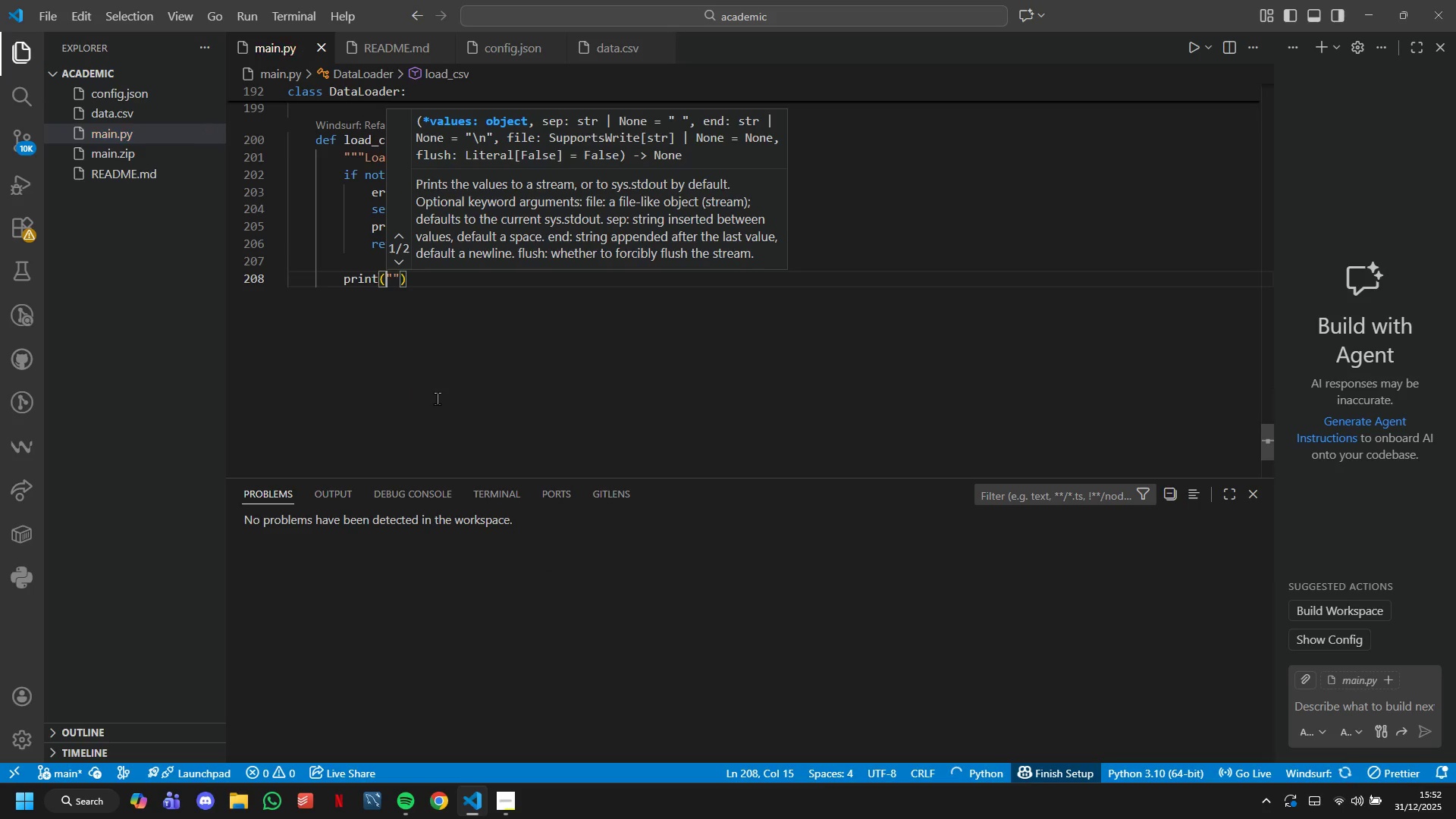 
key(F)
 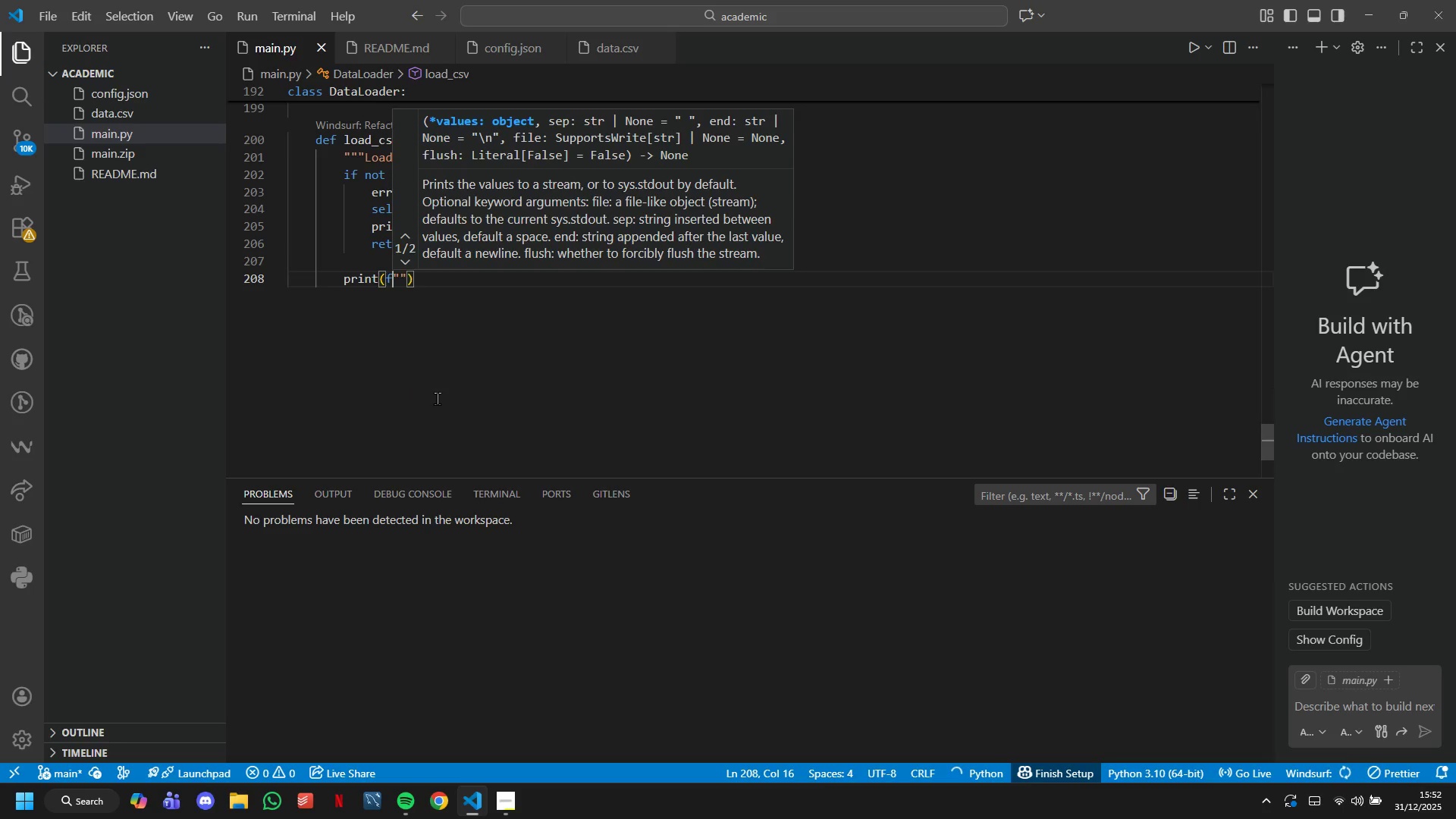 
key(ArrowRight)
 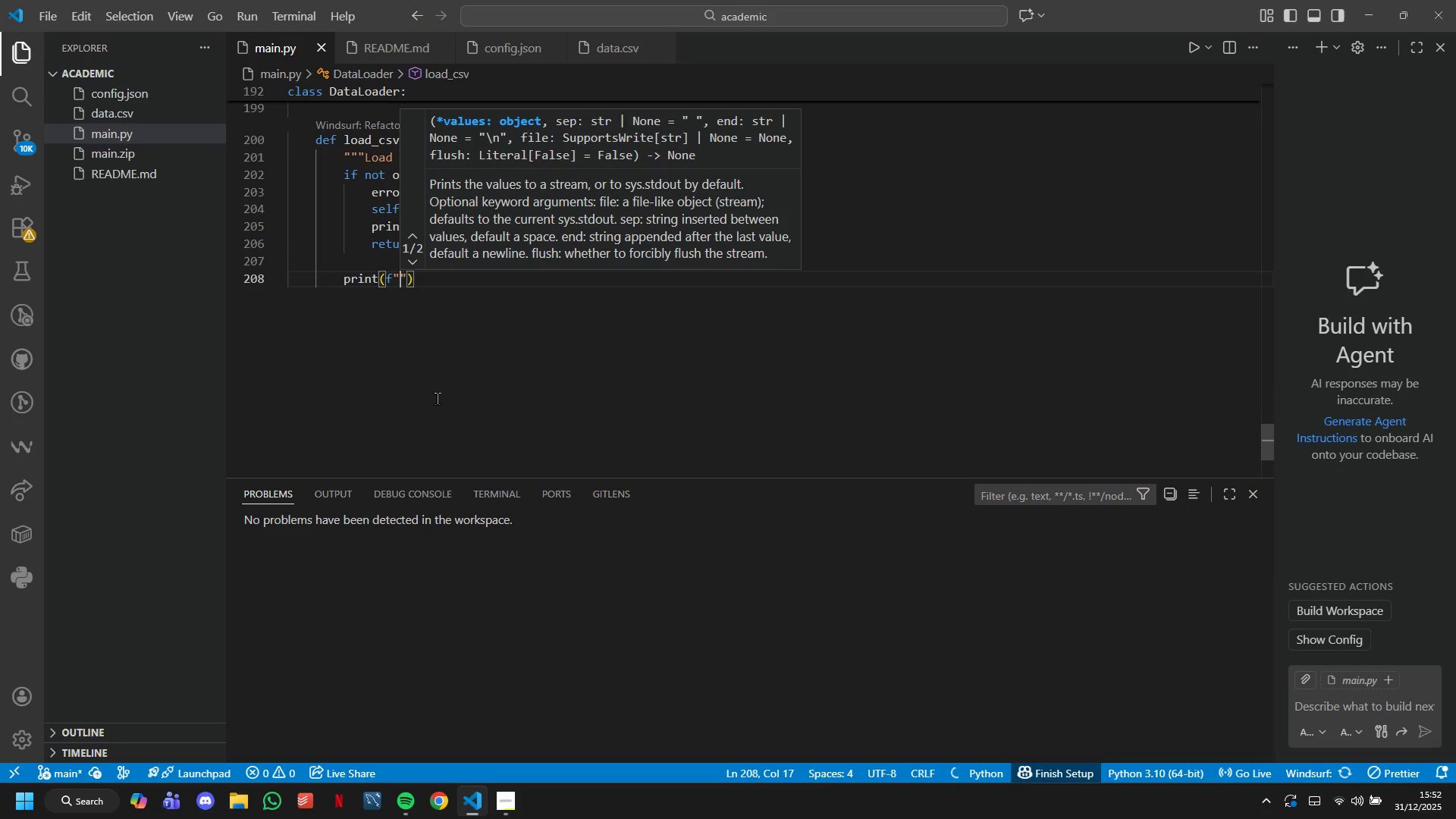 
key(CapsLock)
 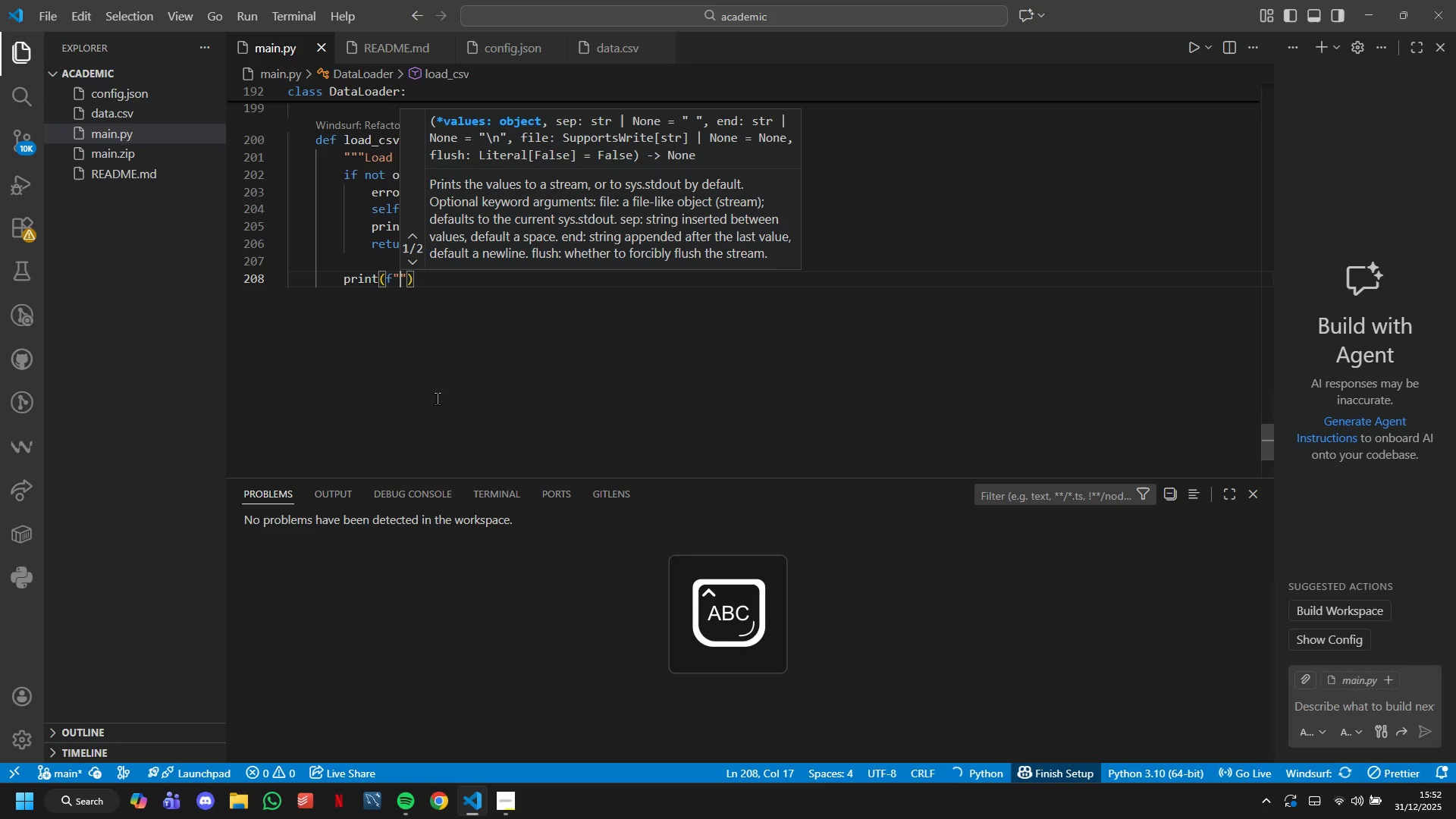 
key(C)
 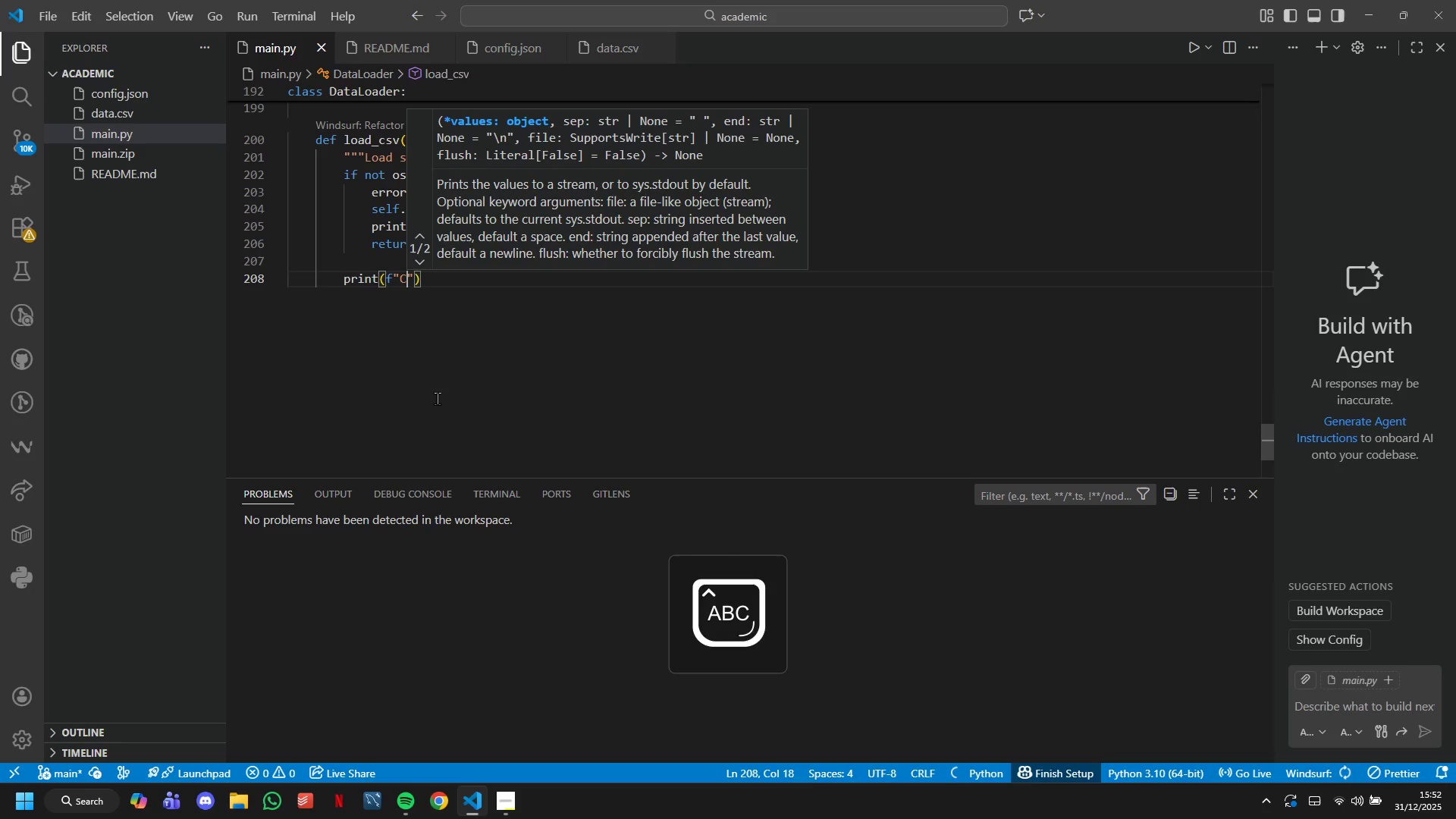 
key(CapsLock)
 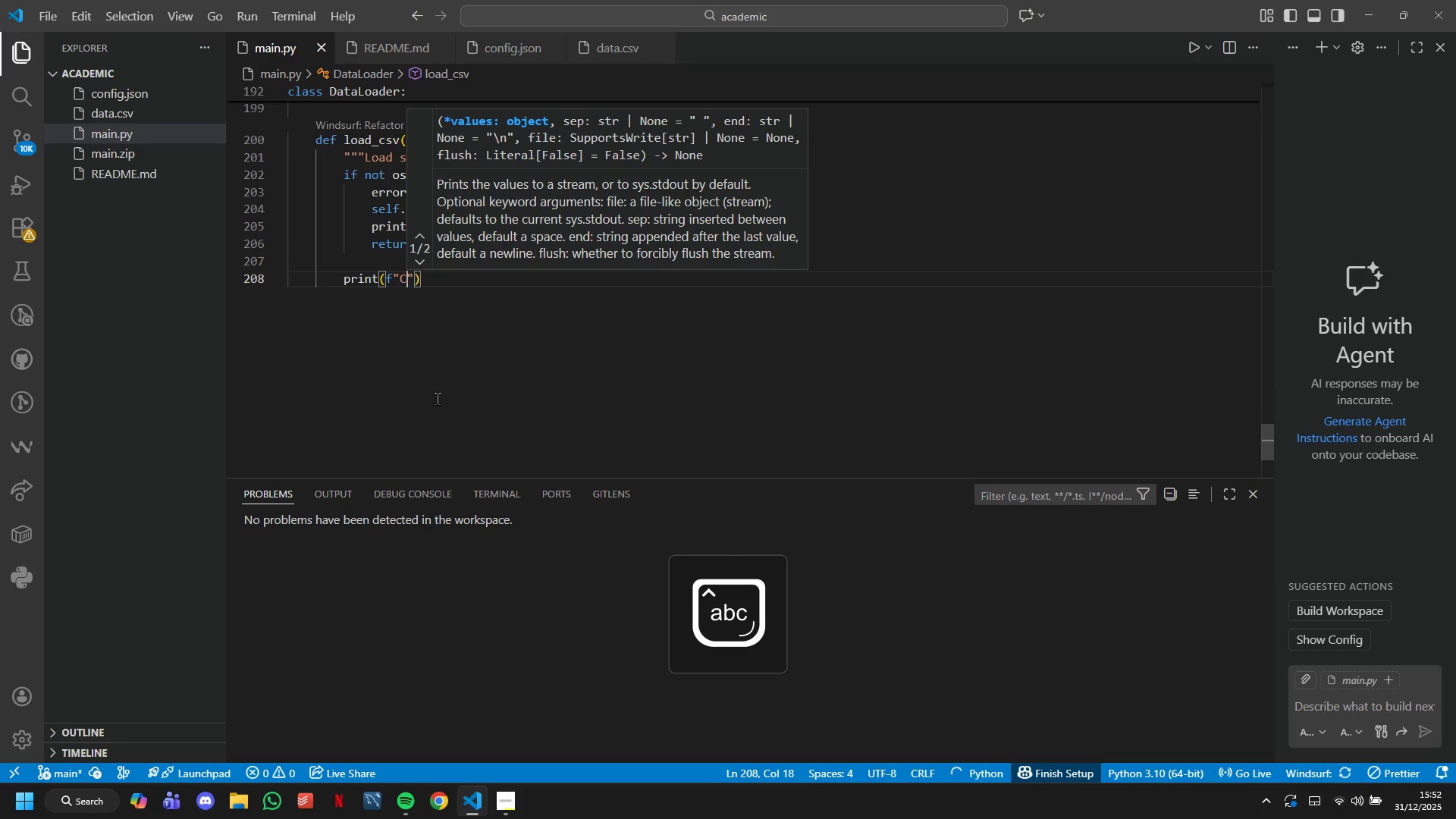 
key(Backspace)
 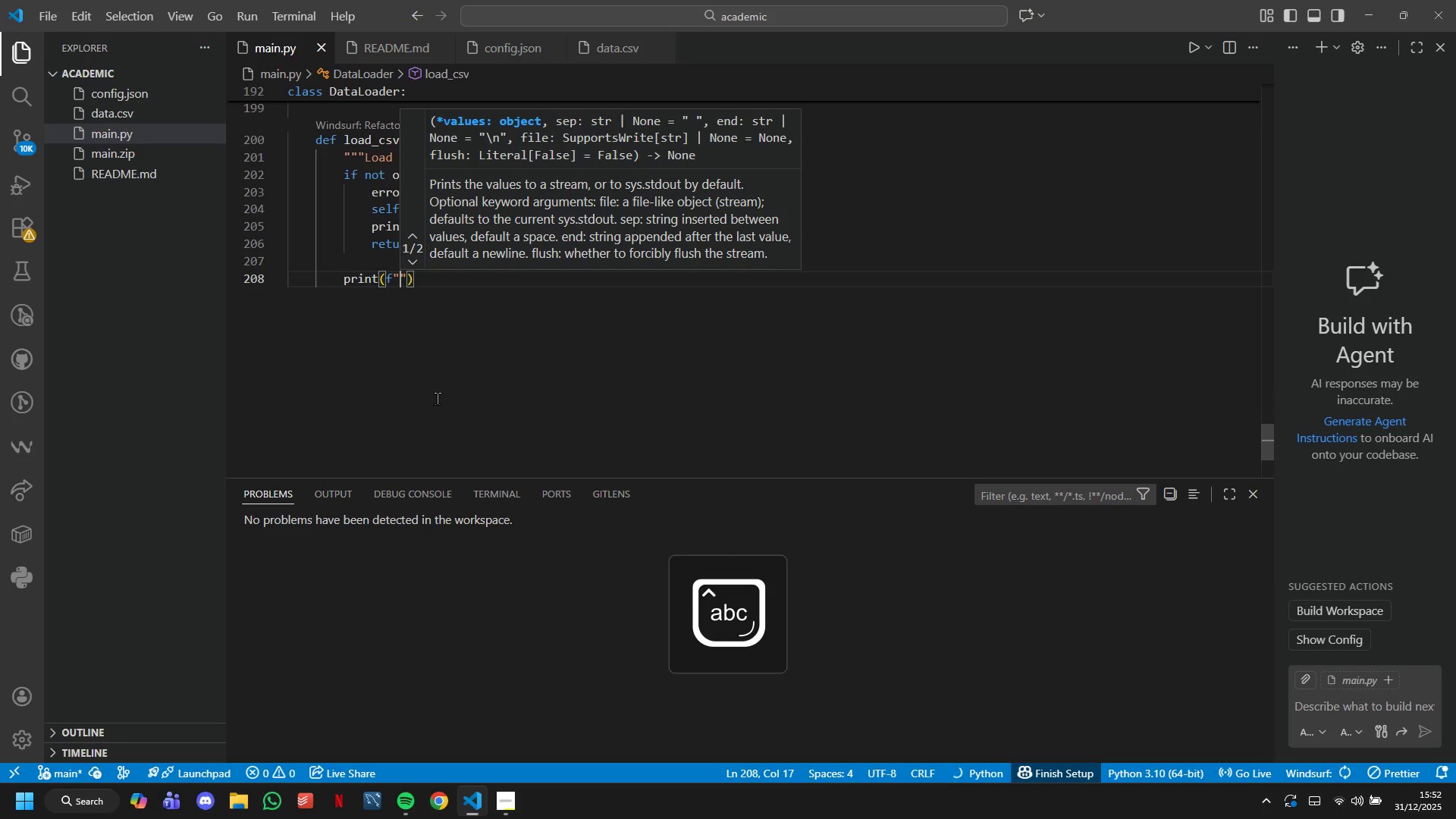 
key(Shift+BracketLeft)
 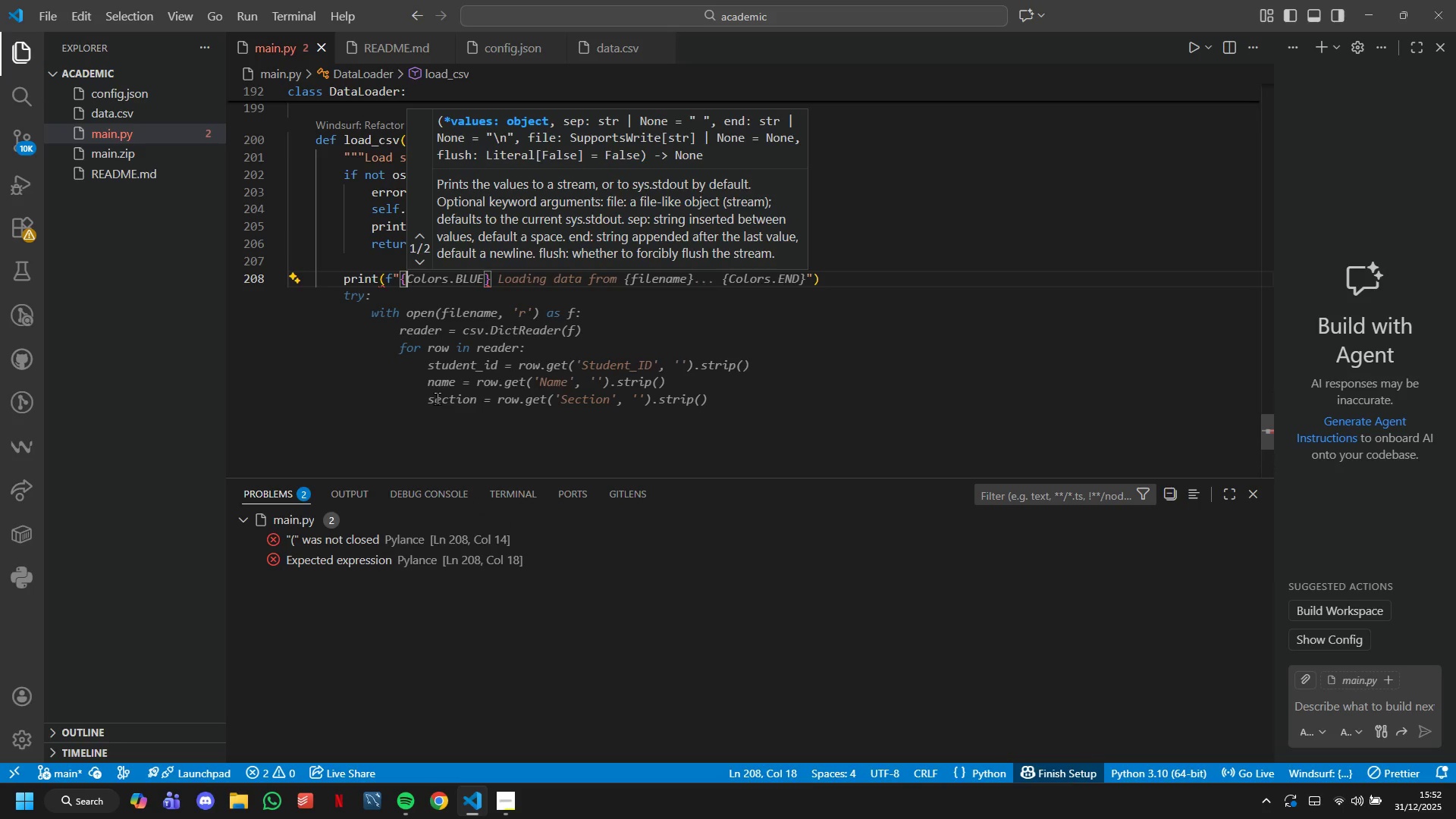 
wait(9.27)
 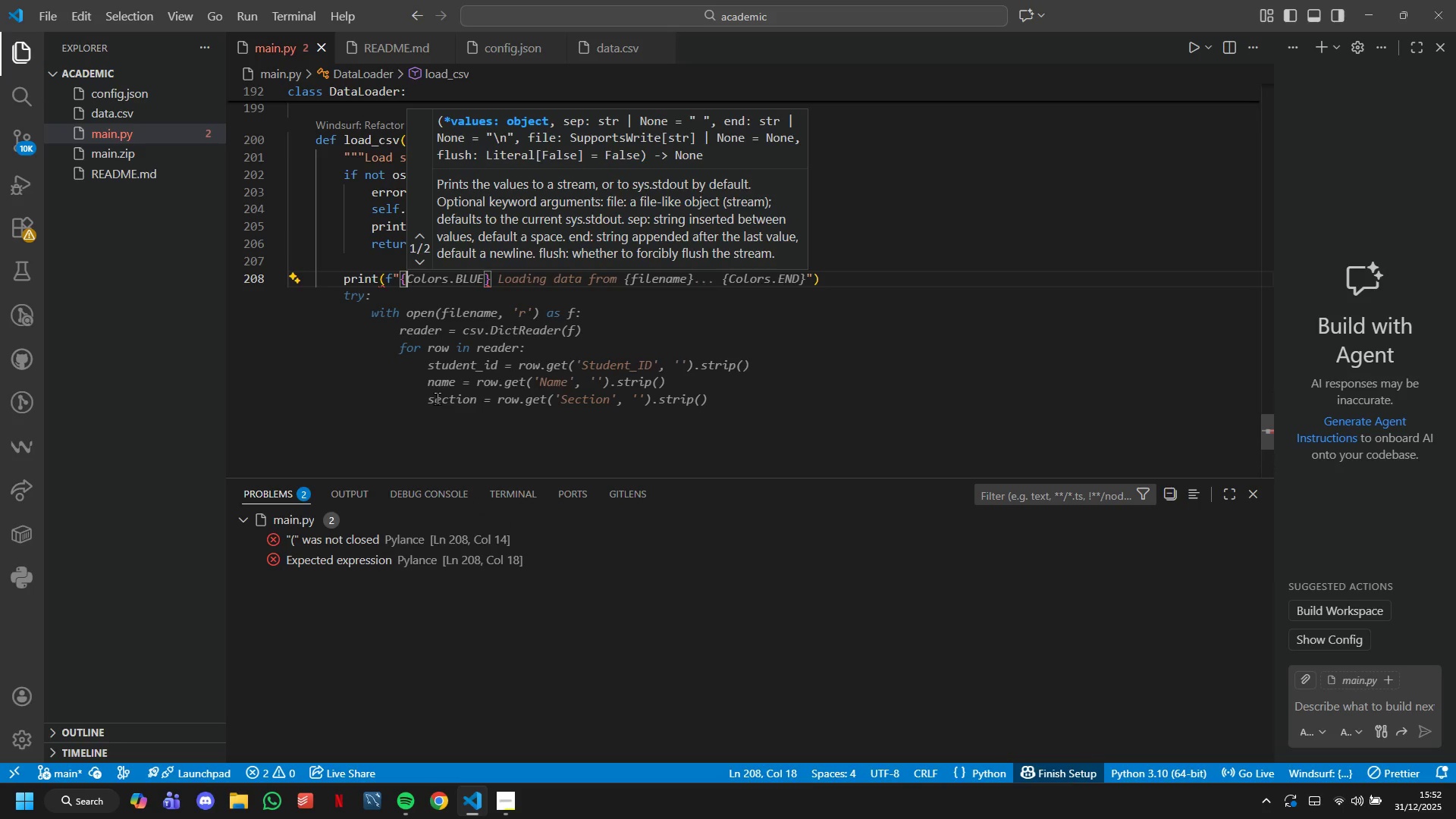 
type(Colors.CYAN)
 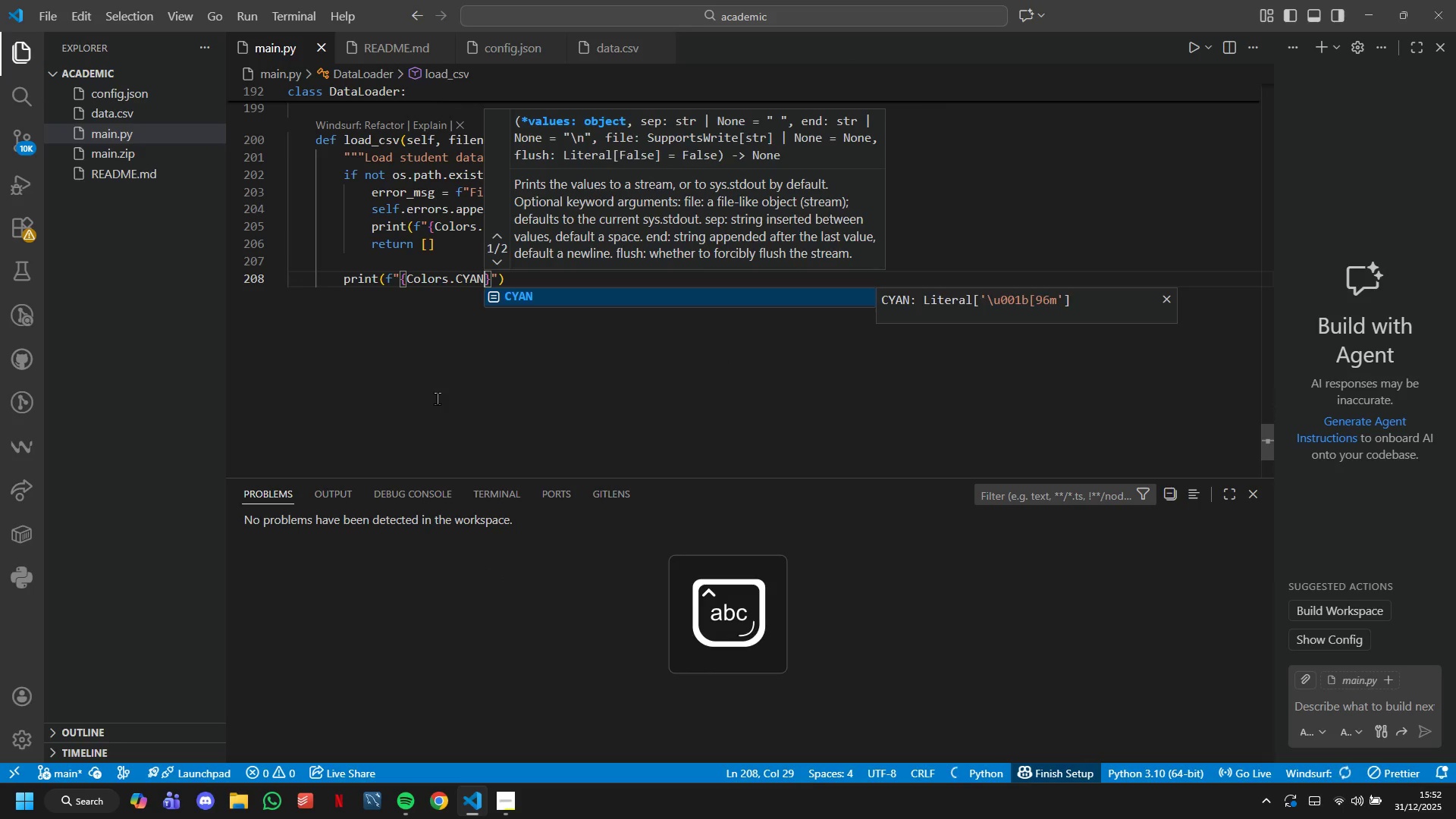 
key(ArrowRight)
 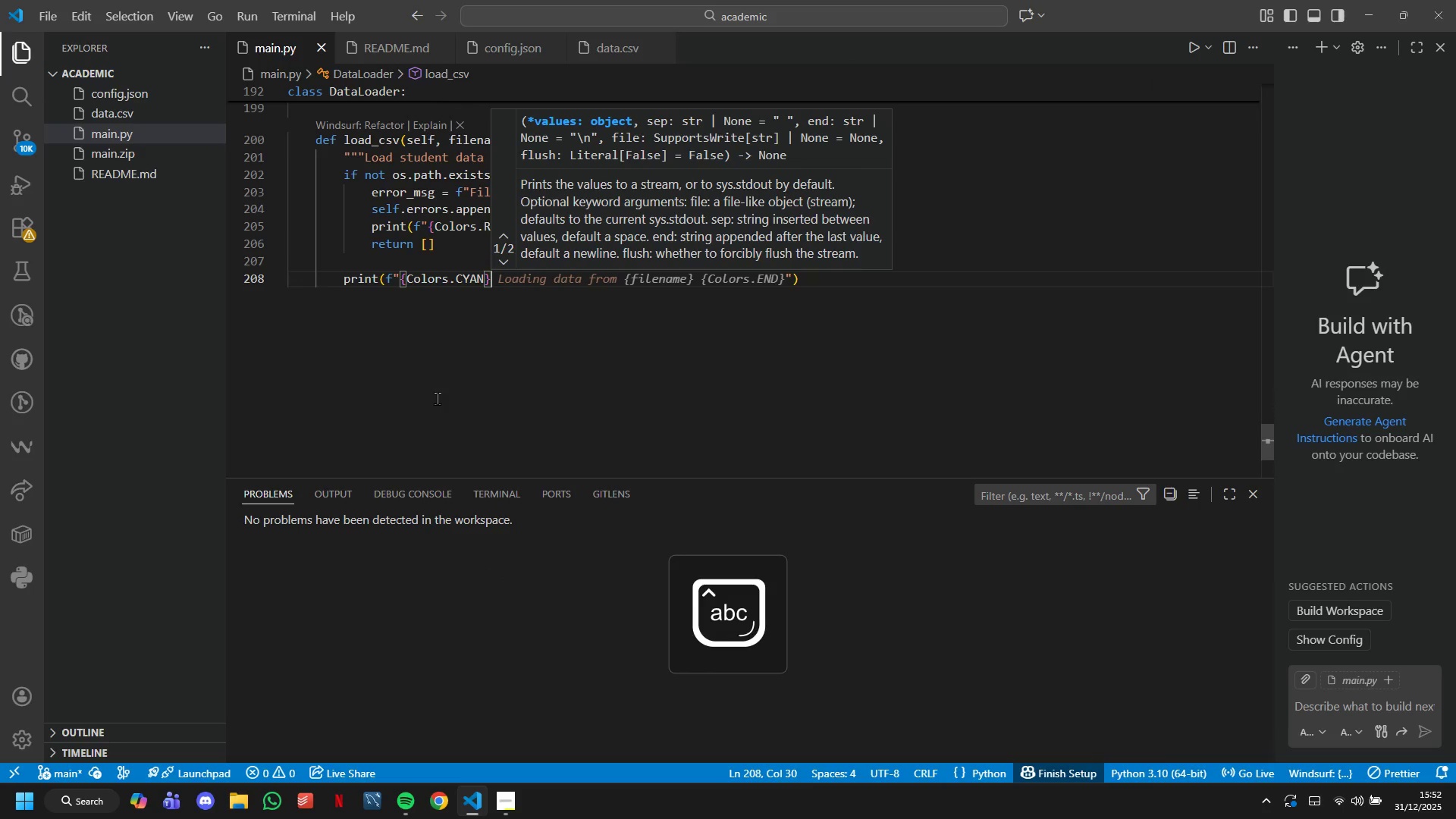 
type(Loading {filename)
 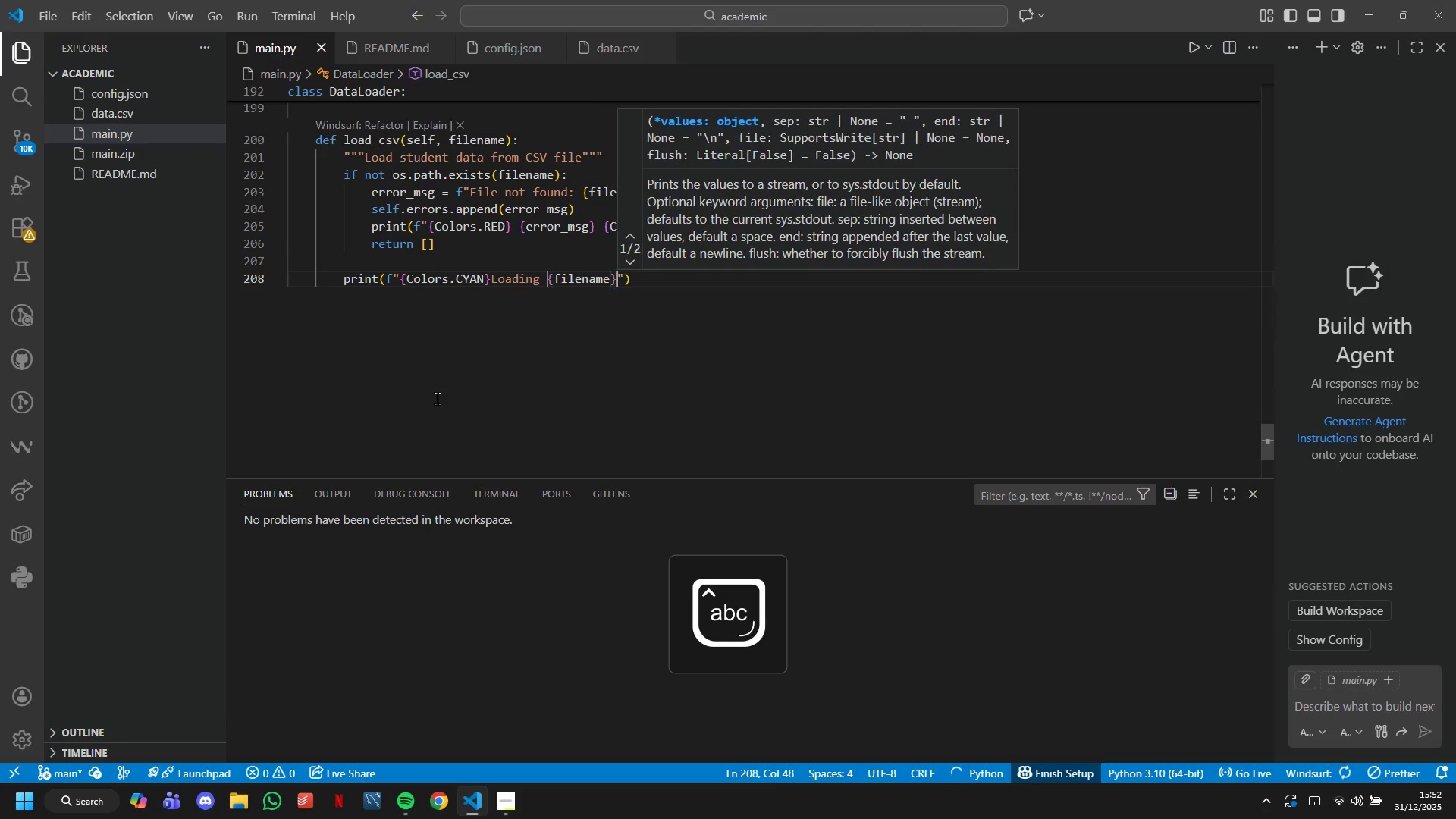 
 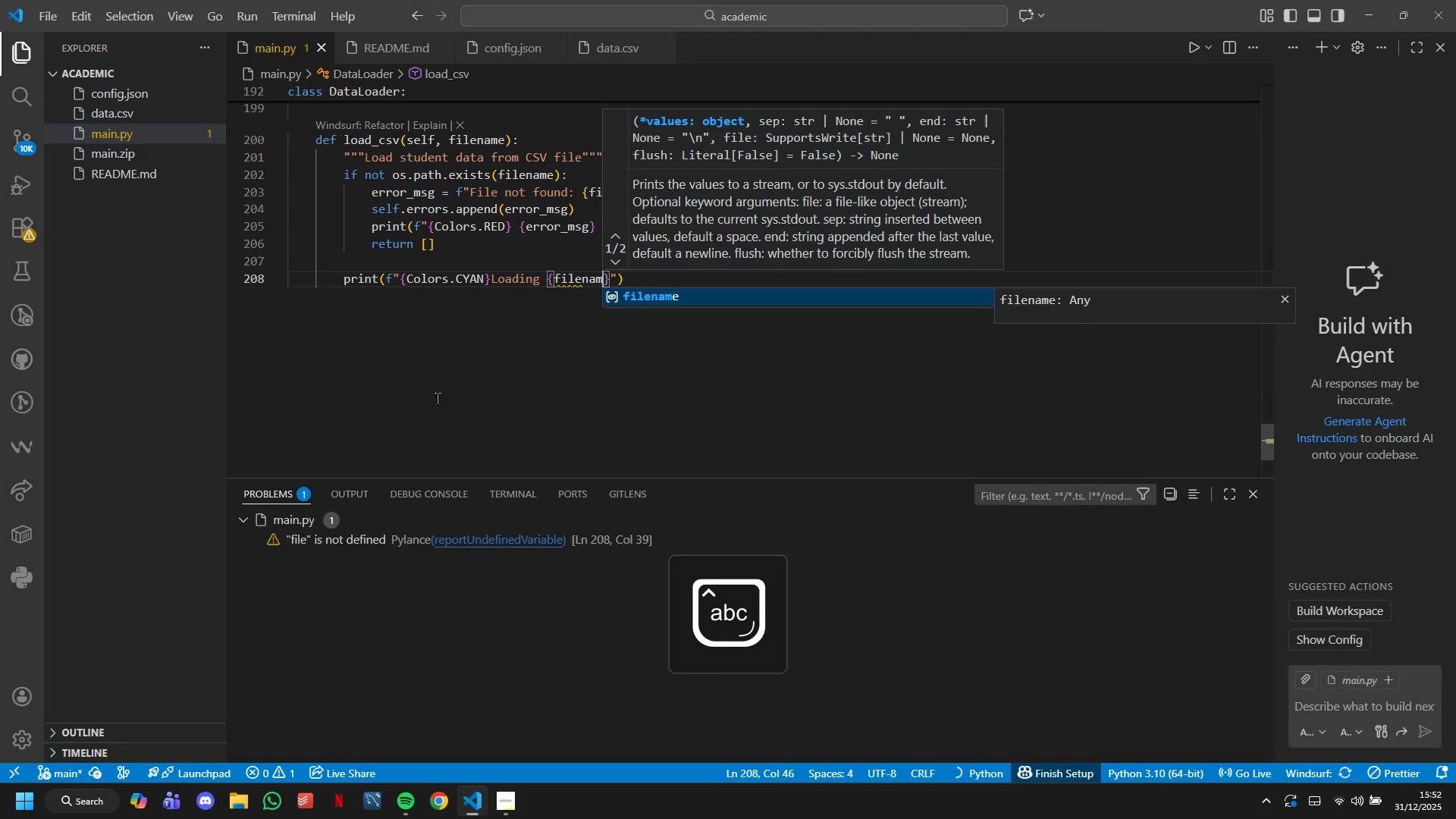 
key(ArrowRight)
 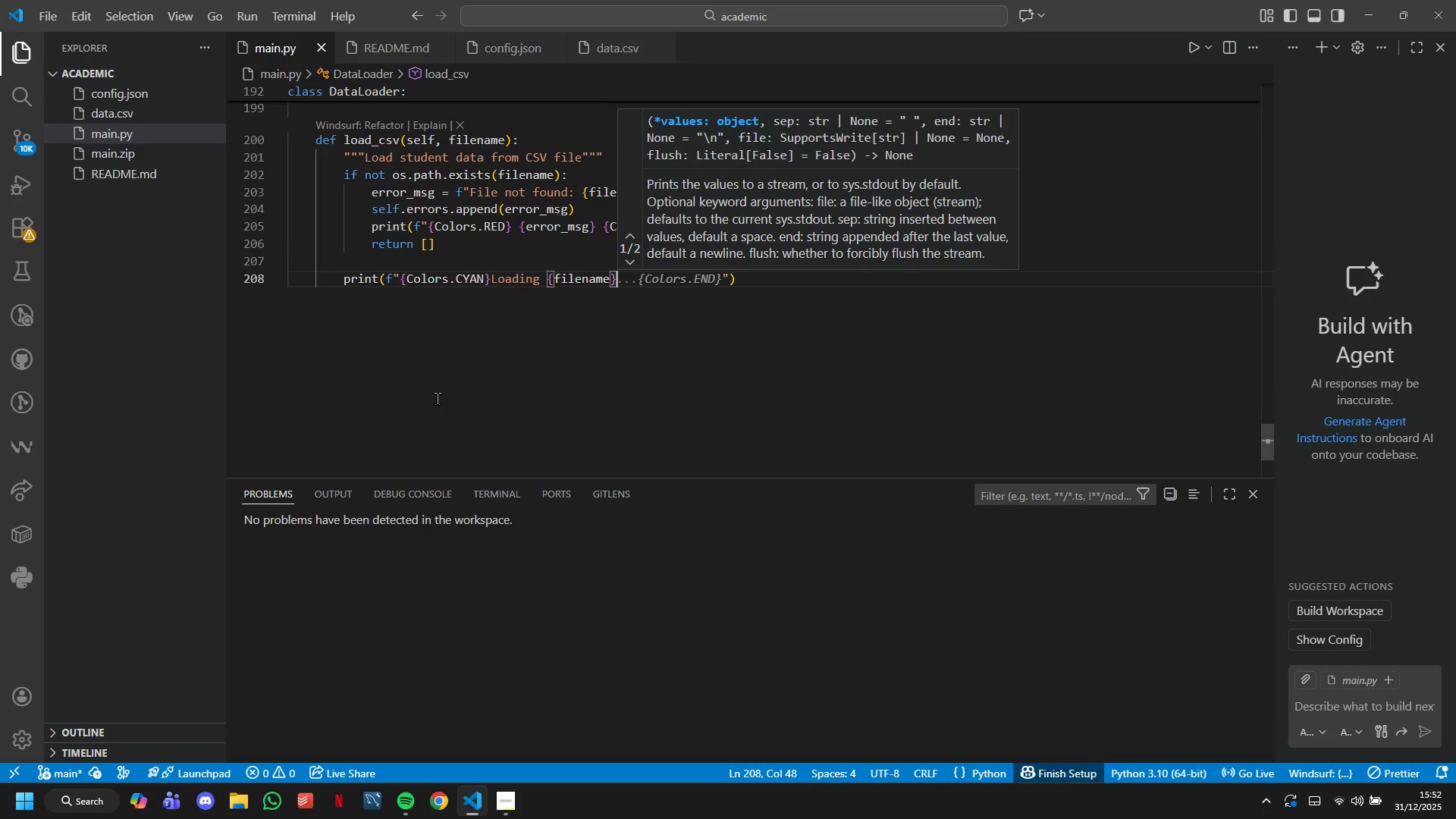 
key(Period)
 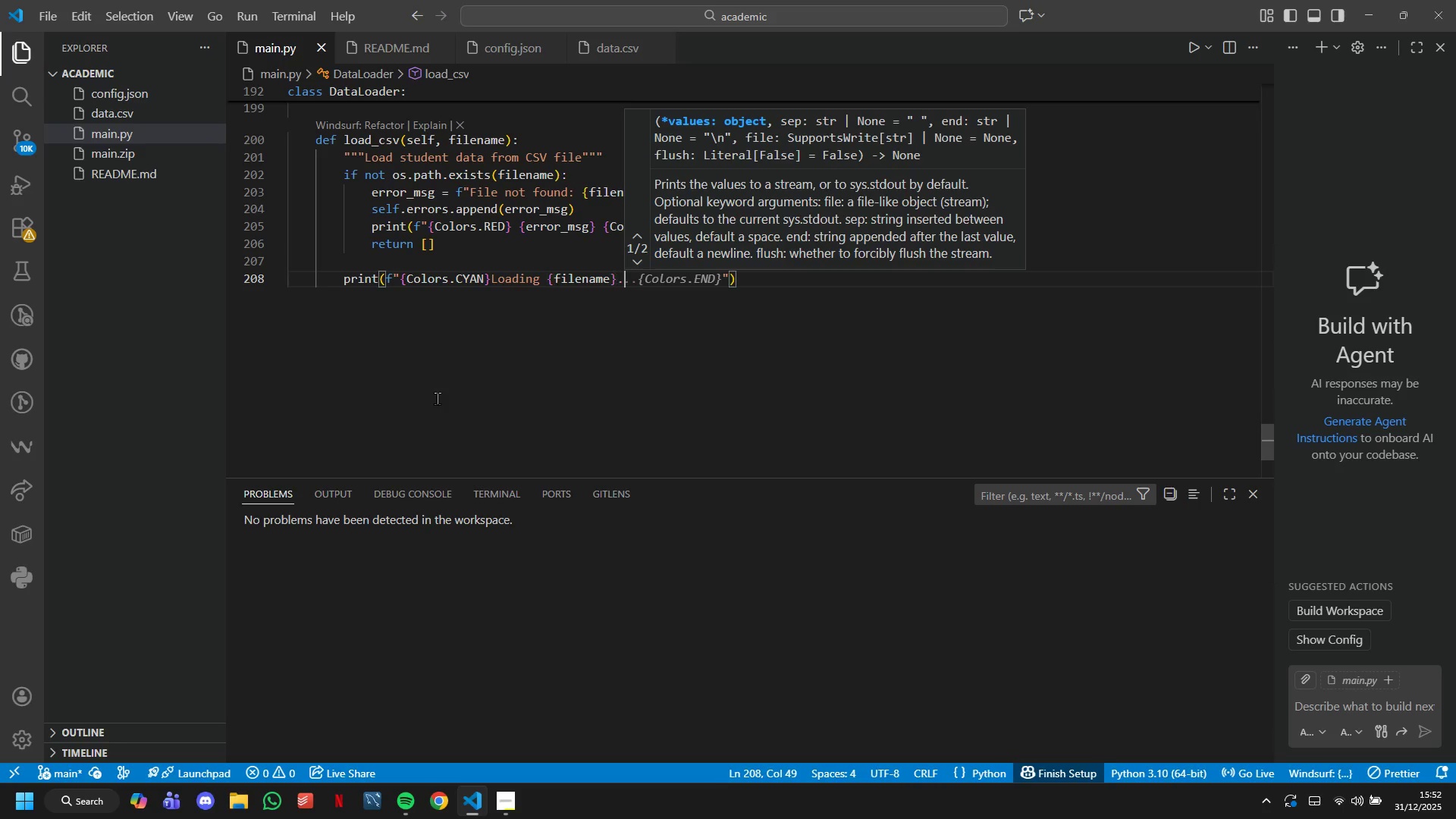 
key(Period)
 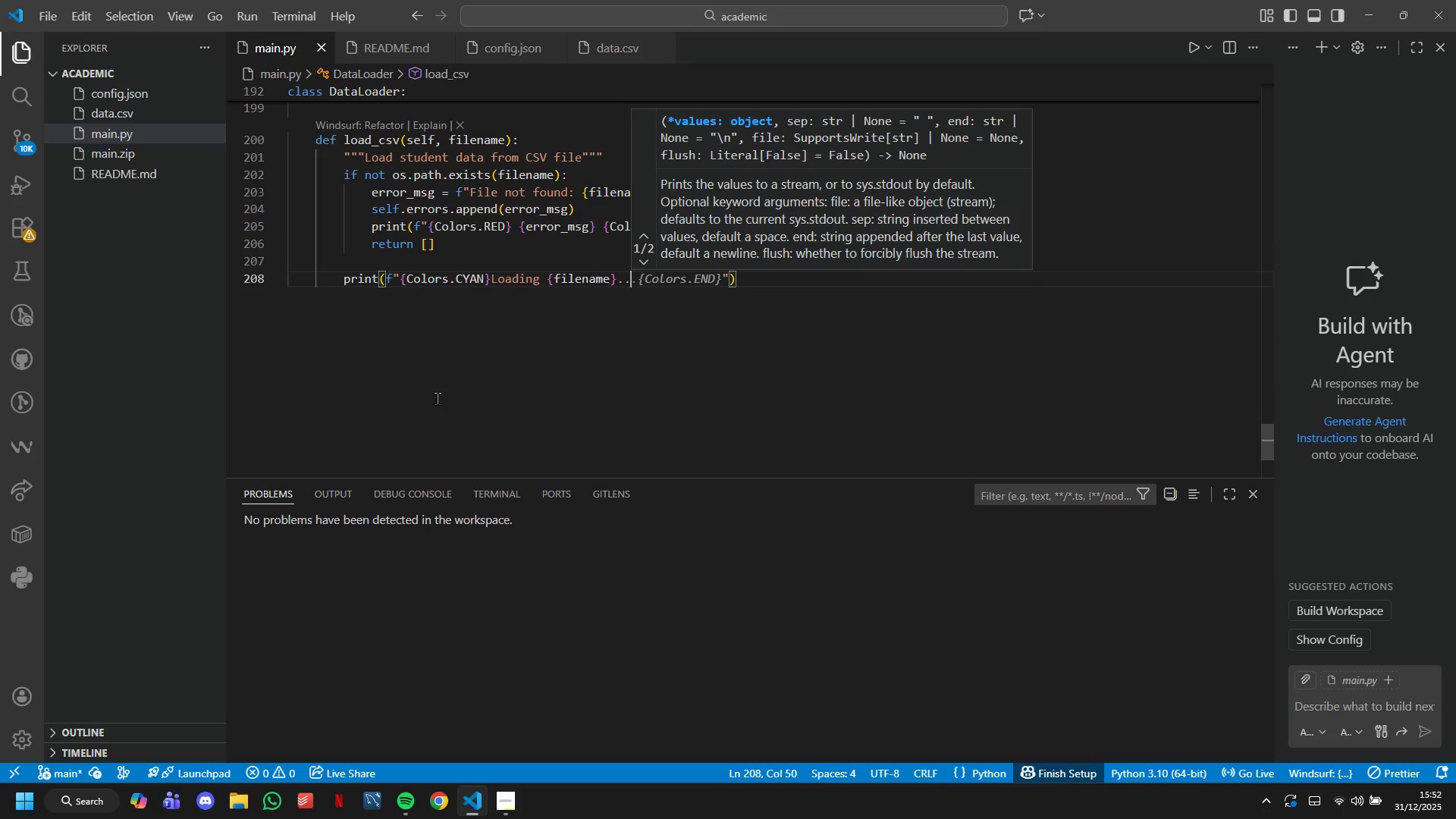 
key(Period)
 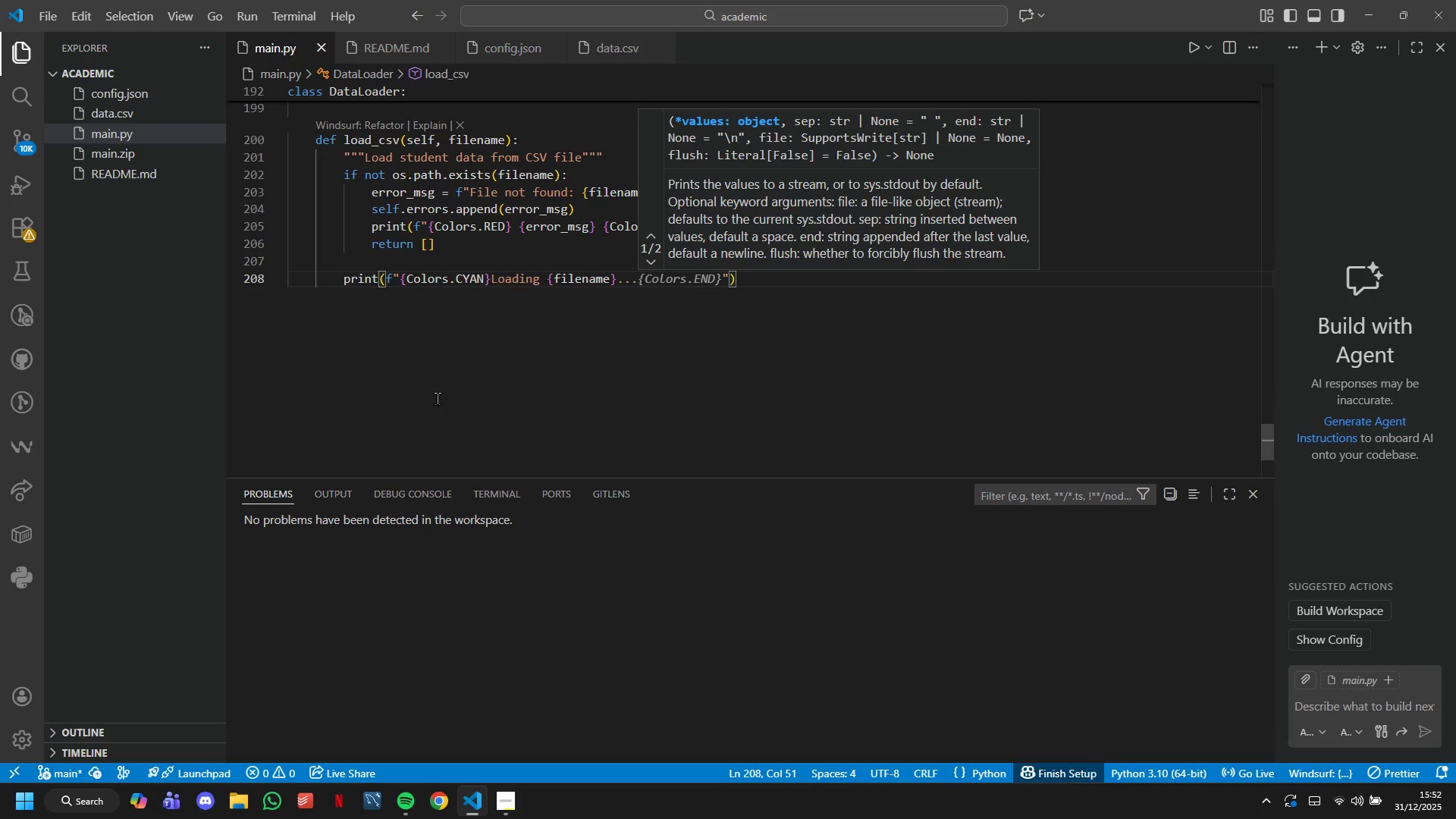 
key(Tab)
 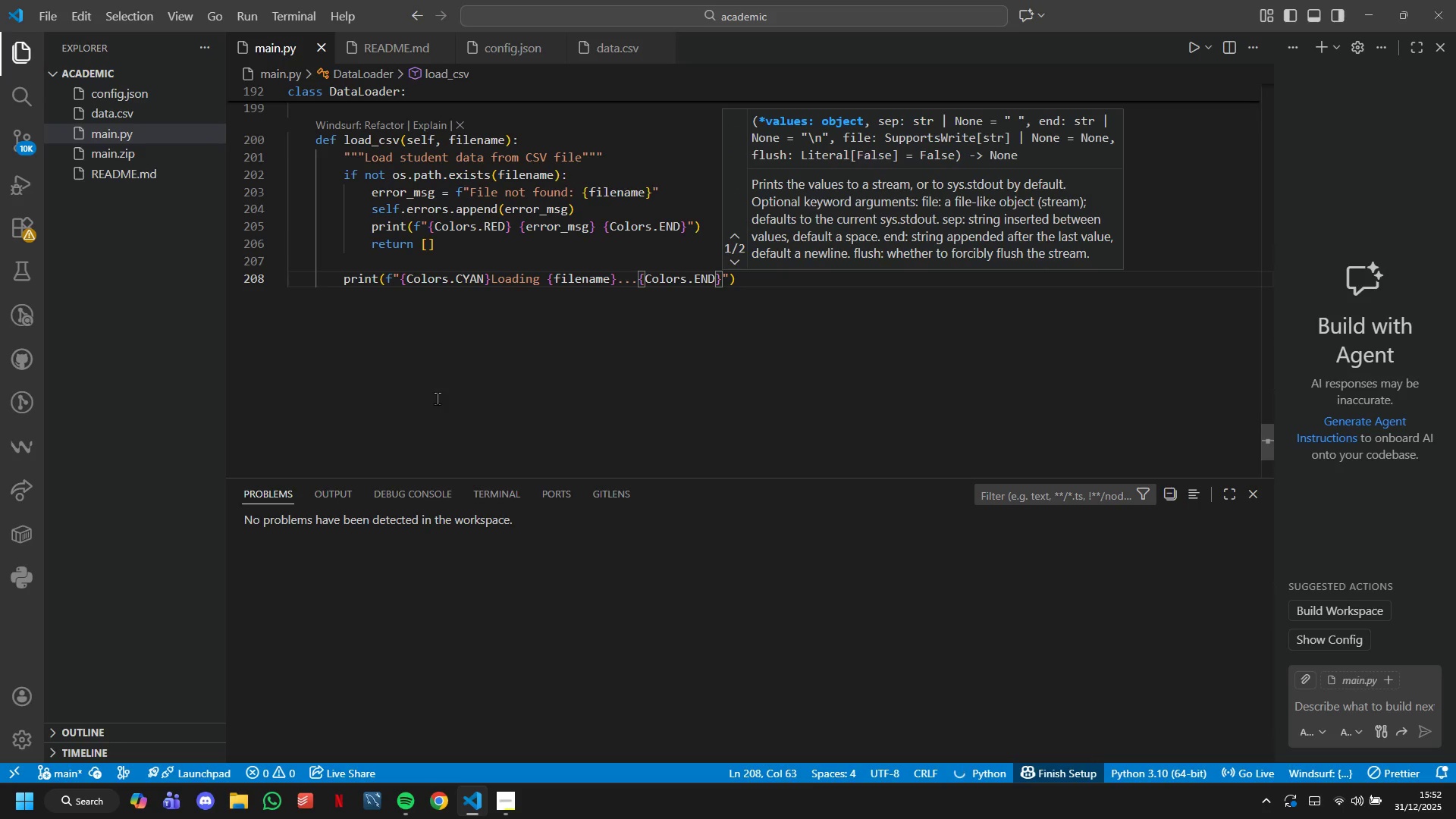 
key(ArrowRight)
 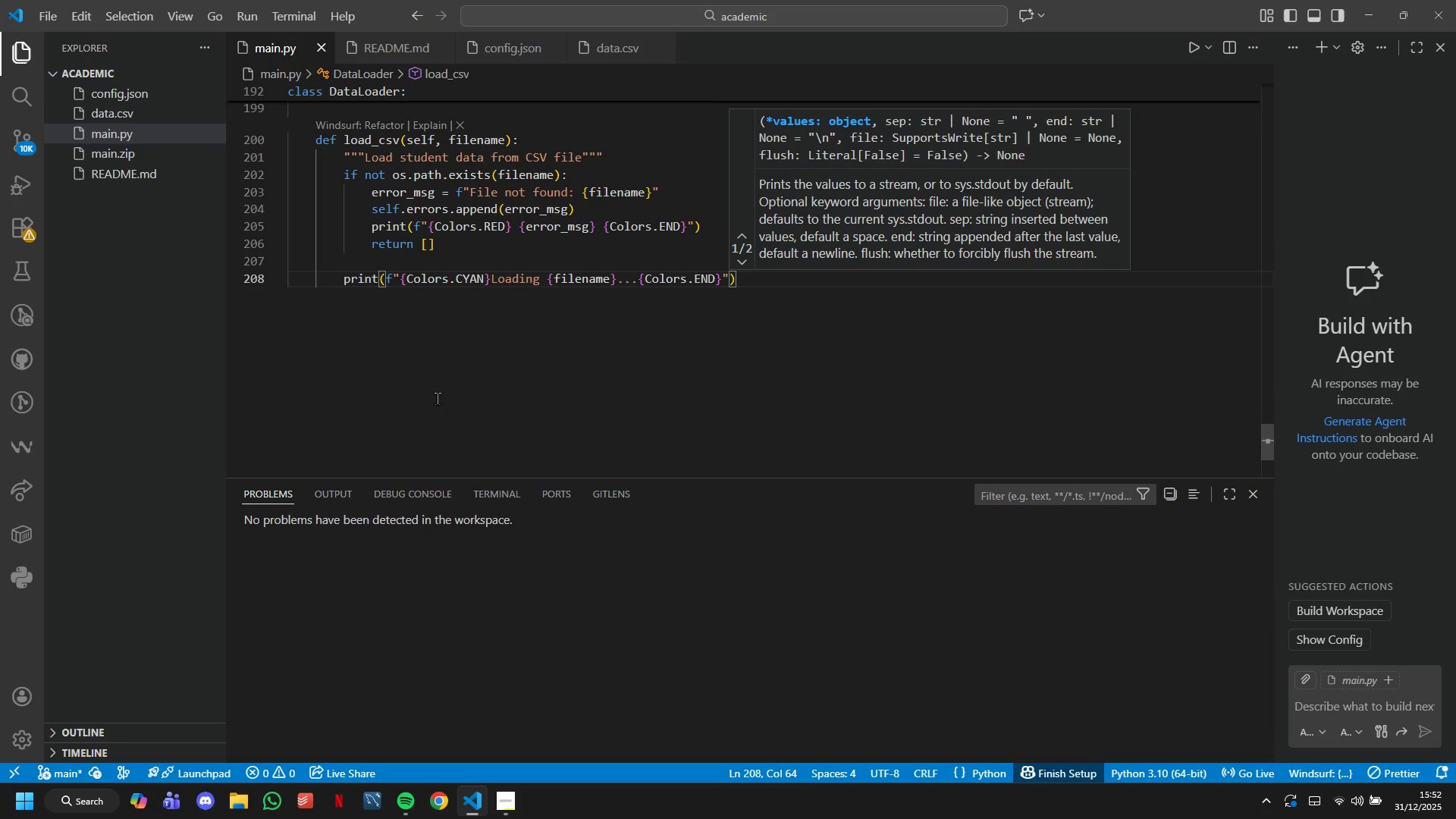 
key(ArrowRight)
 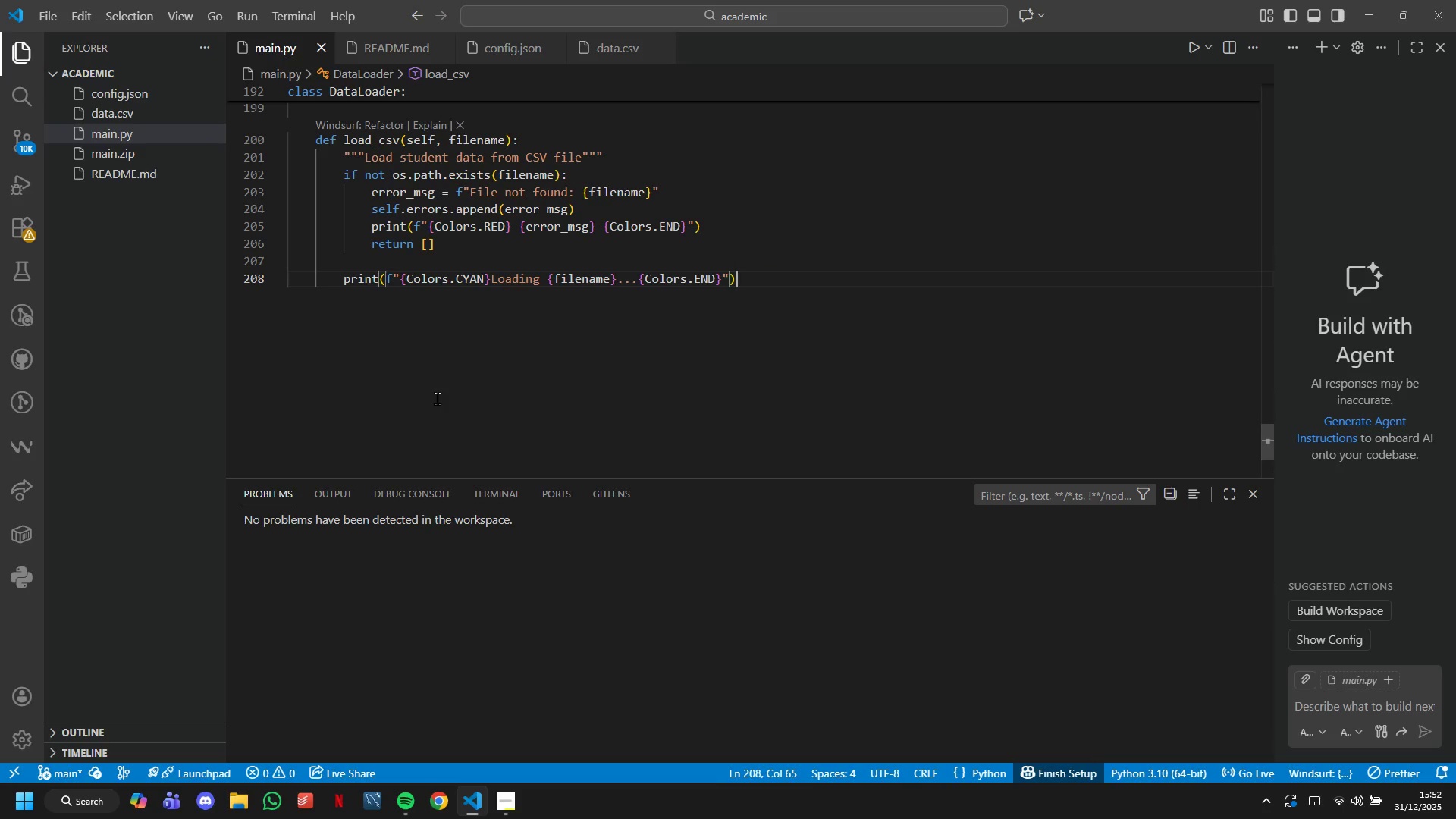 
key(Enter)
 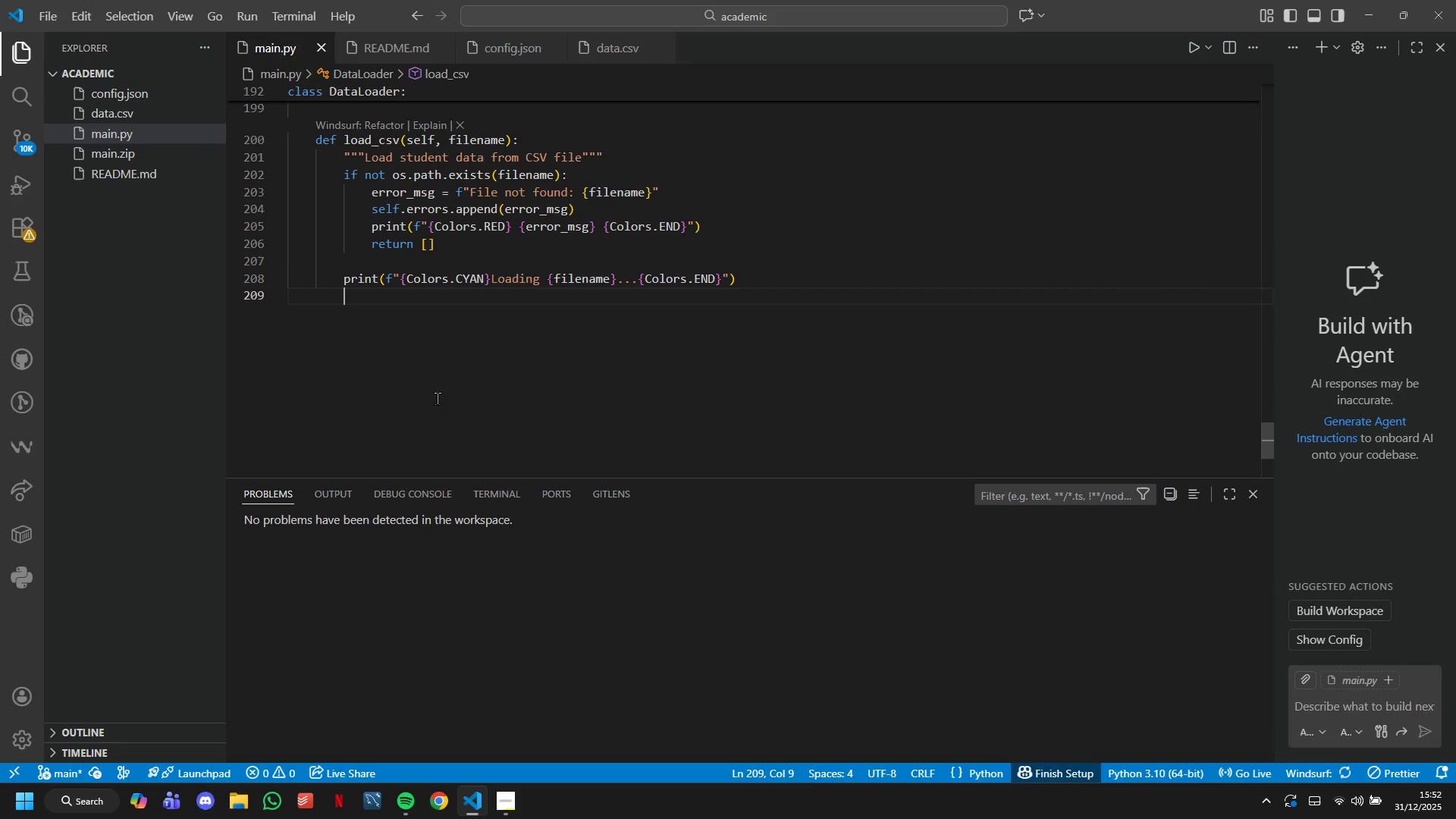 
key(Enter)
 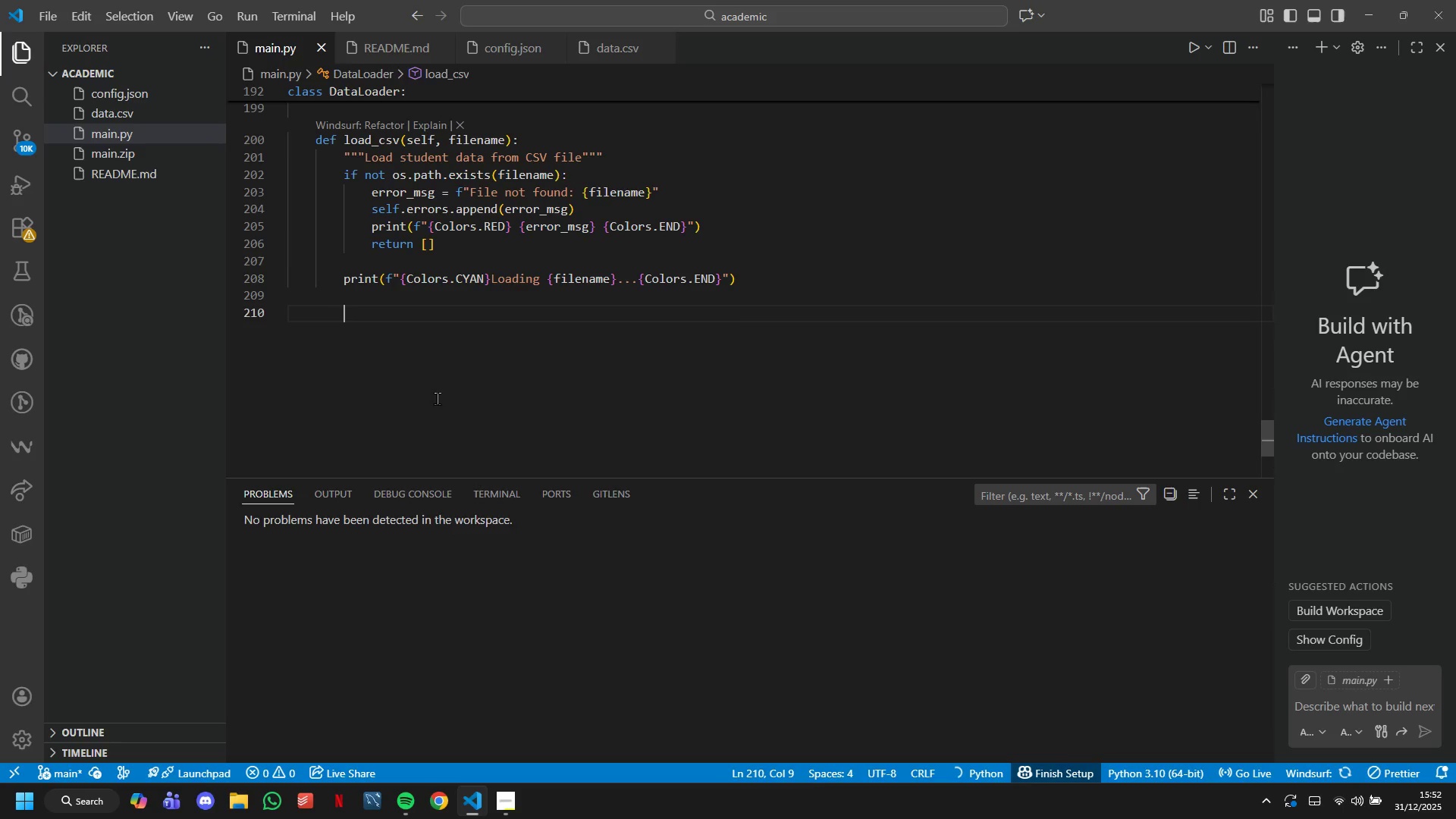 
type(students = [)
 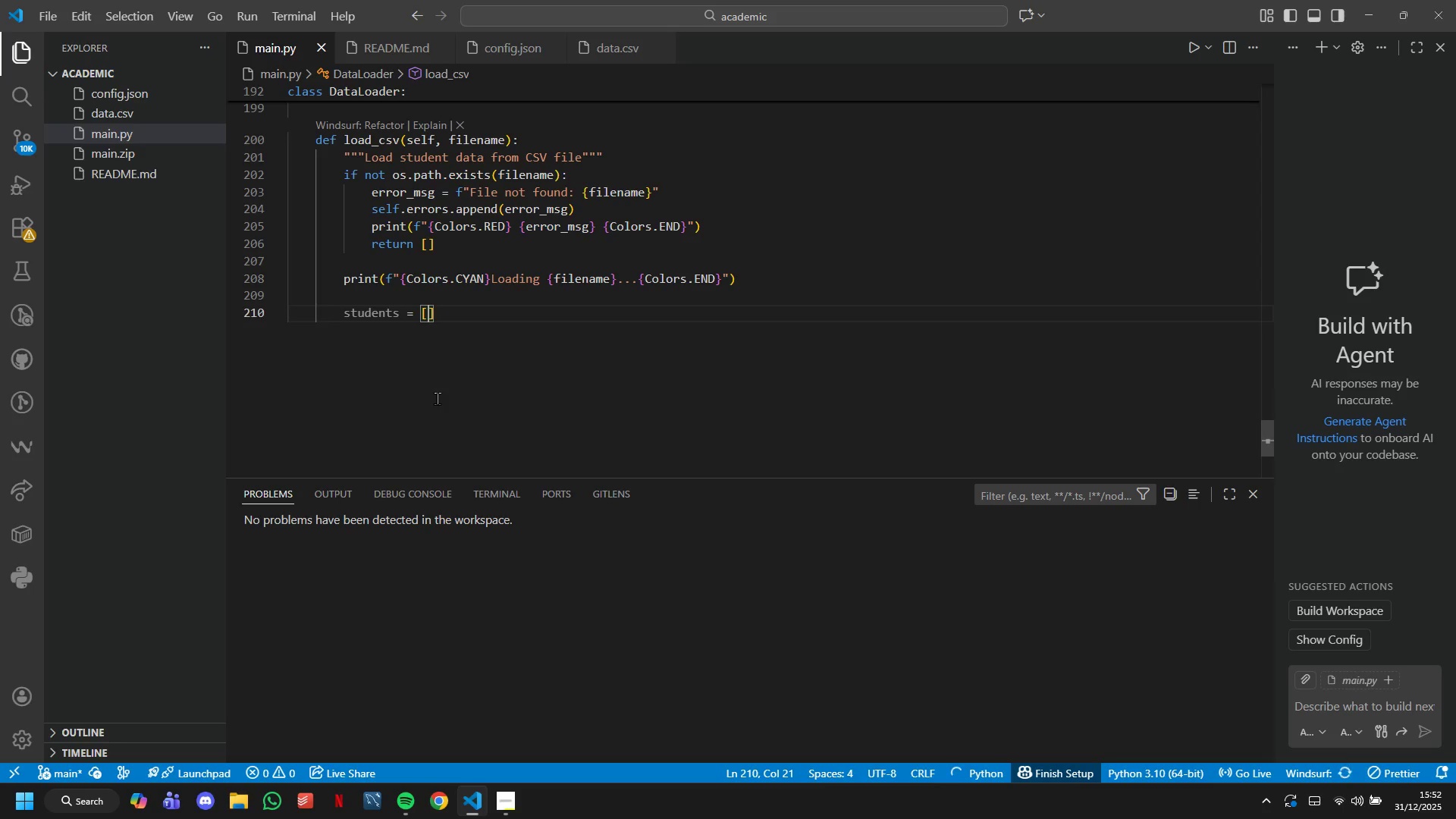 
key(ArrowRight)
 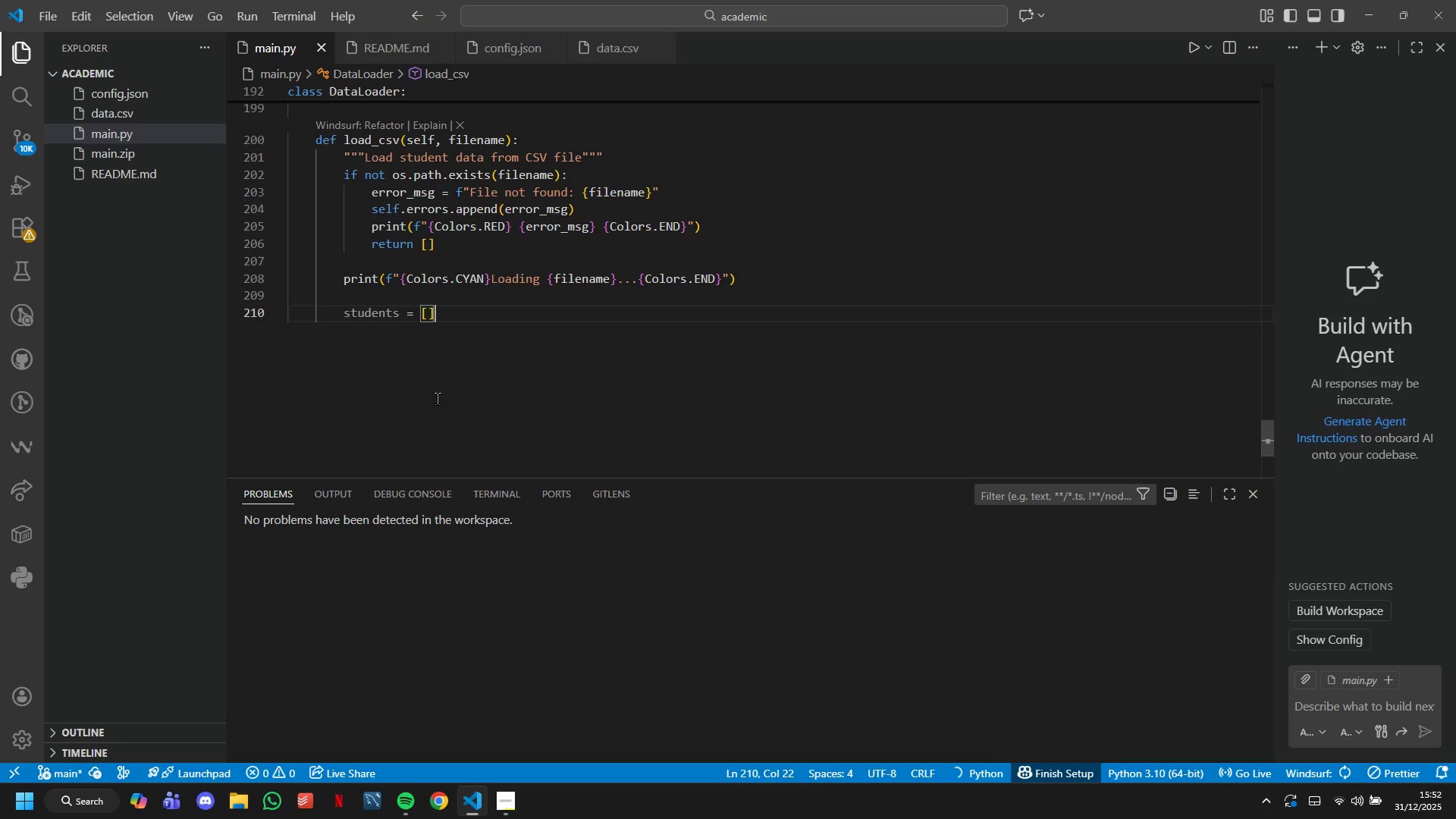 
key(Enter)
 